 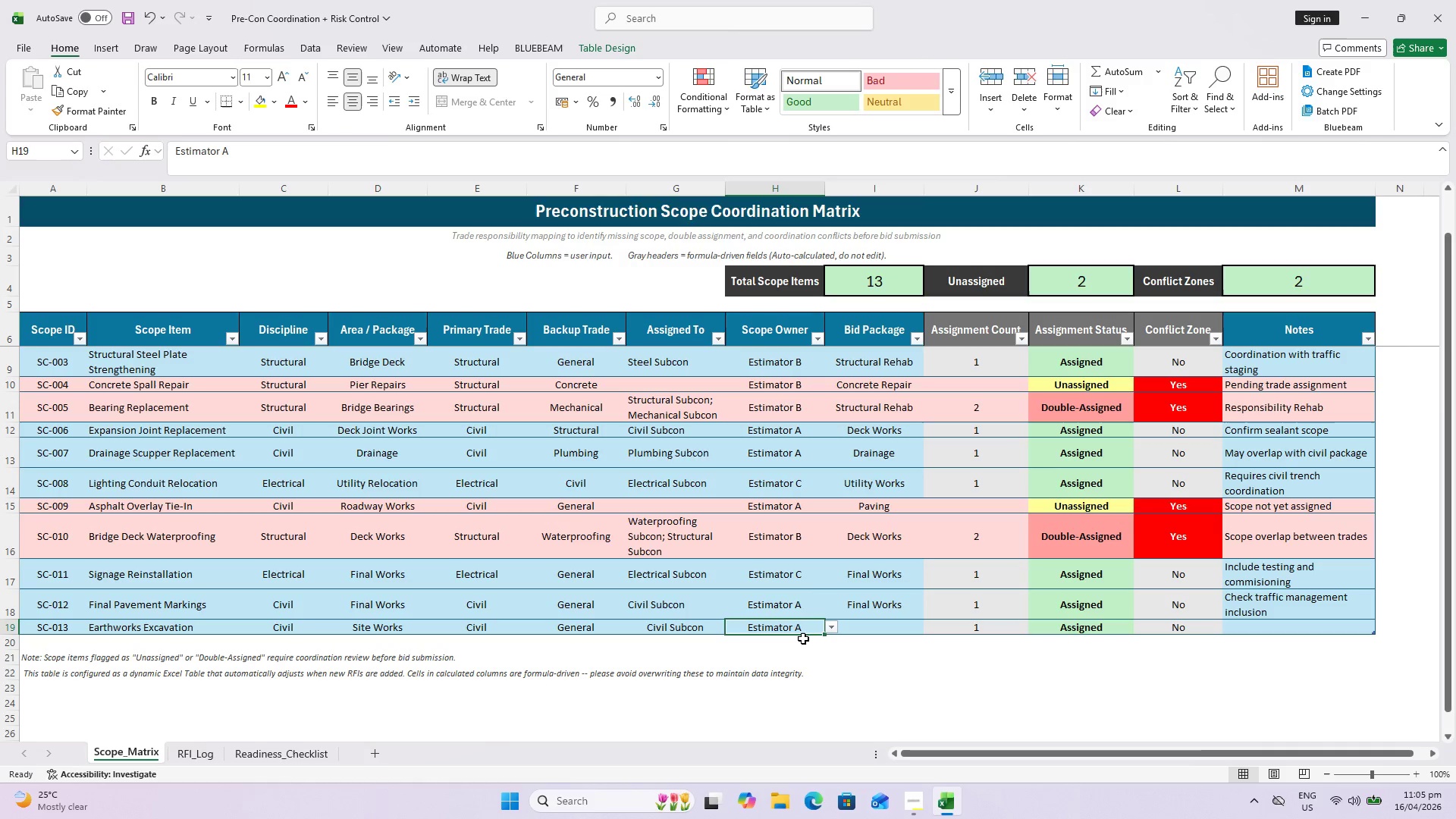 
scroll: coordinate [797, 579], scroll_direction: up, amount: 2.0
 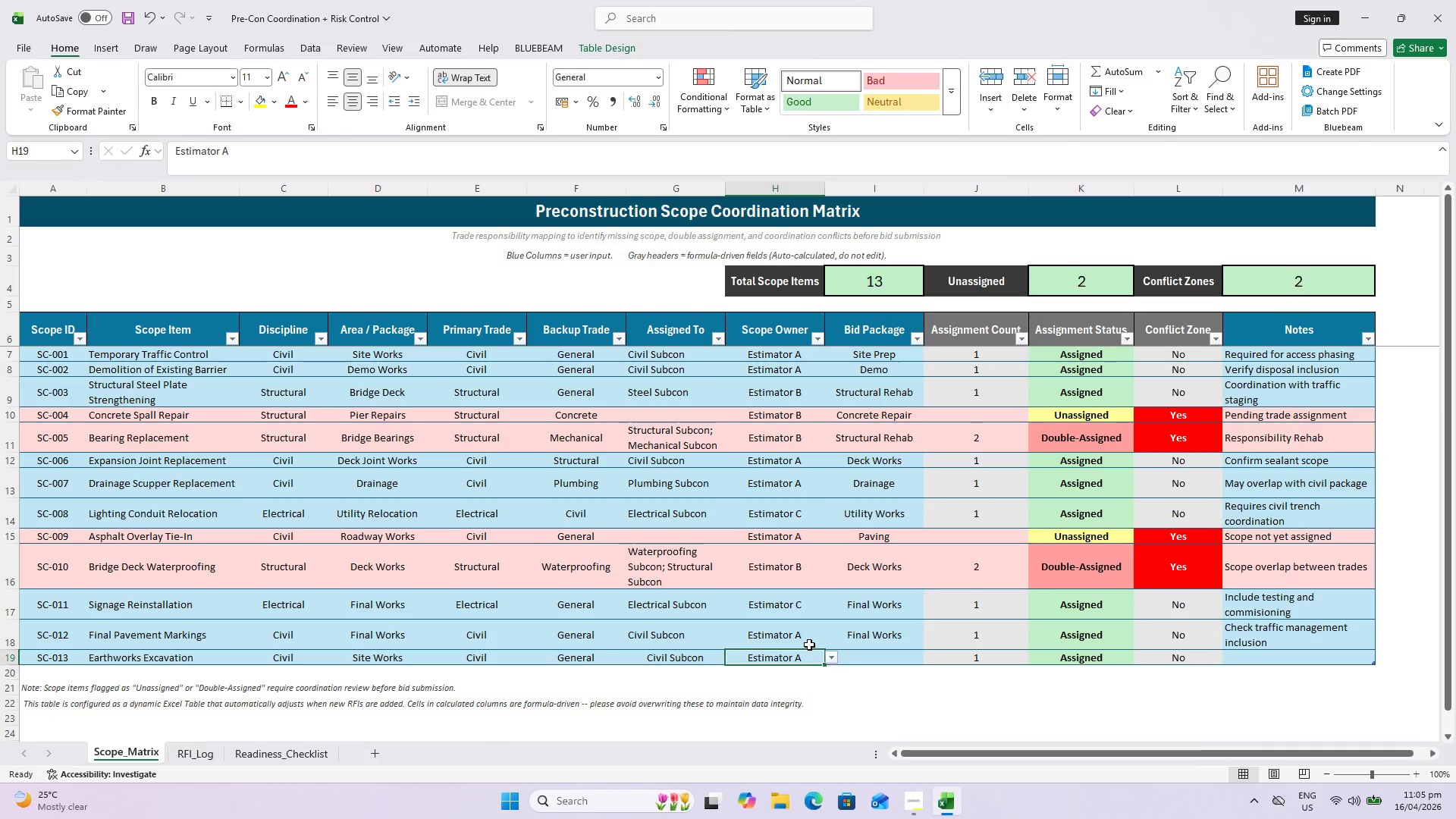 
left_click([880, 656])
 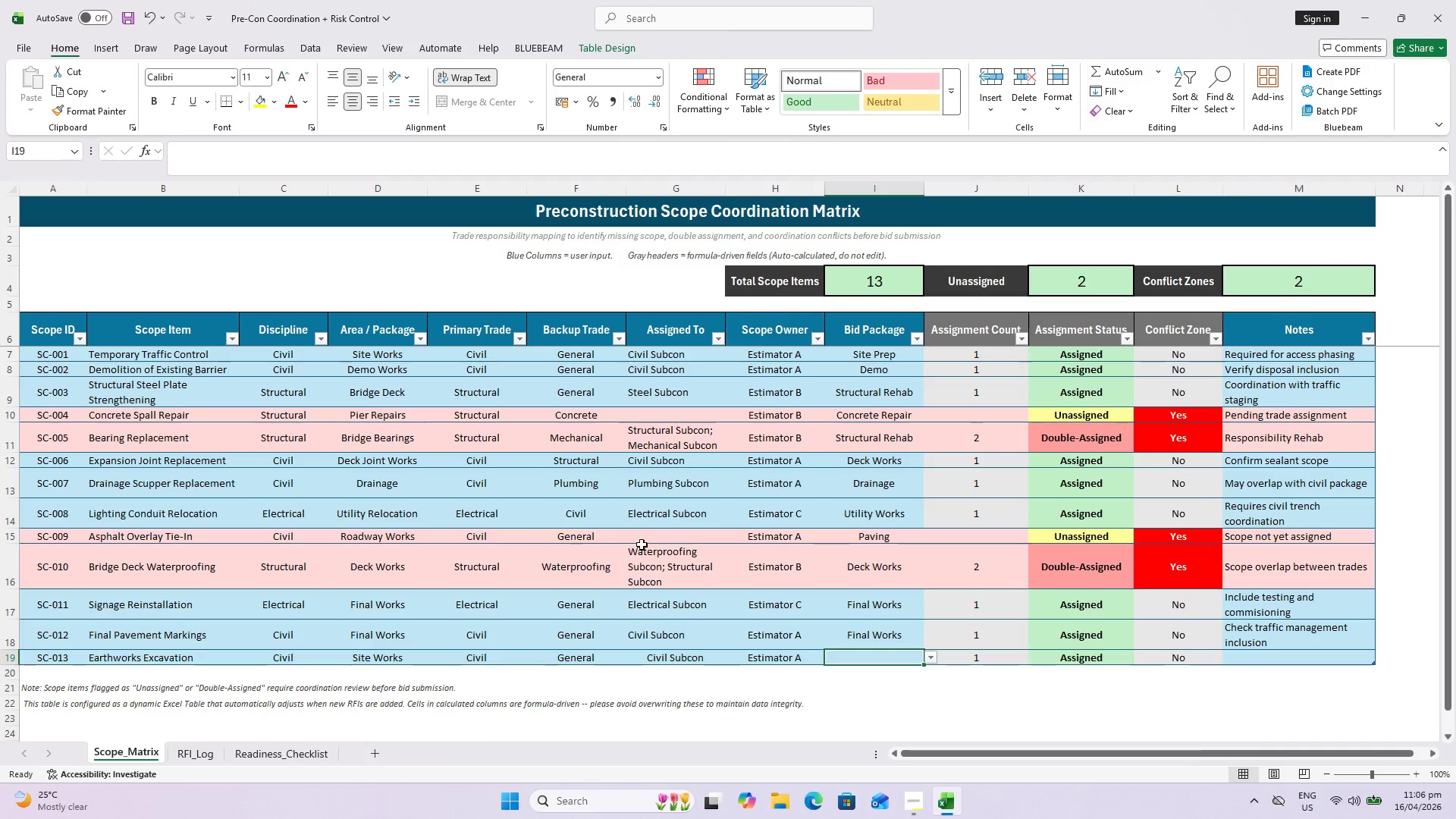 
wait(24.2)
 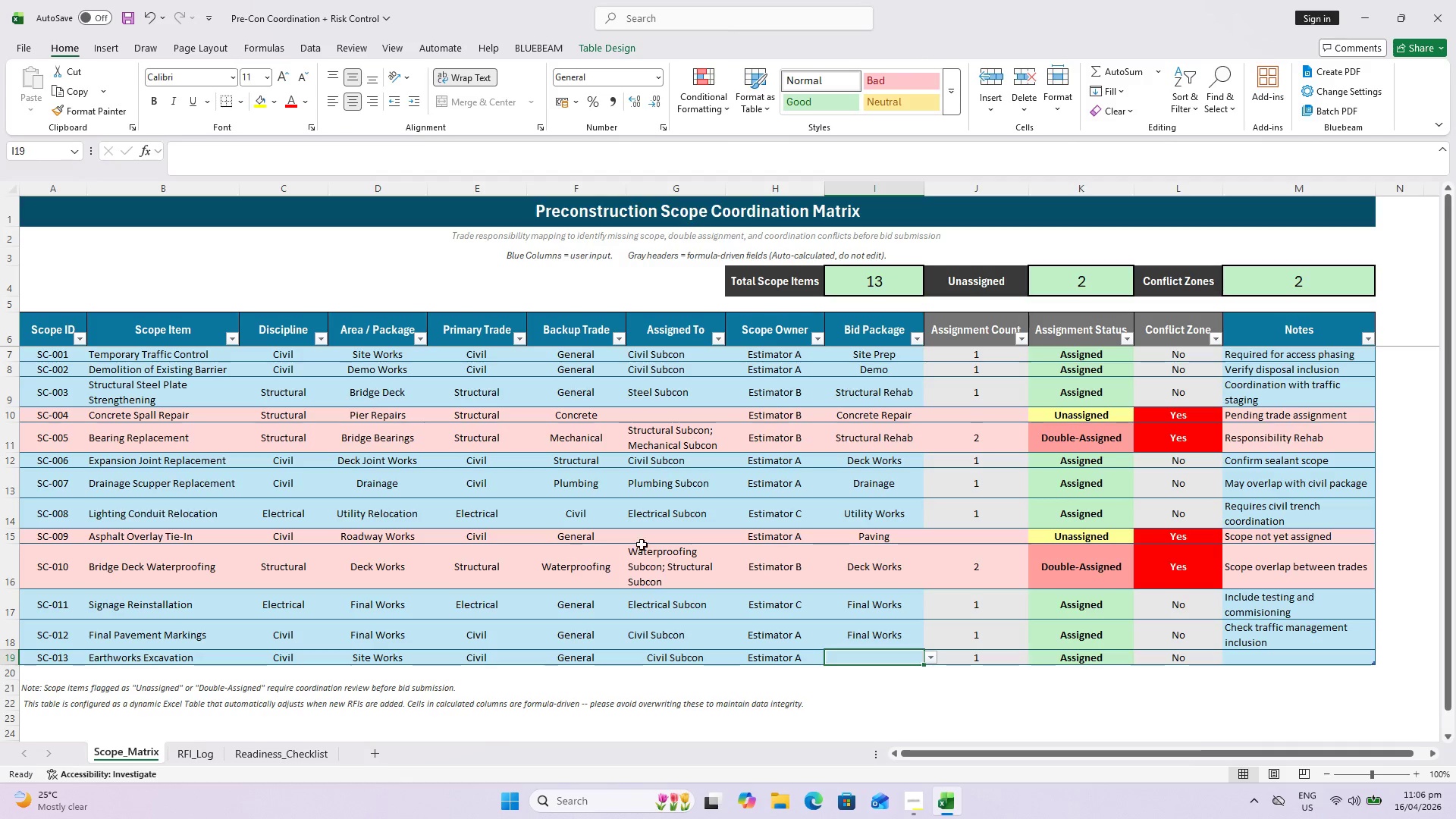 
scroll: coordinate [381, 480], scroll_direction: up, amount: 2.0
 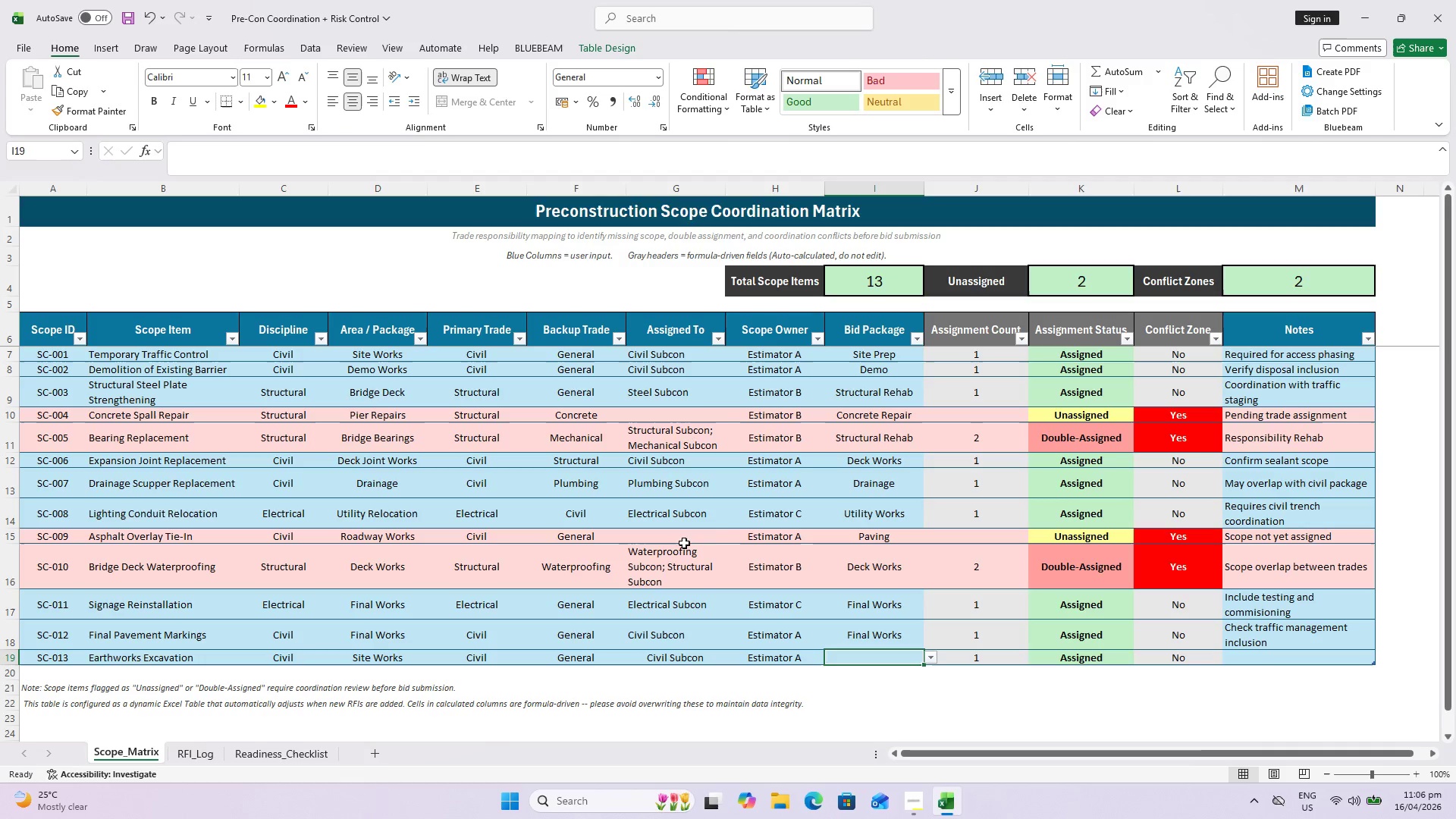 
wait(20.78)
 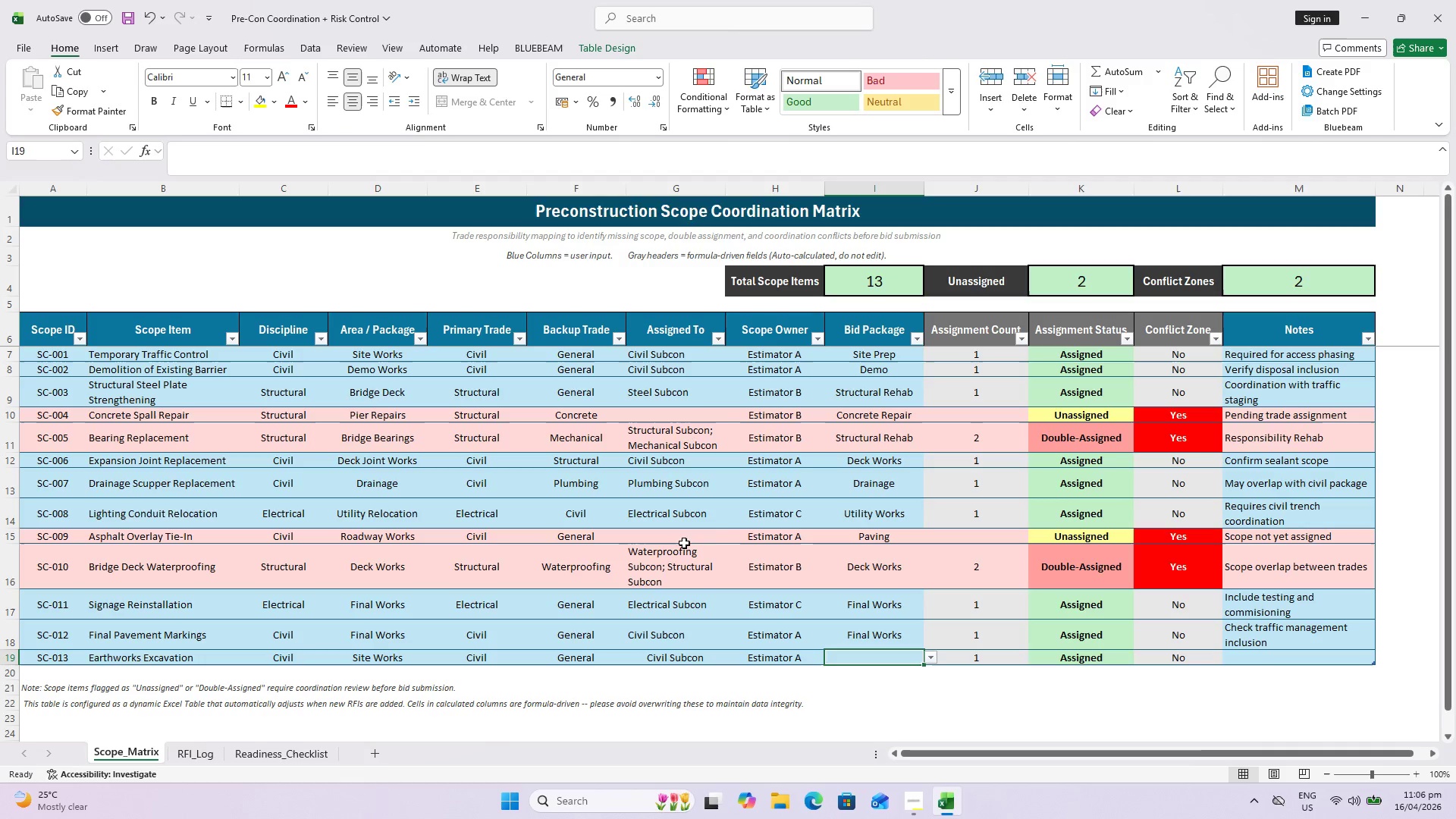 
left_click([961, 692])
 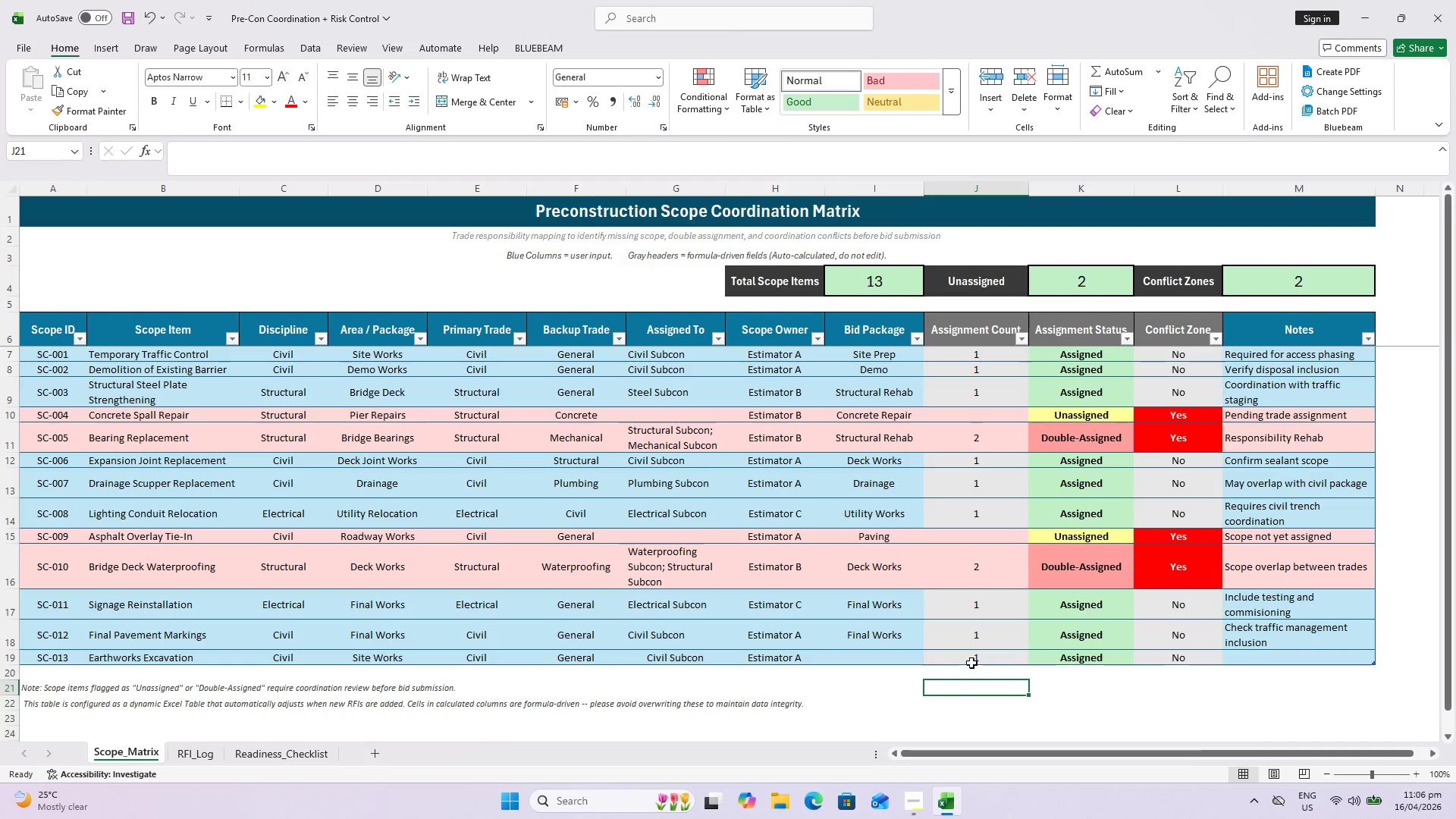 
left_click([971, 657])
 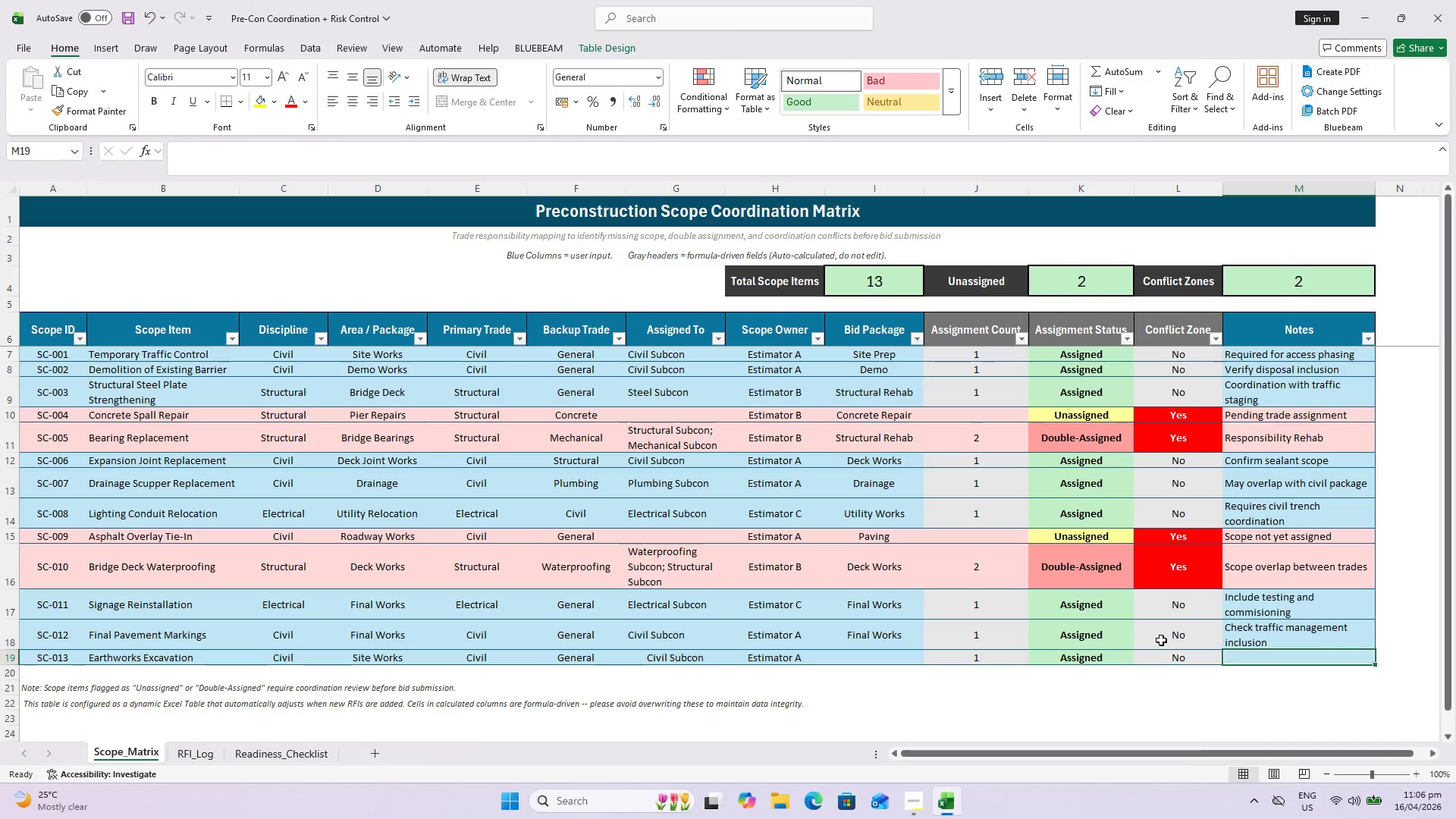 
wait(6.22)
 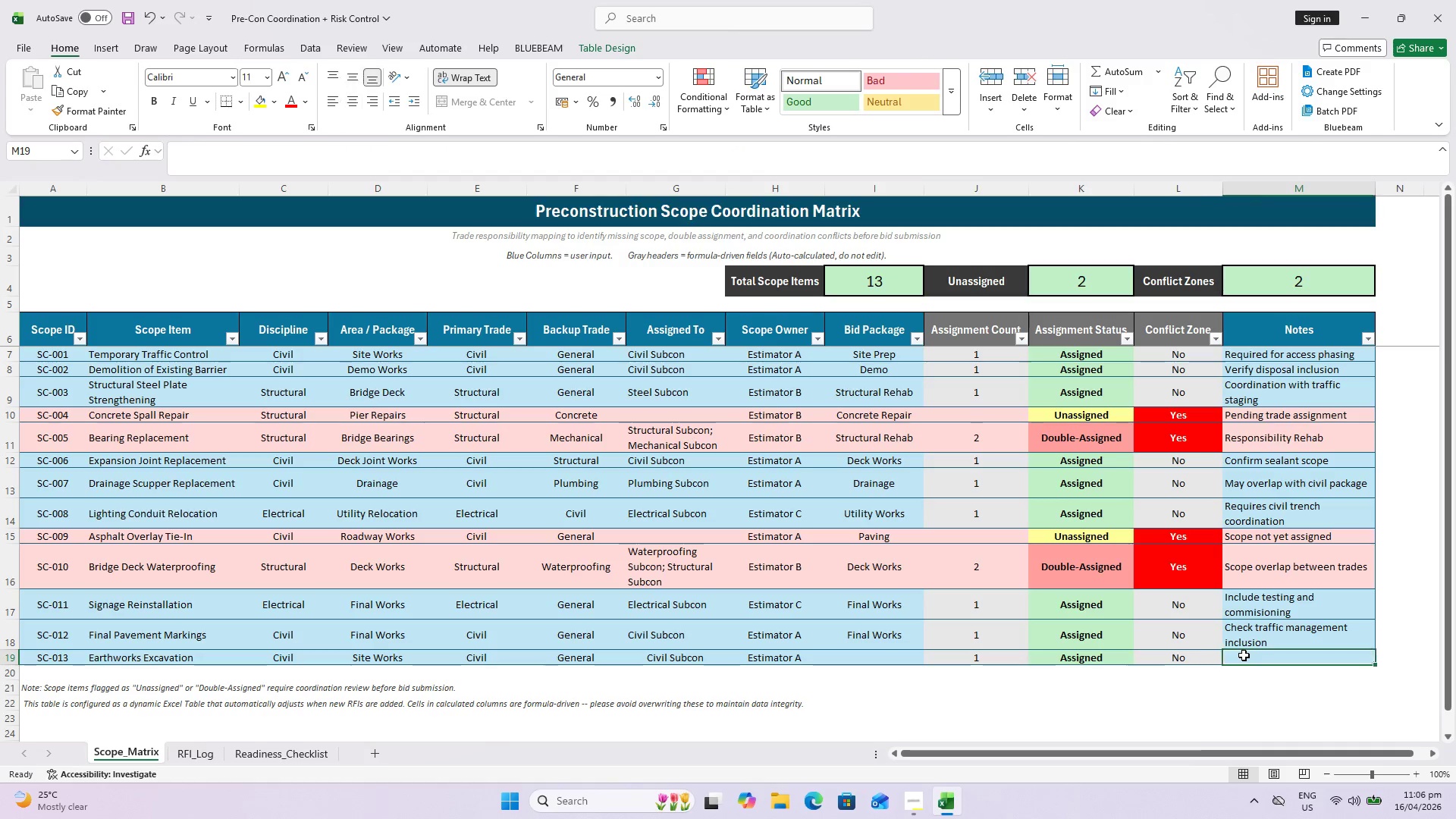 
left_click([33, 661])
 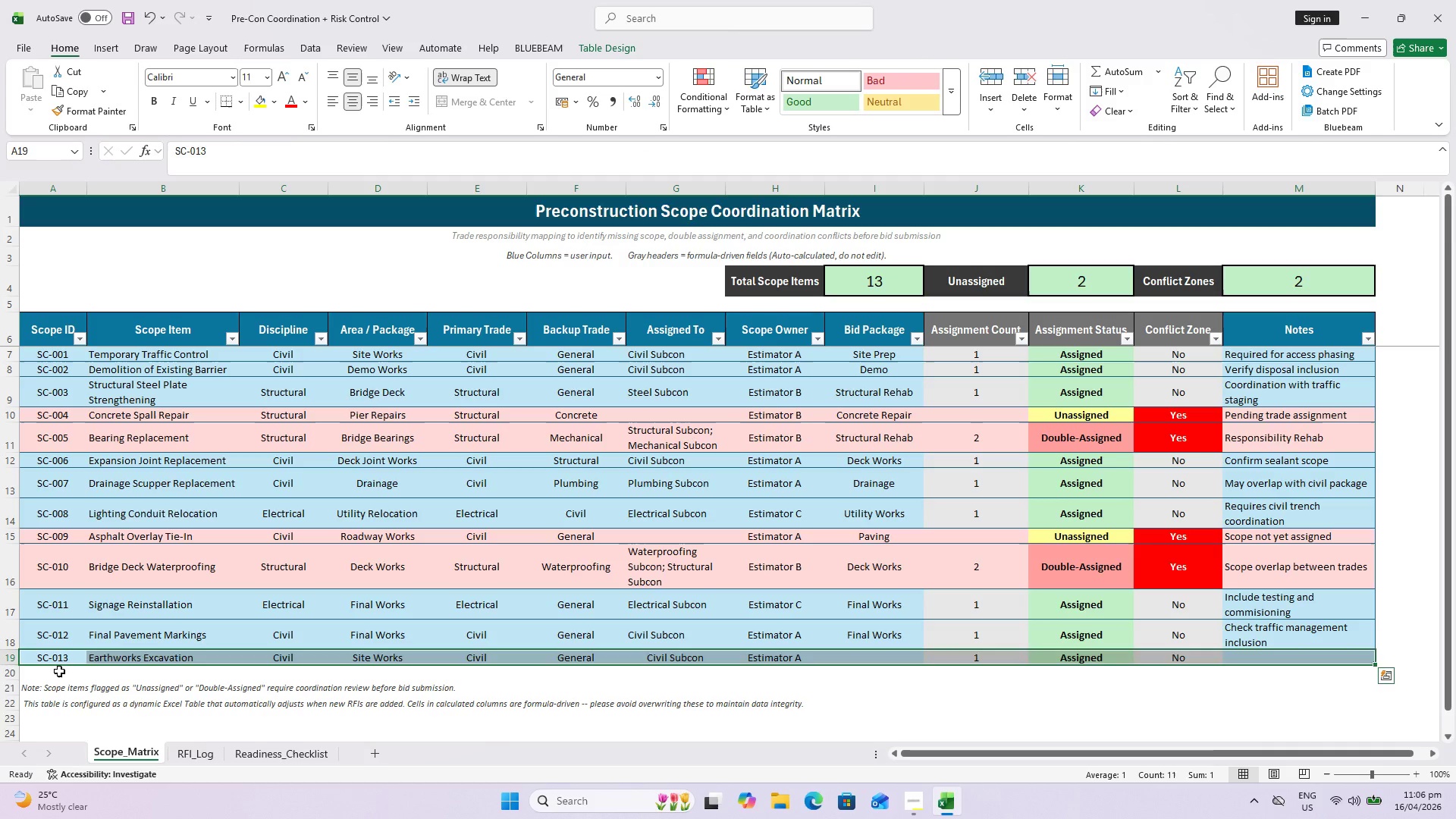 
left_click([59, 670])
 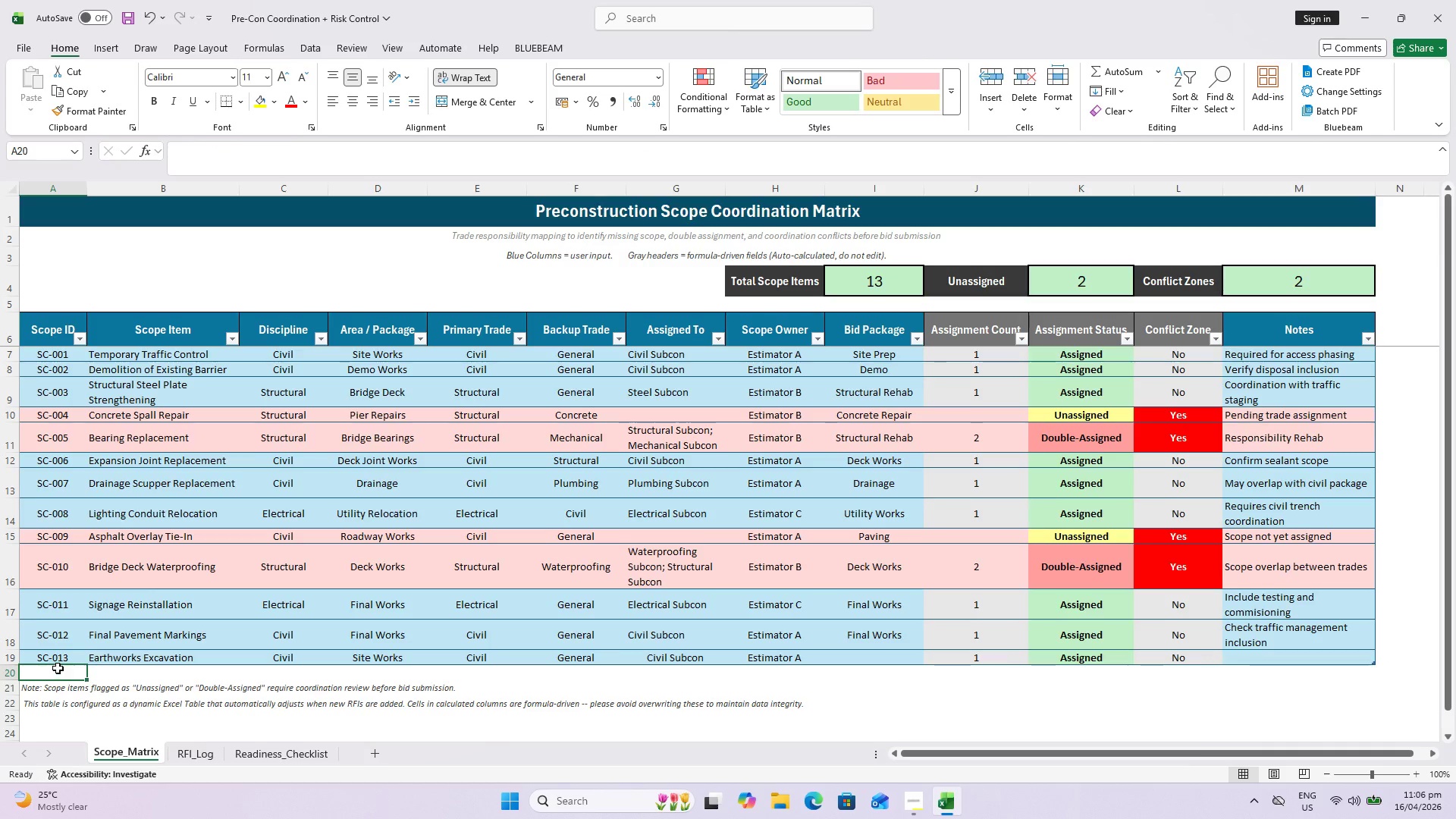 
scroll: coordinate [58, 668], scroll_direction: down, amount: 1.0
 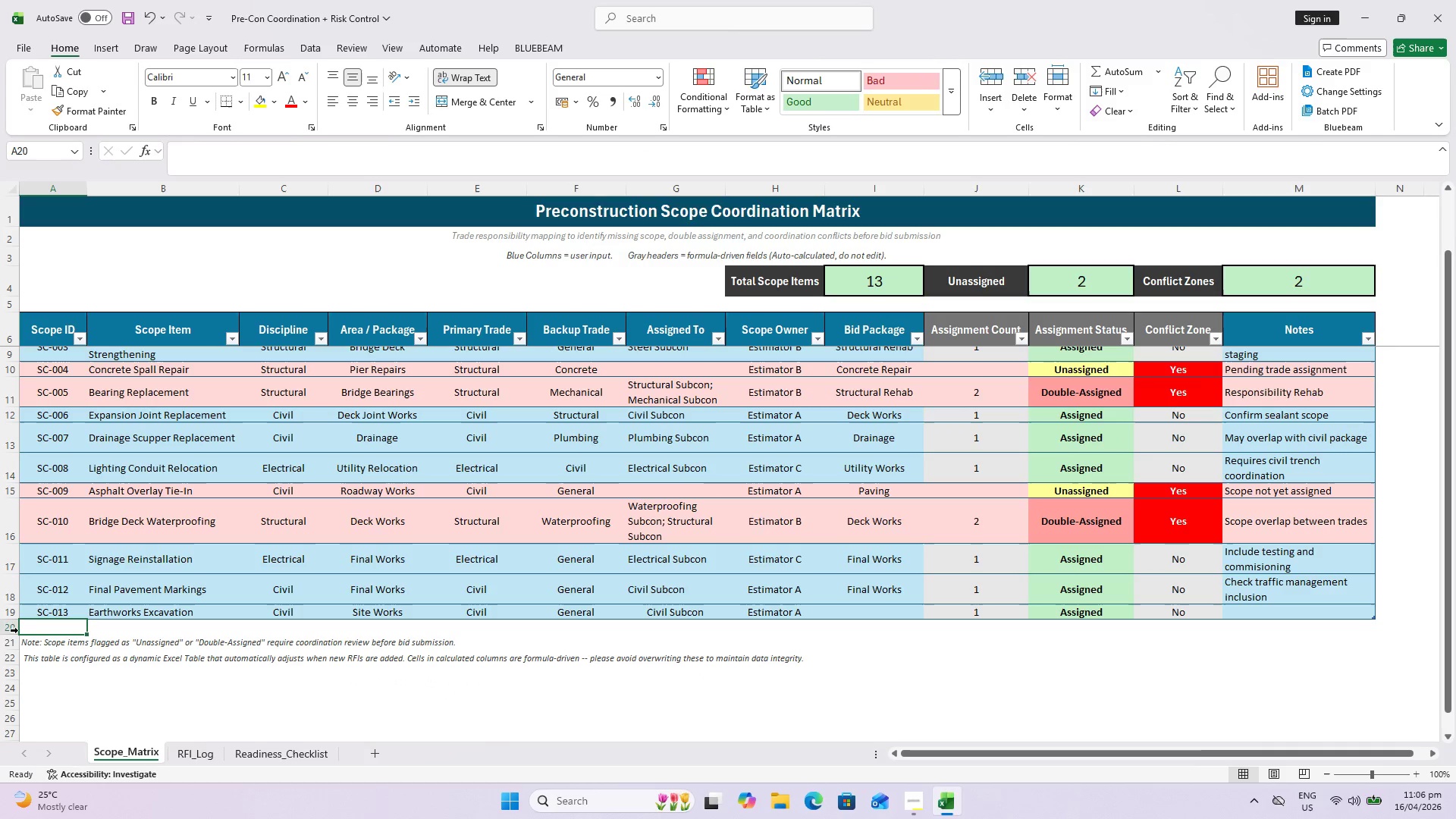 
left_click([14, 629])
 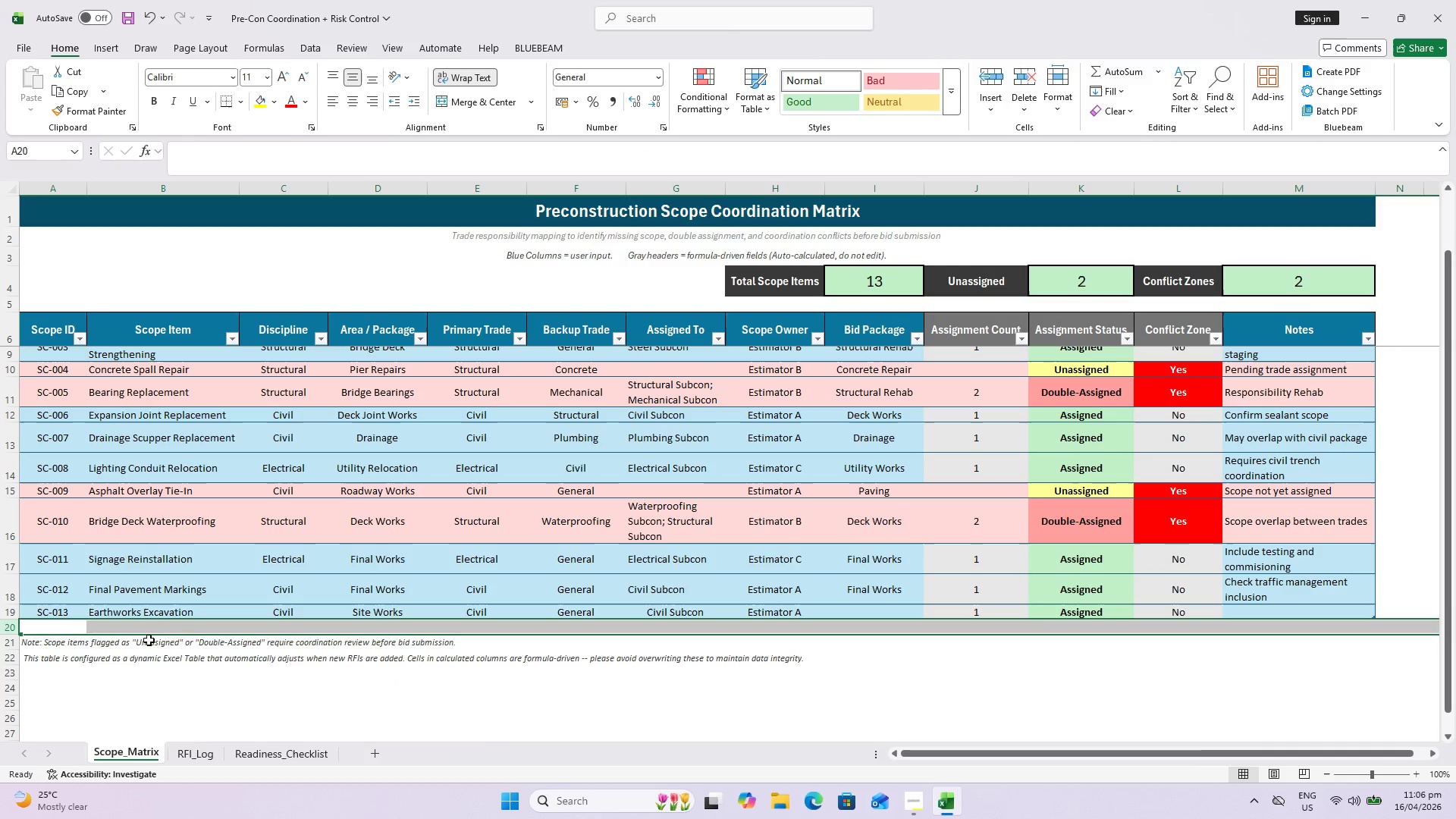 
key(Control+Shift+Equal)
 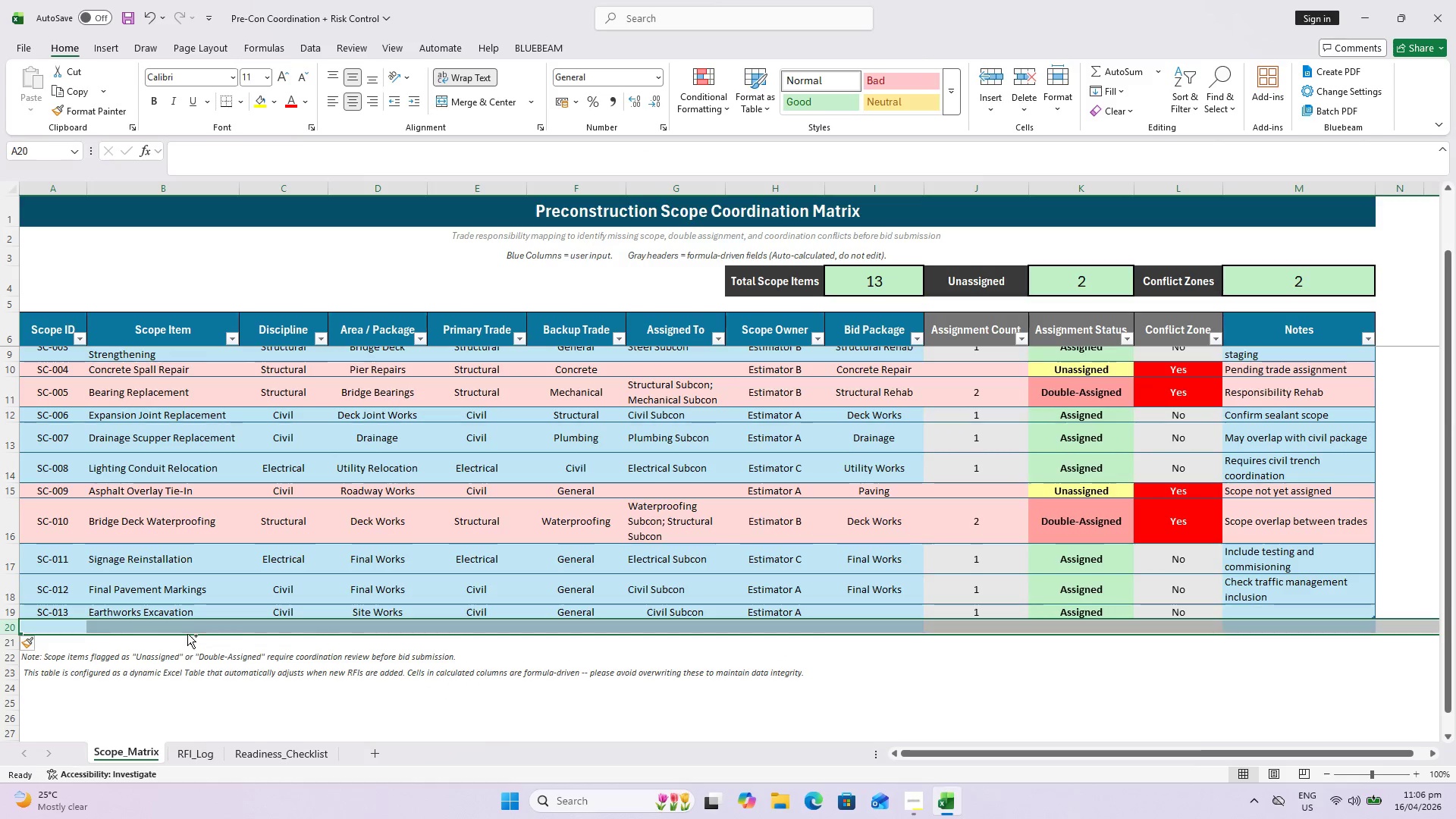 
key(Control+Shift+Equal)
 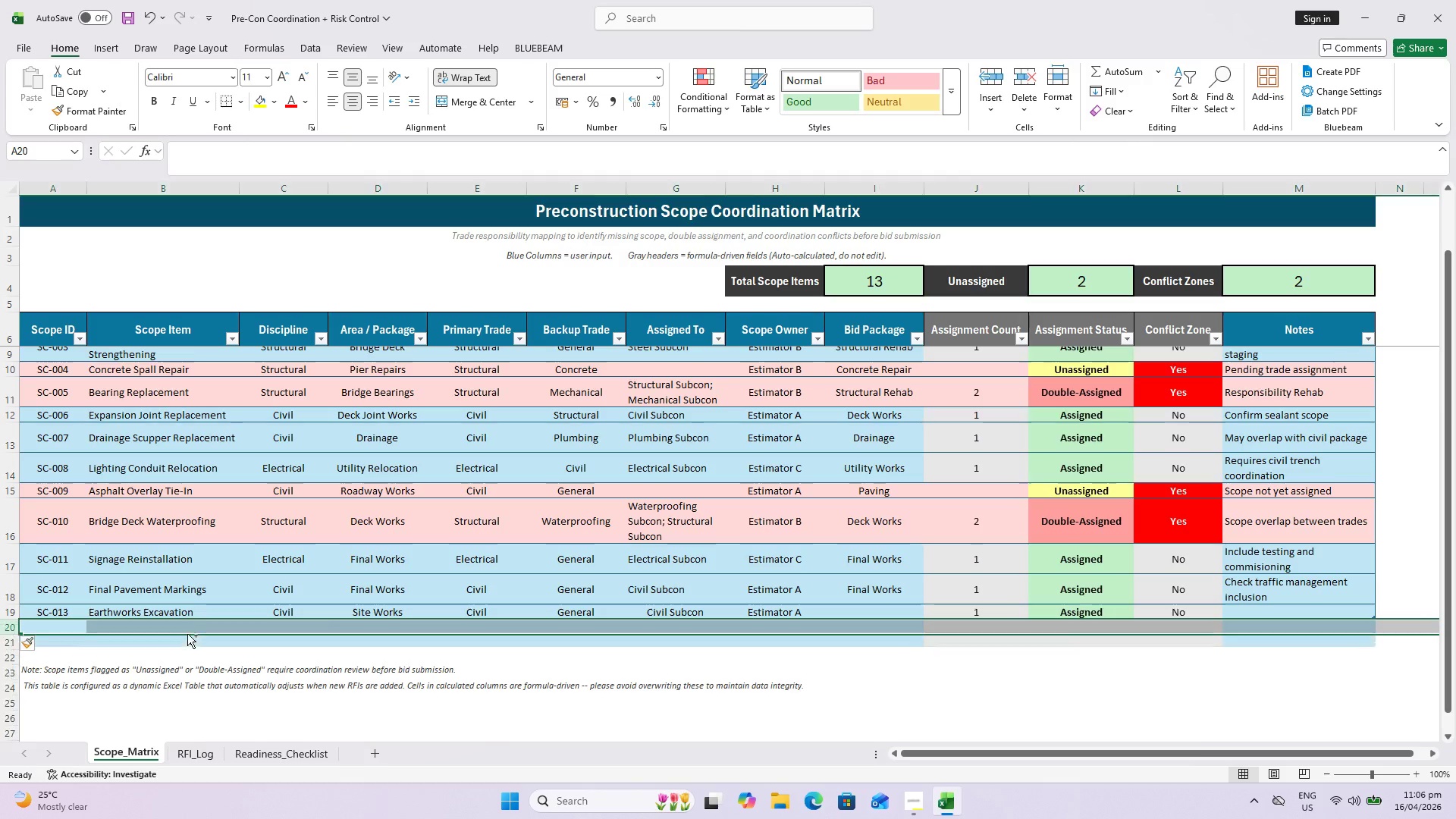 
key(Control+Shift+Equal)
 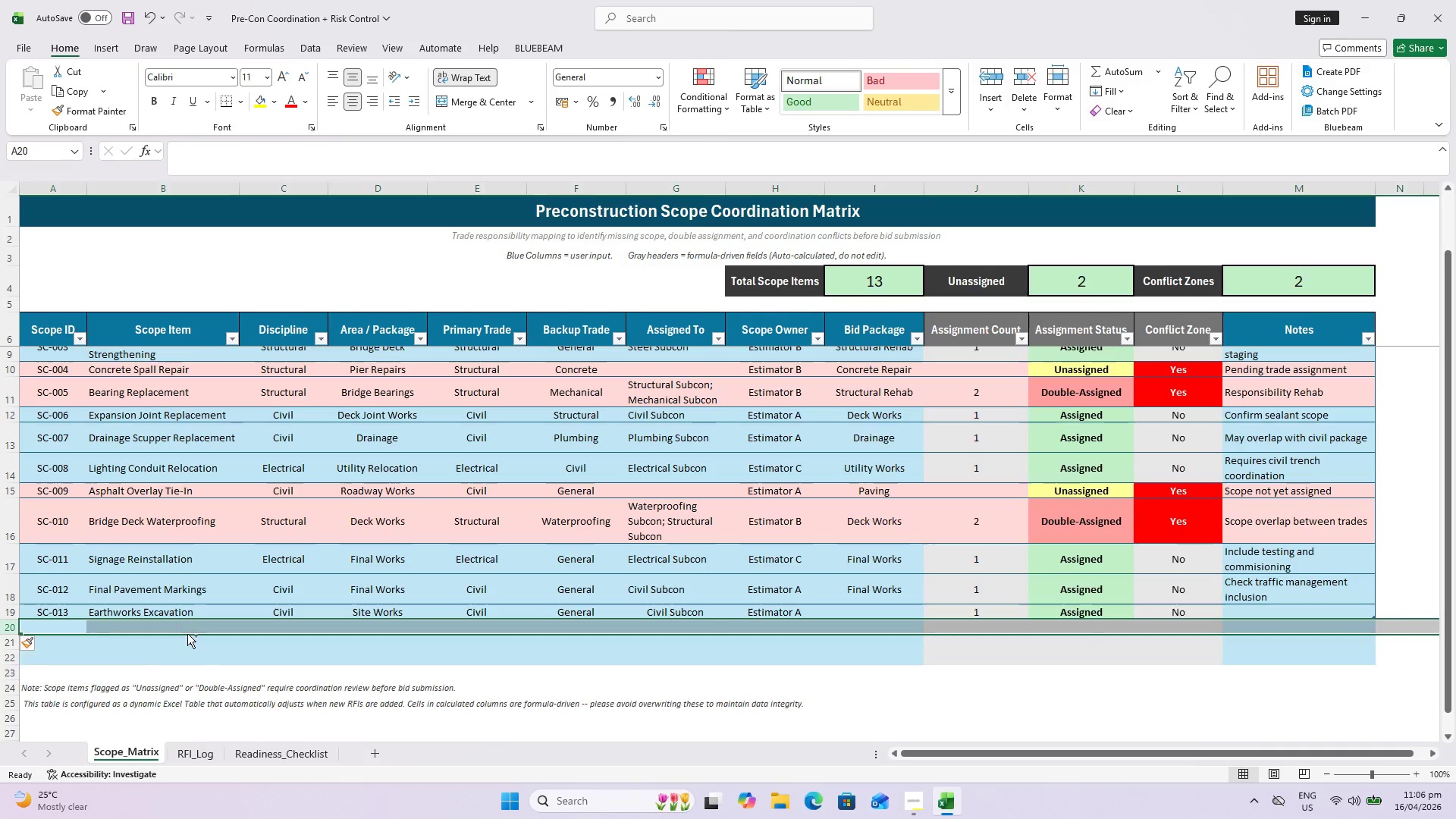 
key(Control+Shift+Equal)
 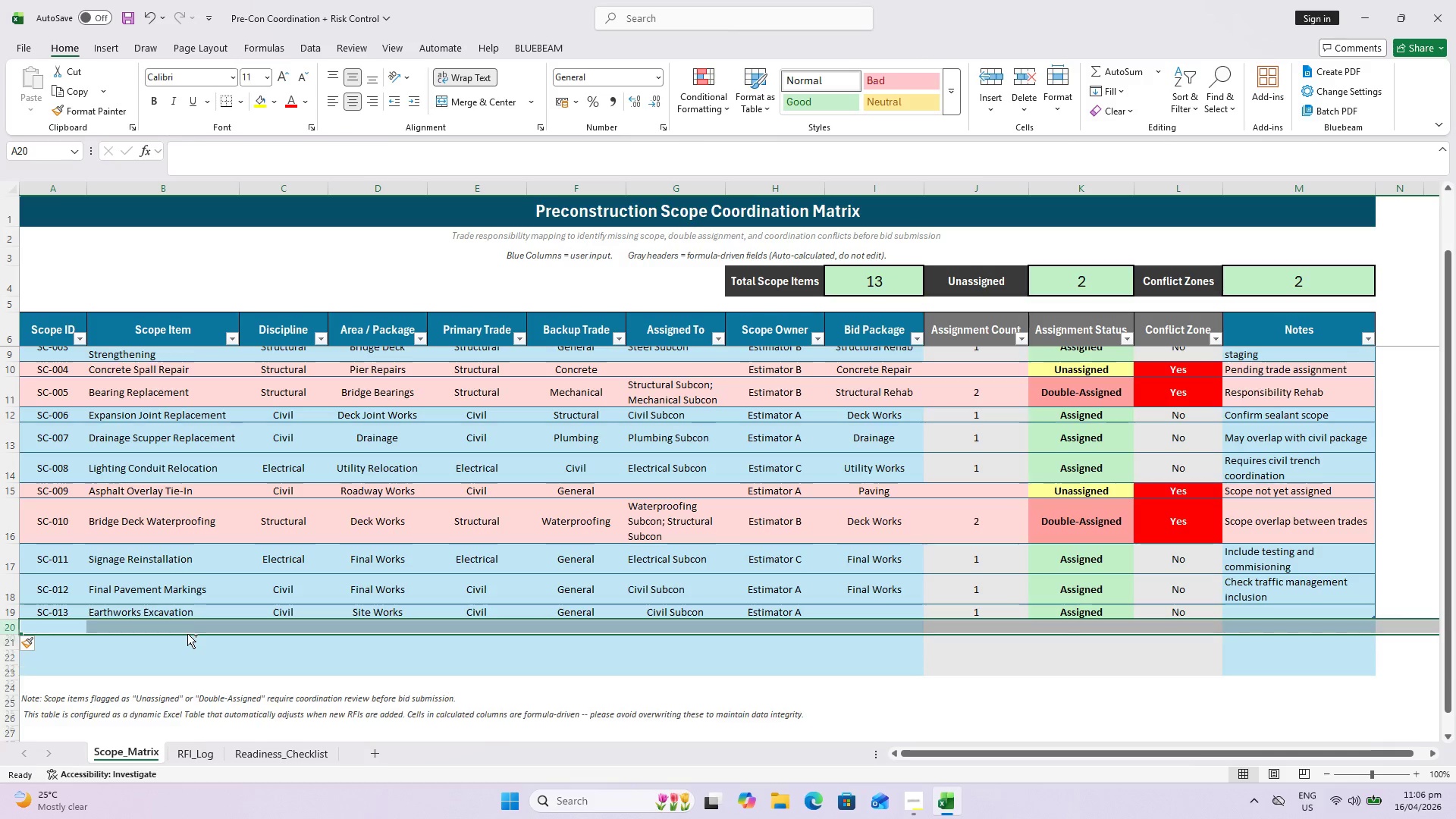 
key(Control+Shift+Equal)
 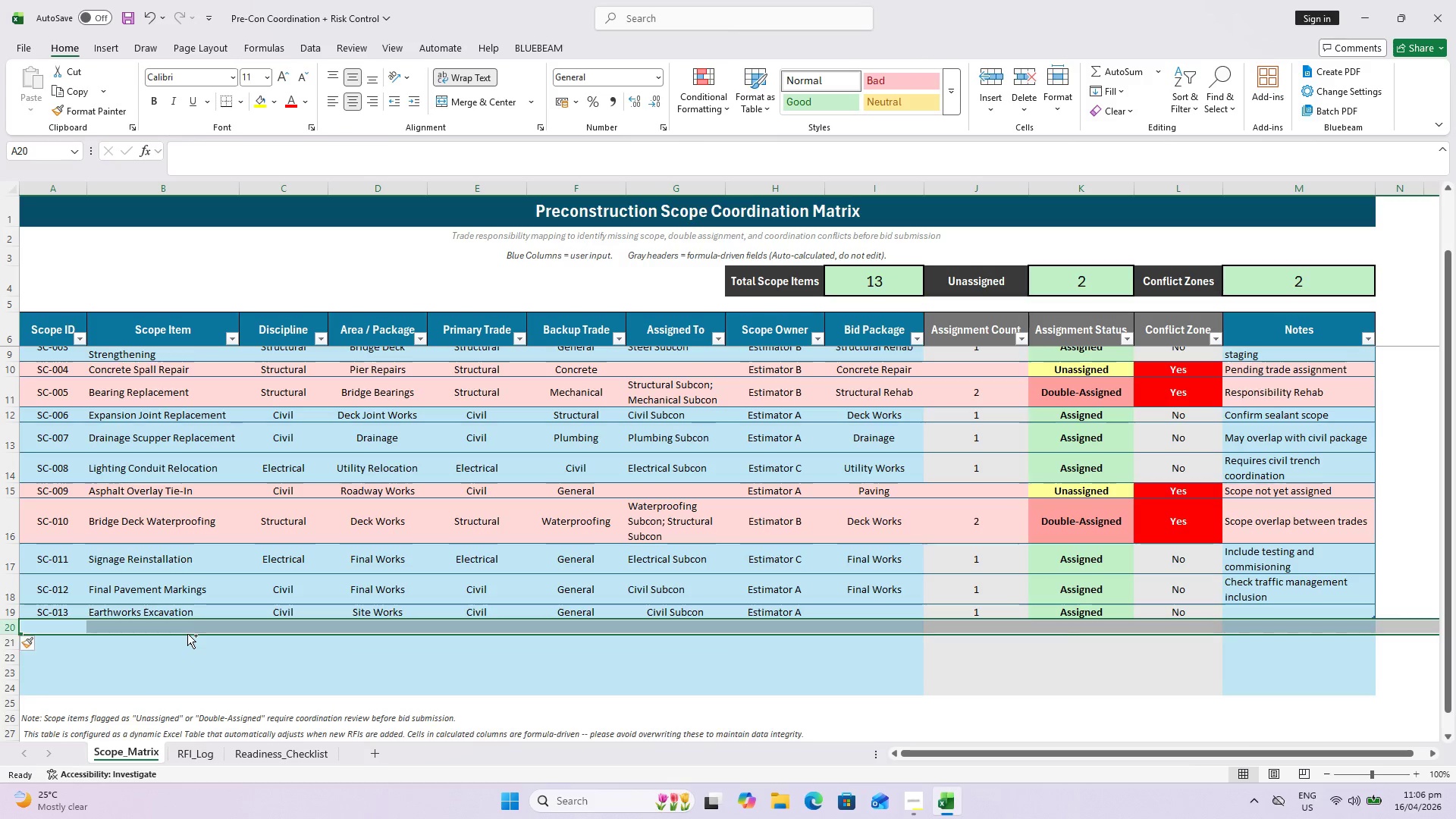 
key(Control+Shift+Equal)
 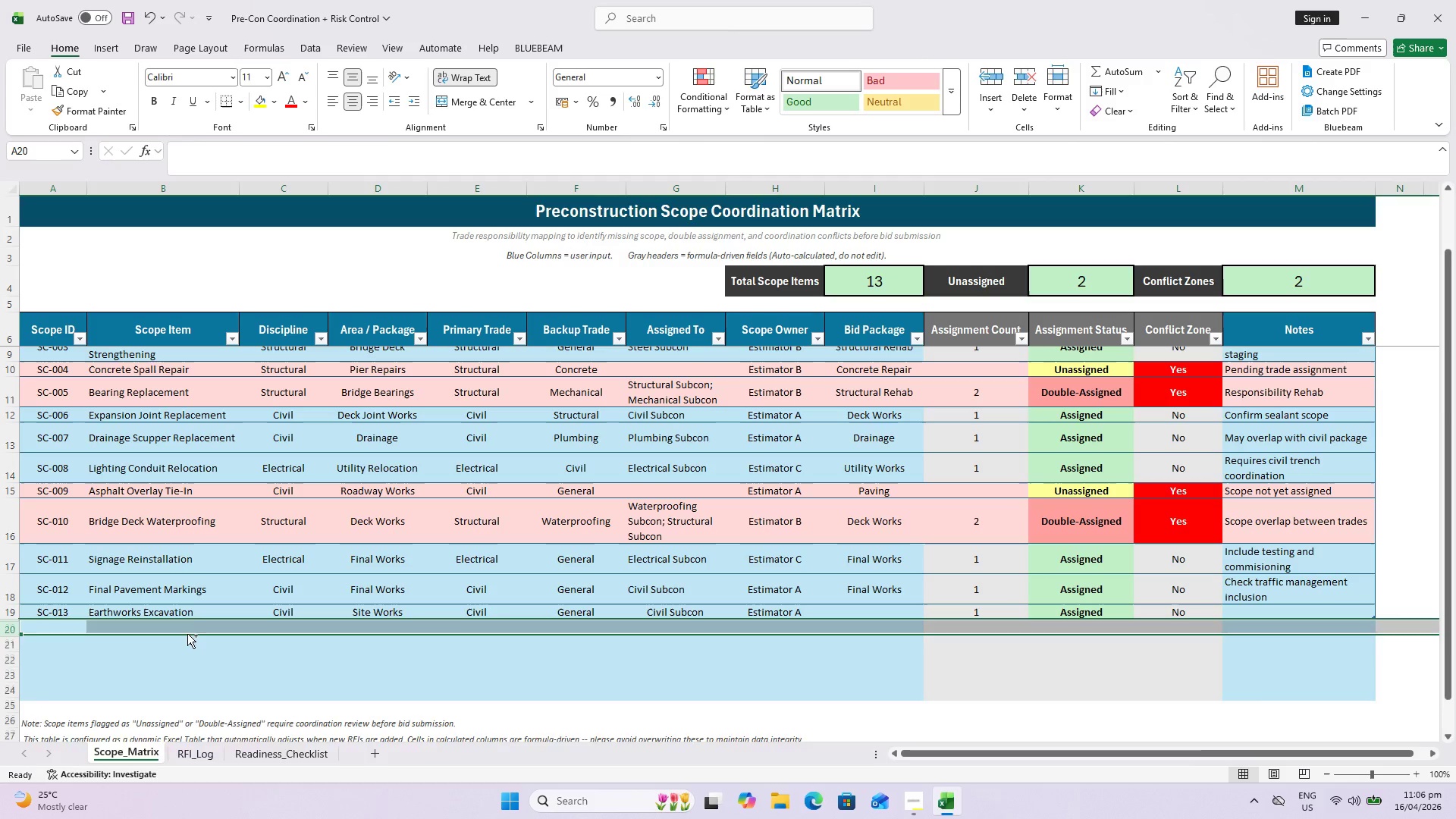 
key(Control+Shift+Equal)
 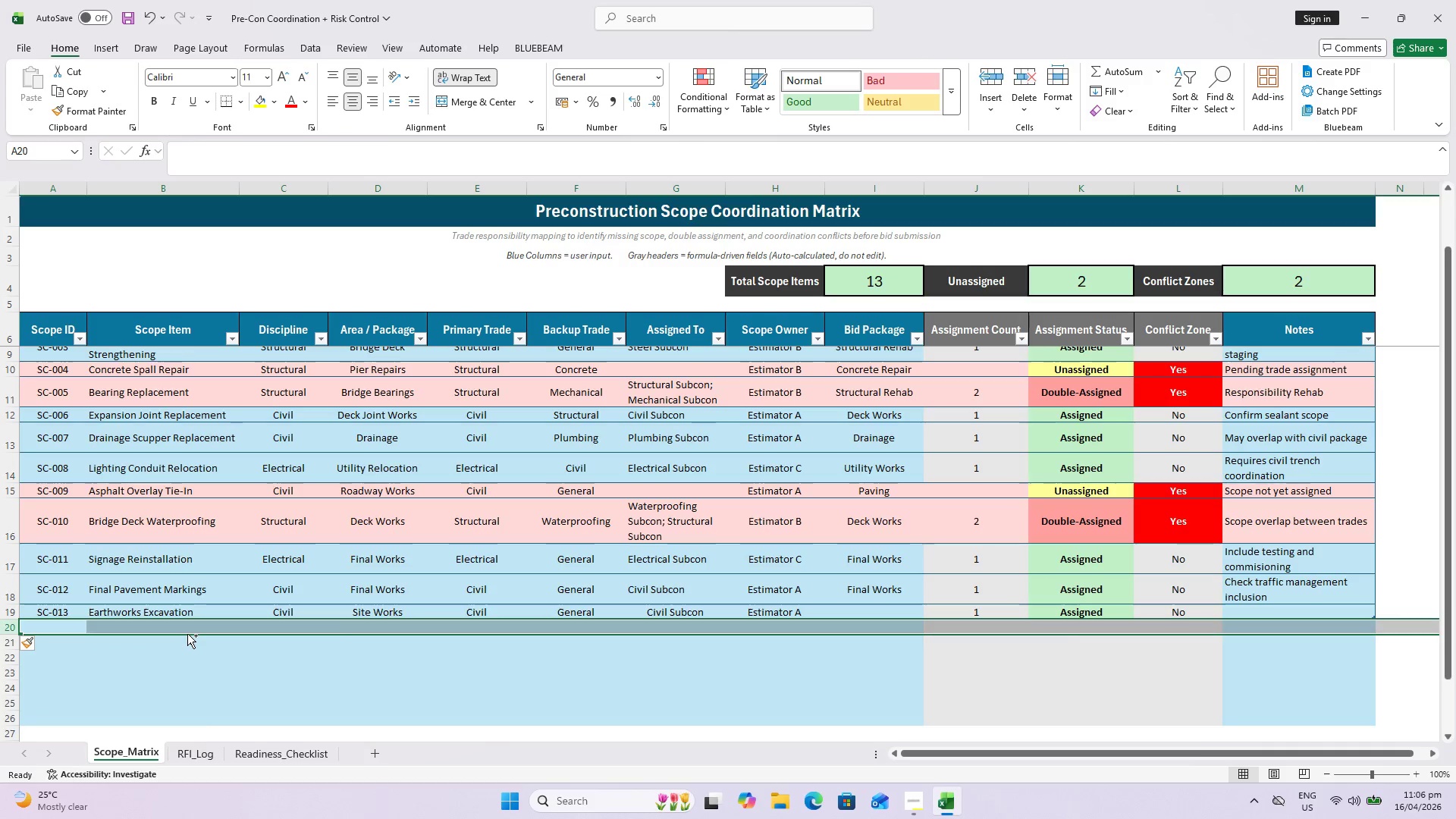 
key(Control+Shift+Equal)
 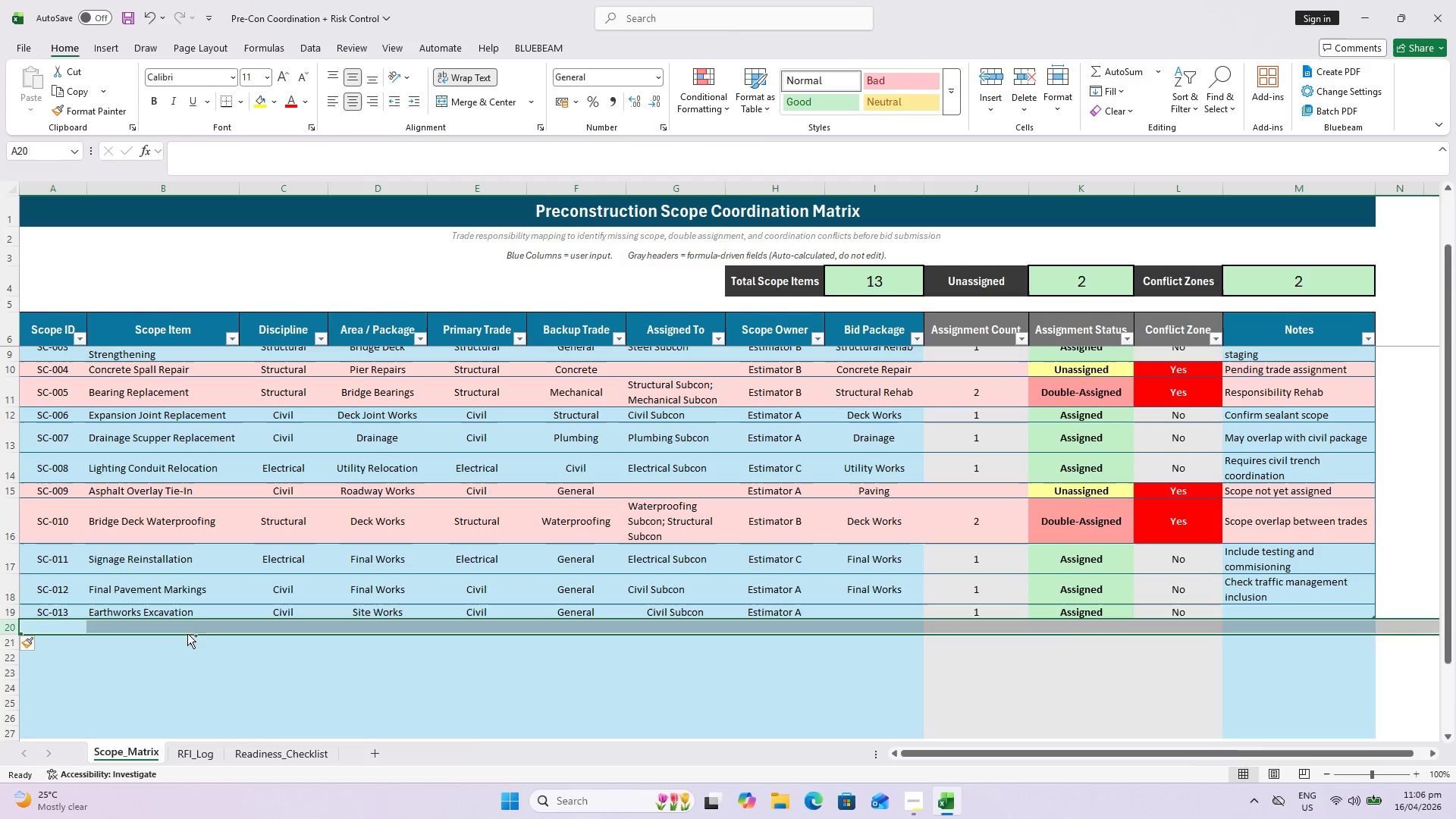 
key(Control+Shift+Equal)
 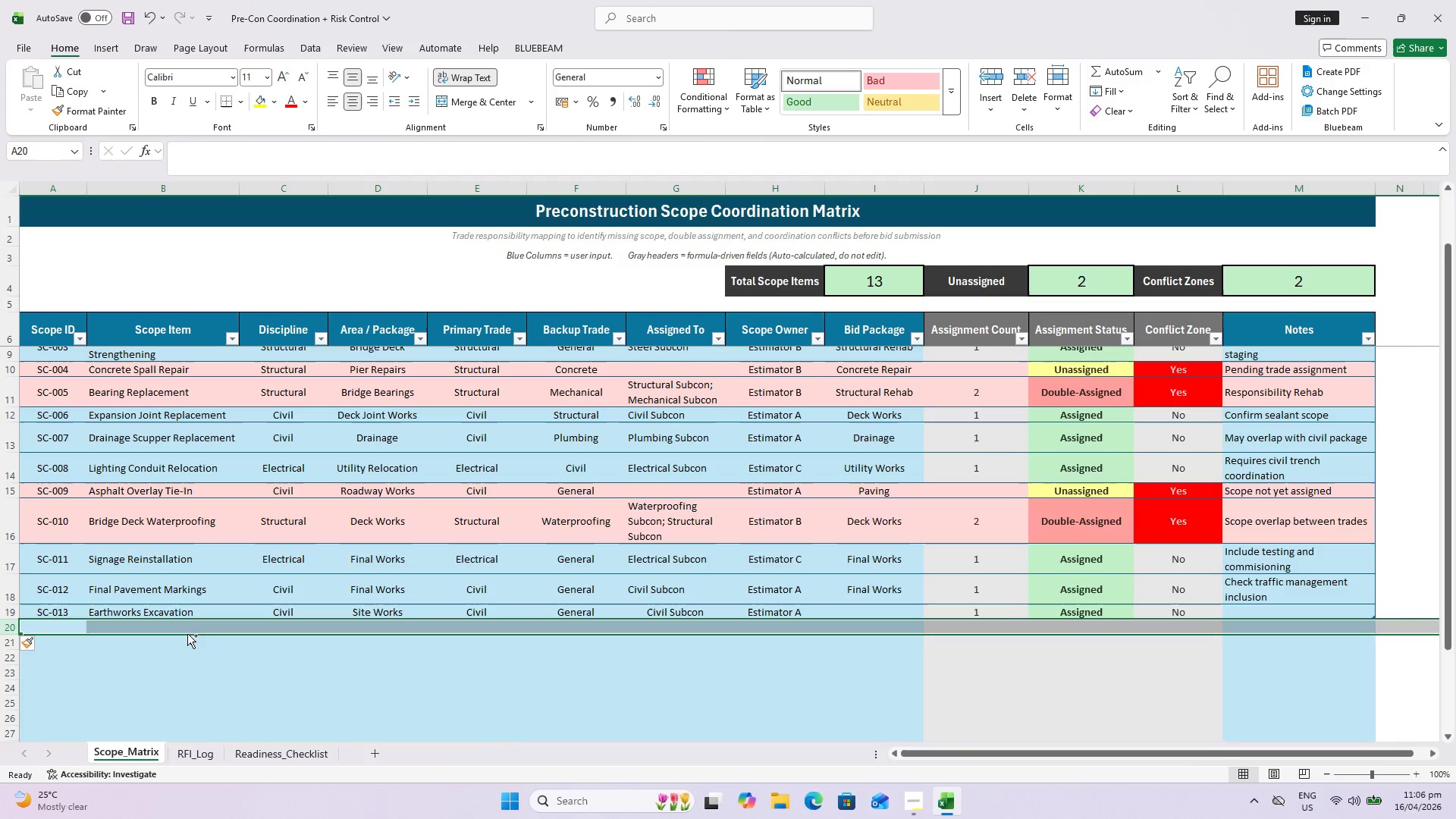 
key(Control+Shift+Equal)
 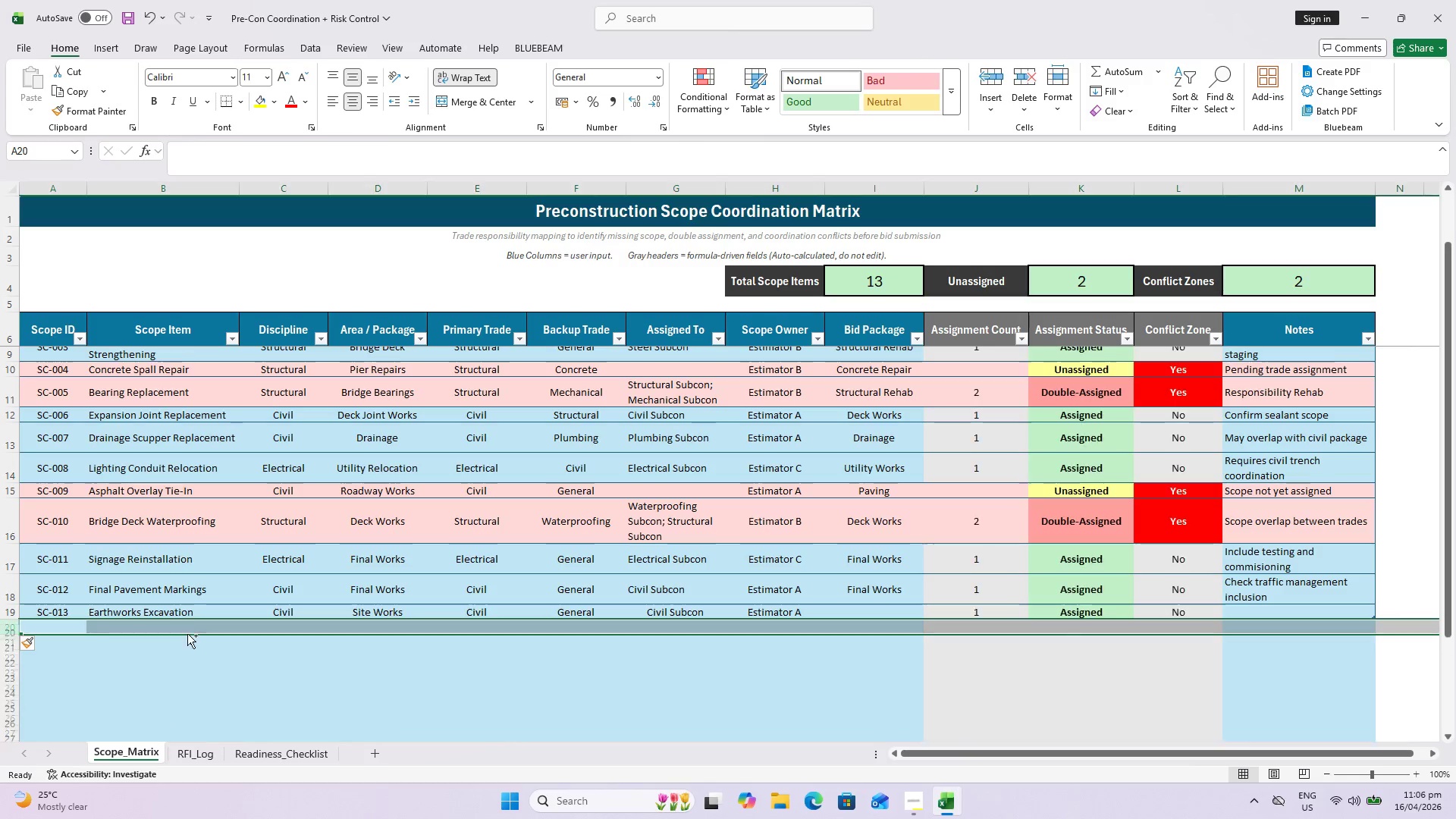 
key(Control+Shift+Equal)
 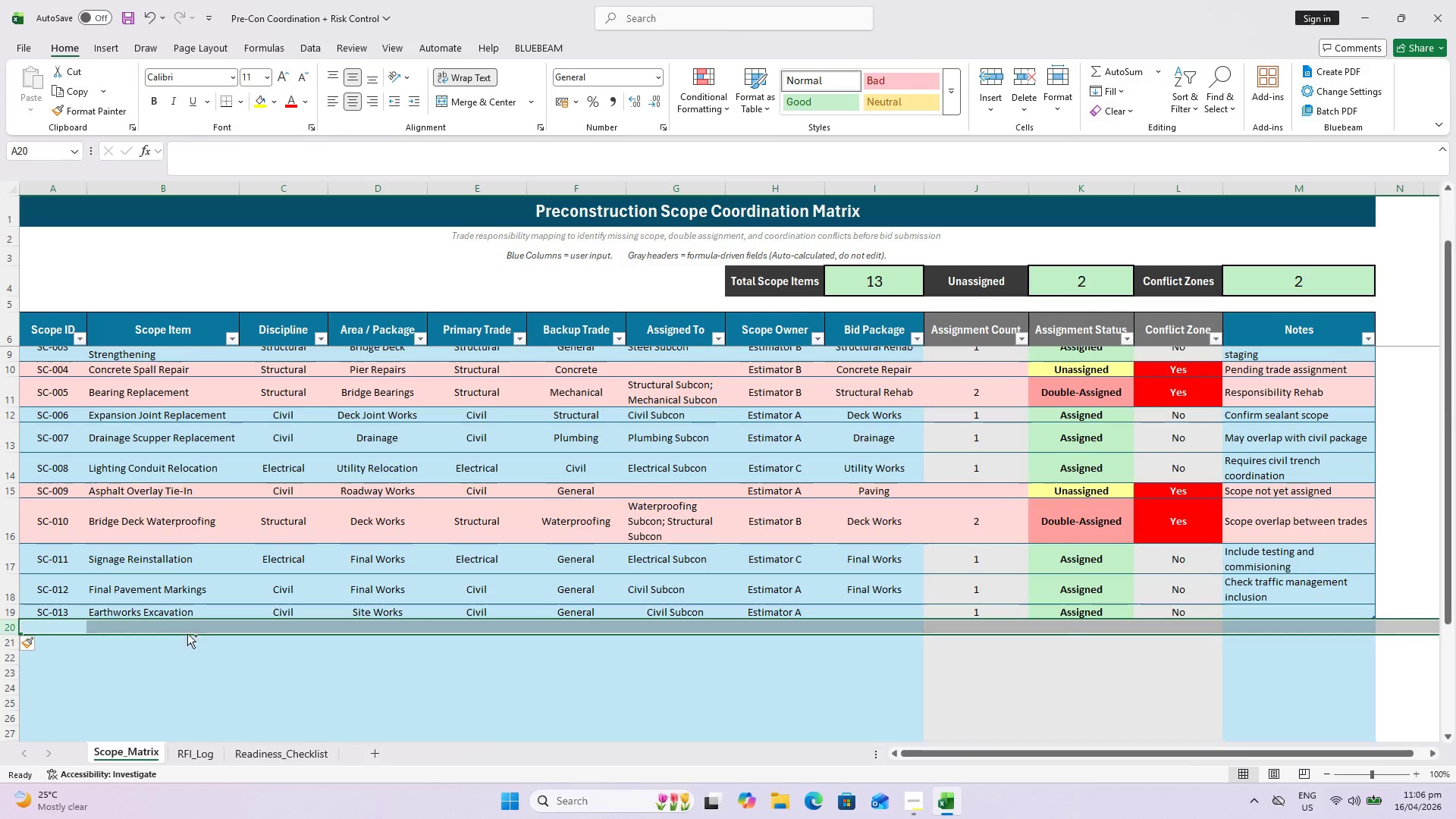 
key(Control+Shift+Equal)
 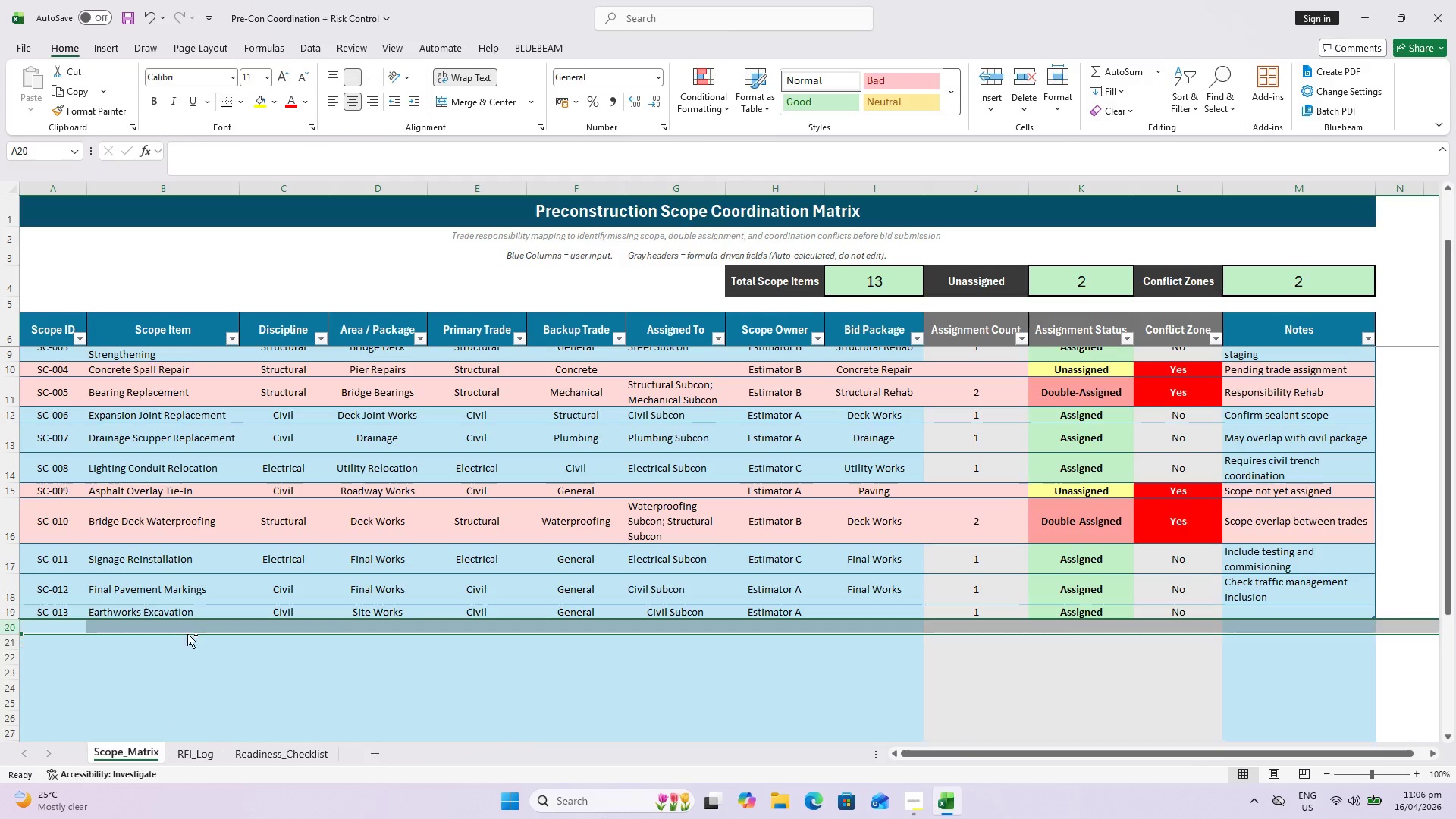 
key(Control+Shift+Equal)
 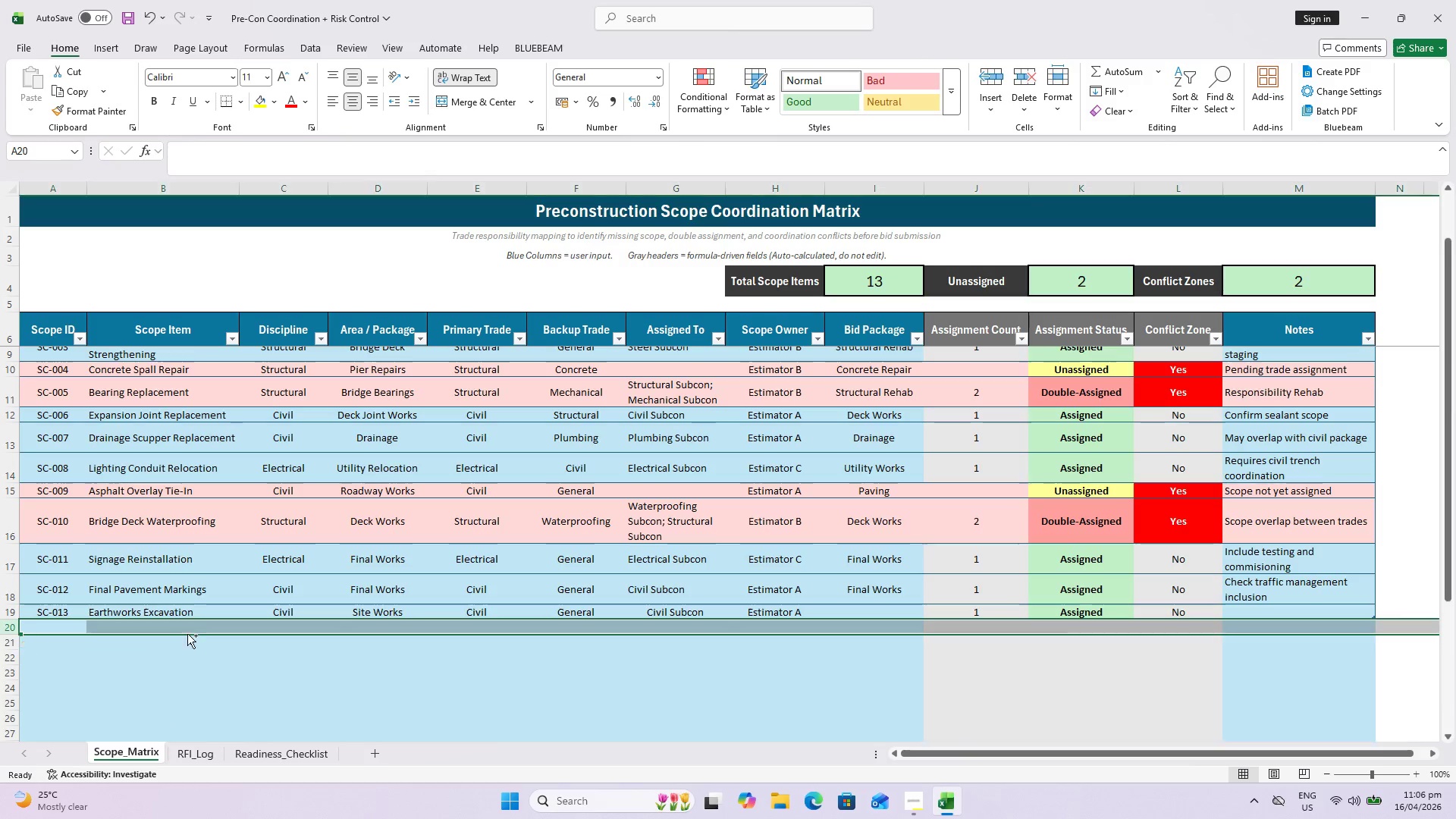 
key(Control+Shift+Equal)
 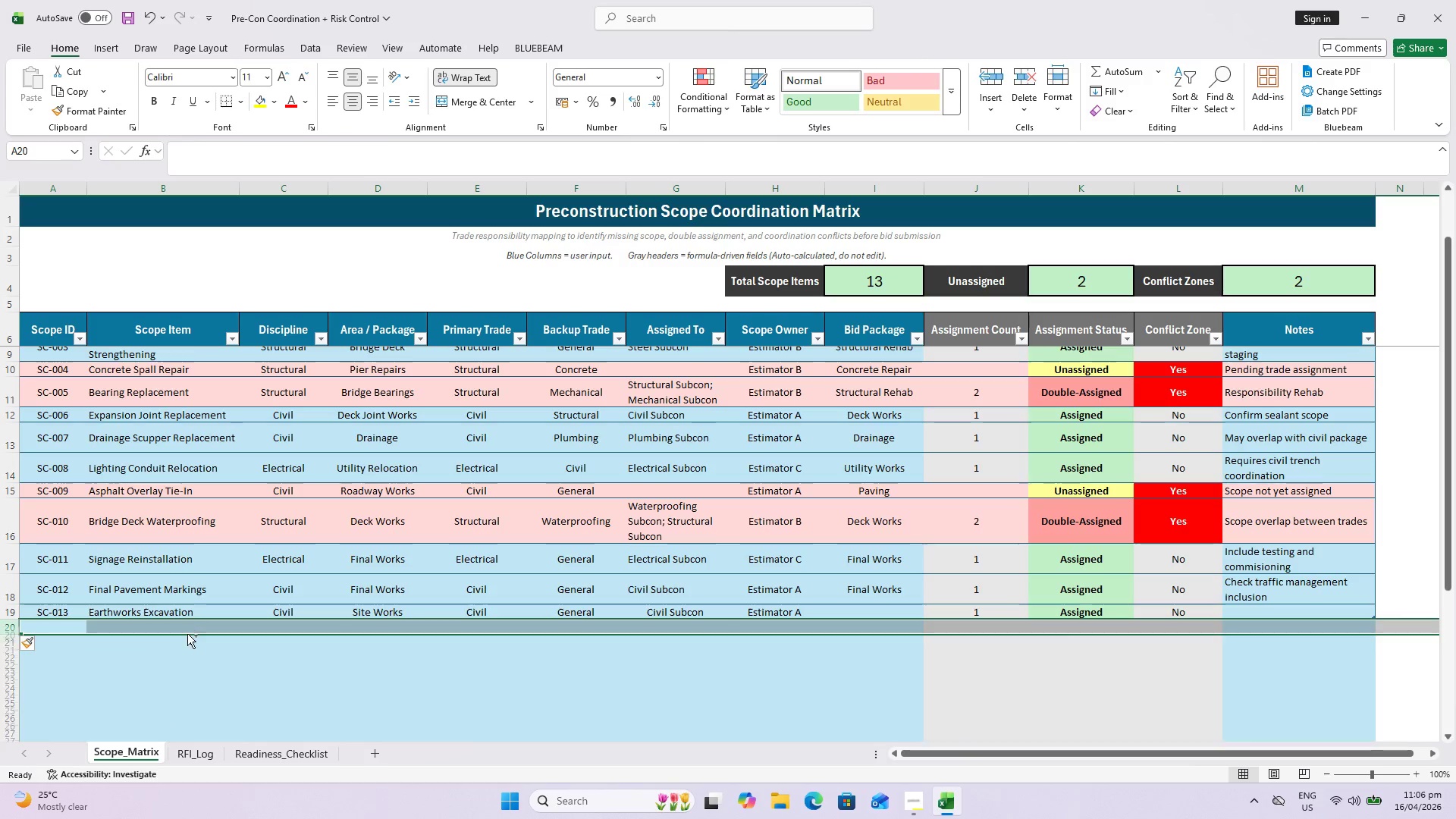 
key(Control+Shift+Equal)
 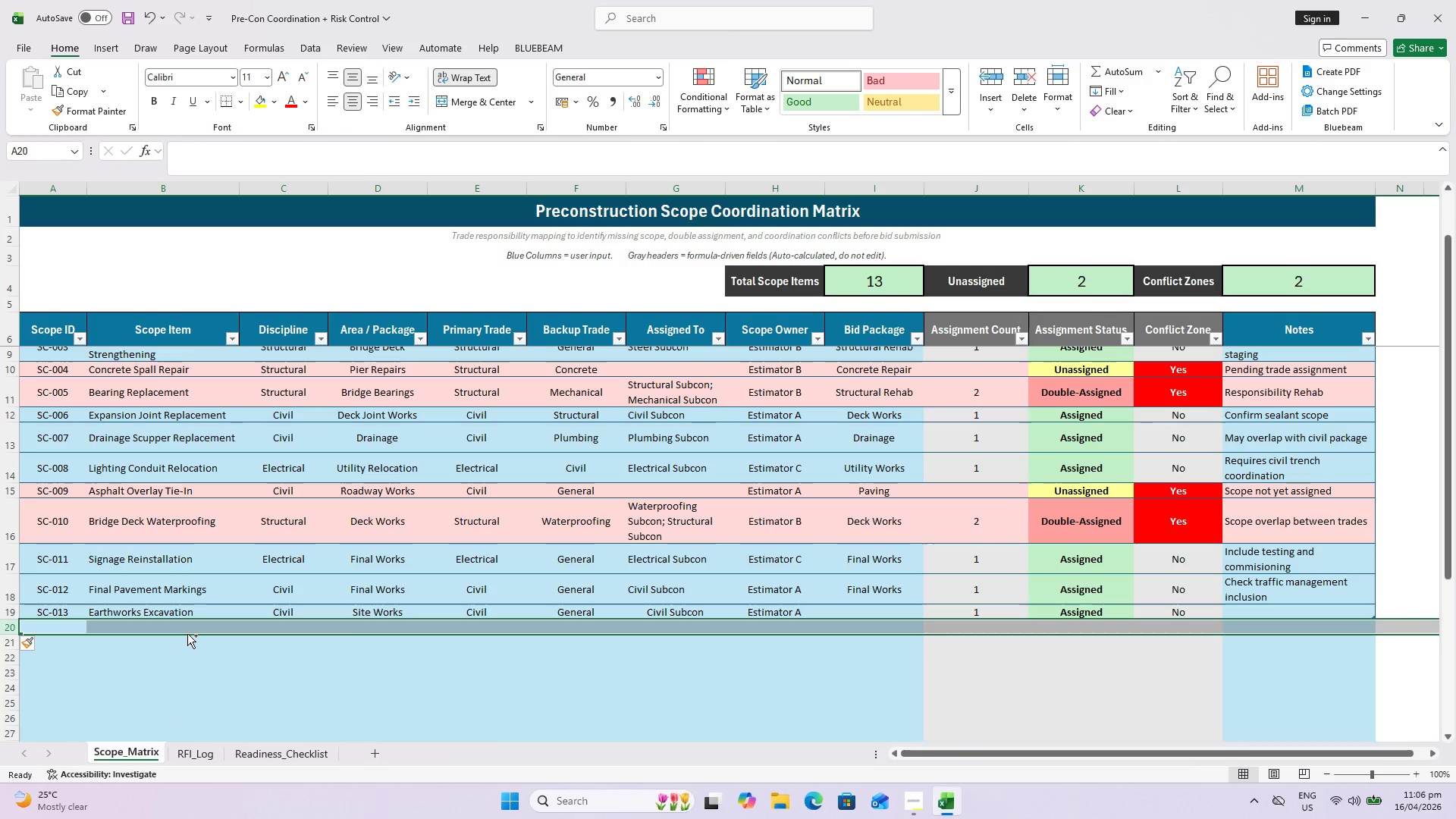 
key(Control+Shift+Equal)
 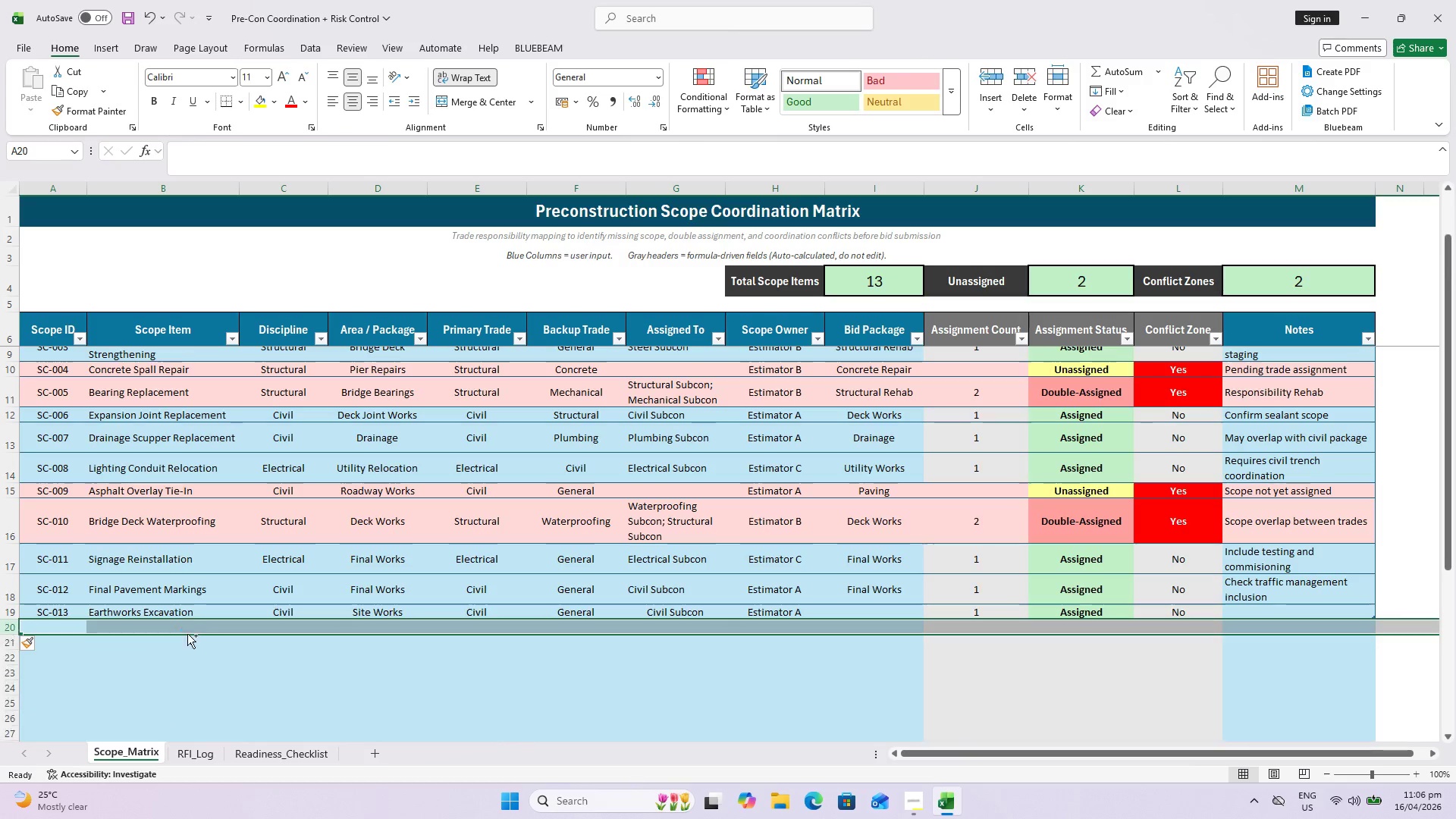 
key(Control+Shift+Equal)
 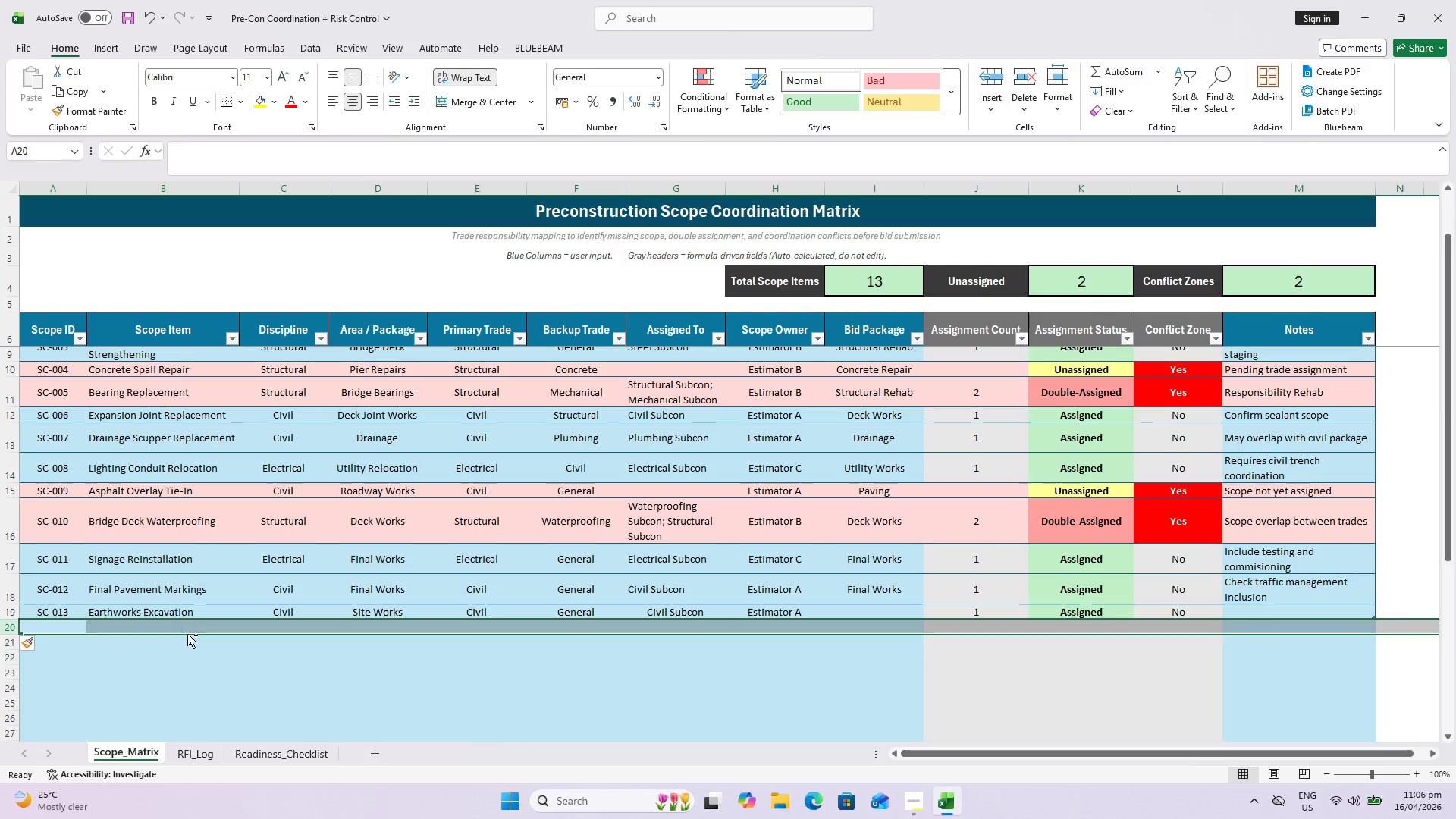 
key(Control+Shift+Equal)
 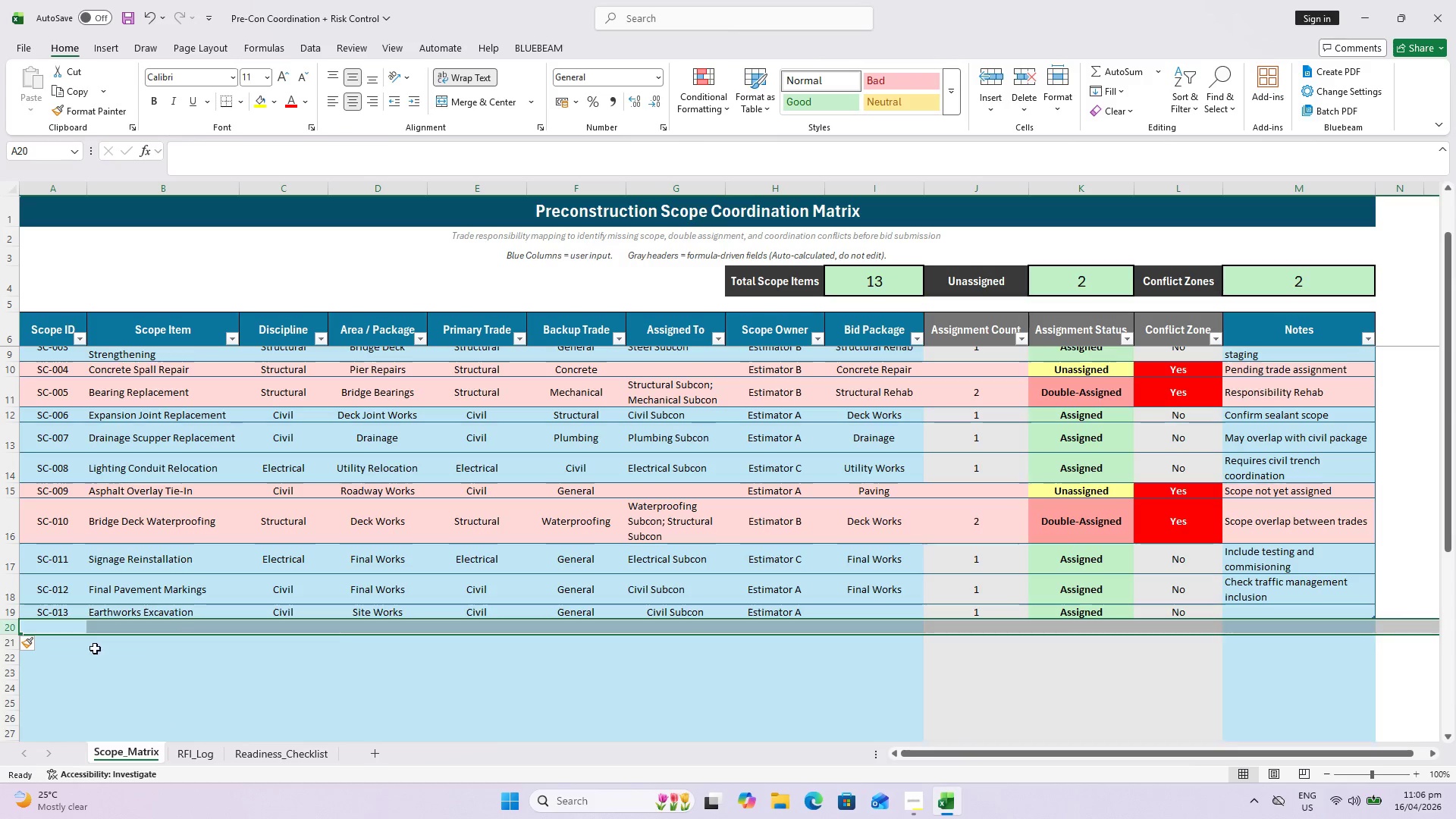 
scroll: coordinate [74, 634], scroll_direction: down, amount: 3.0
 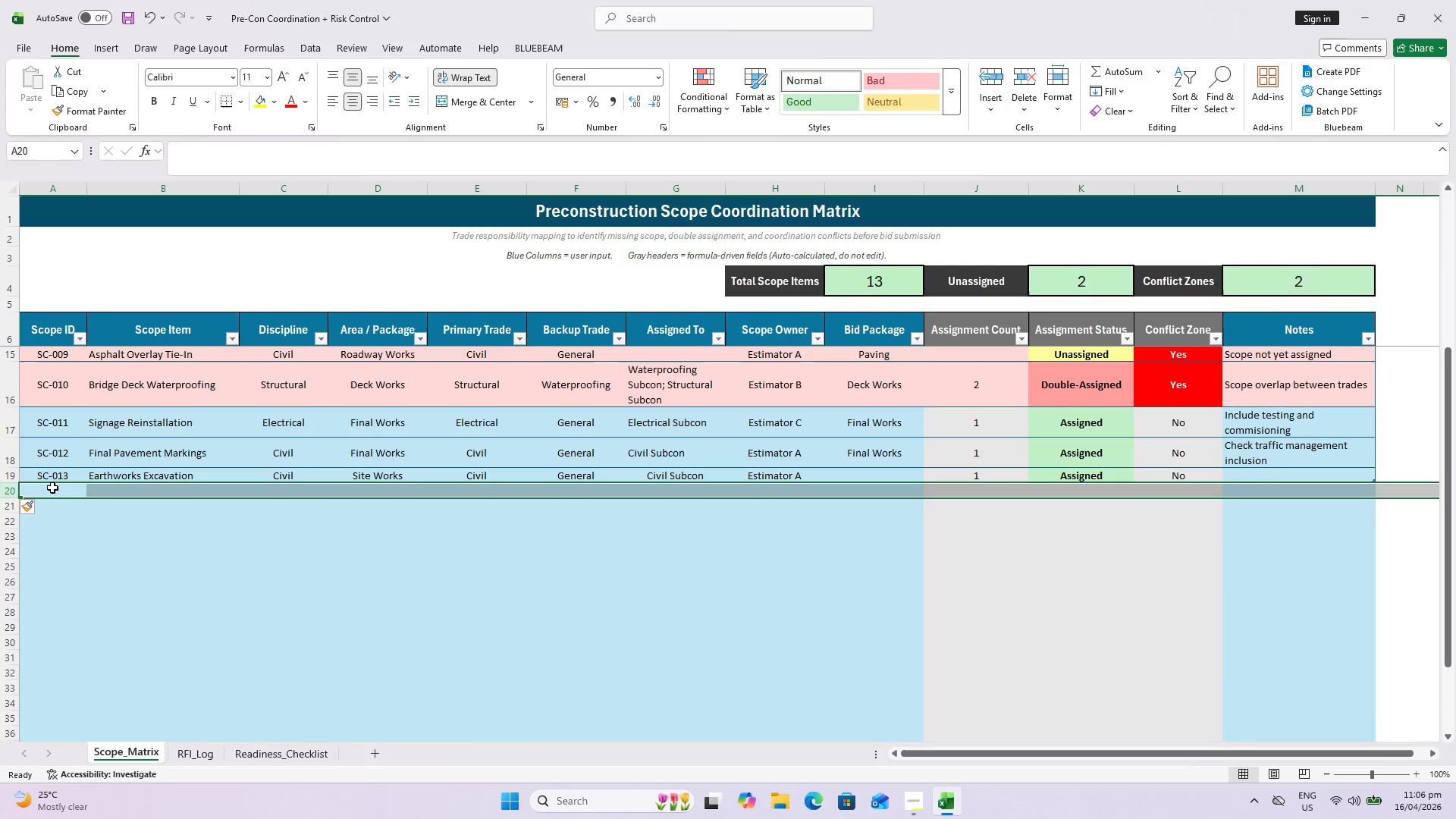 
left_click([56, 475])
 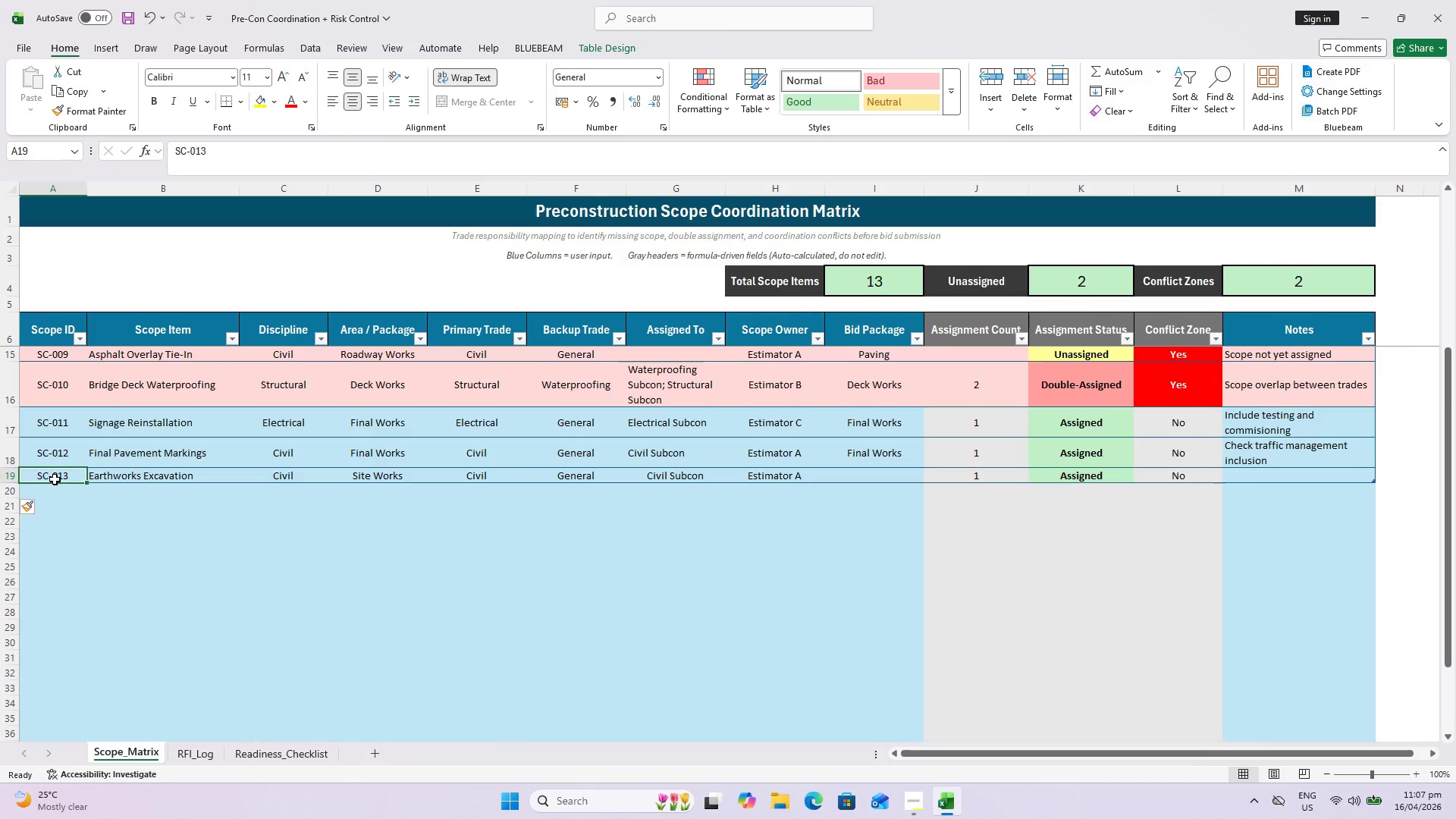 
wait(62.61)
 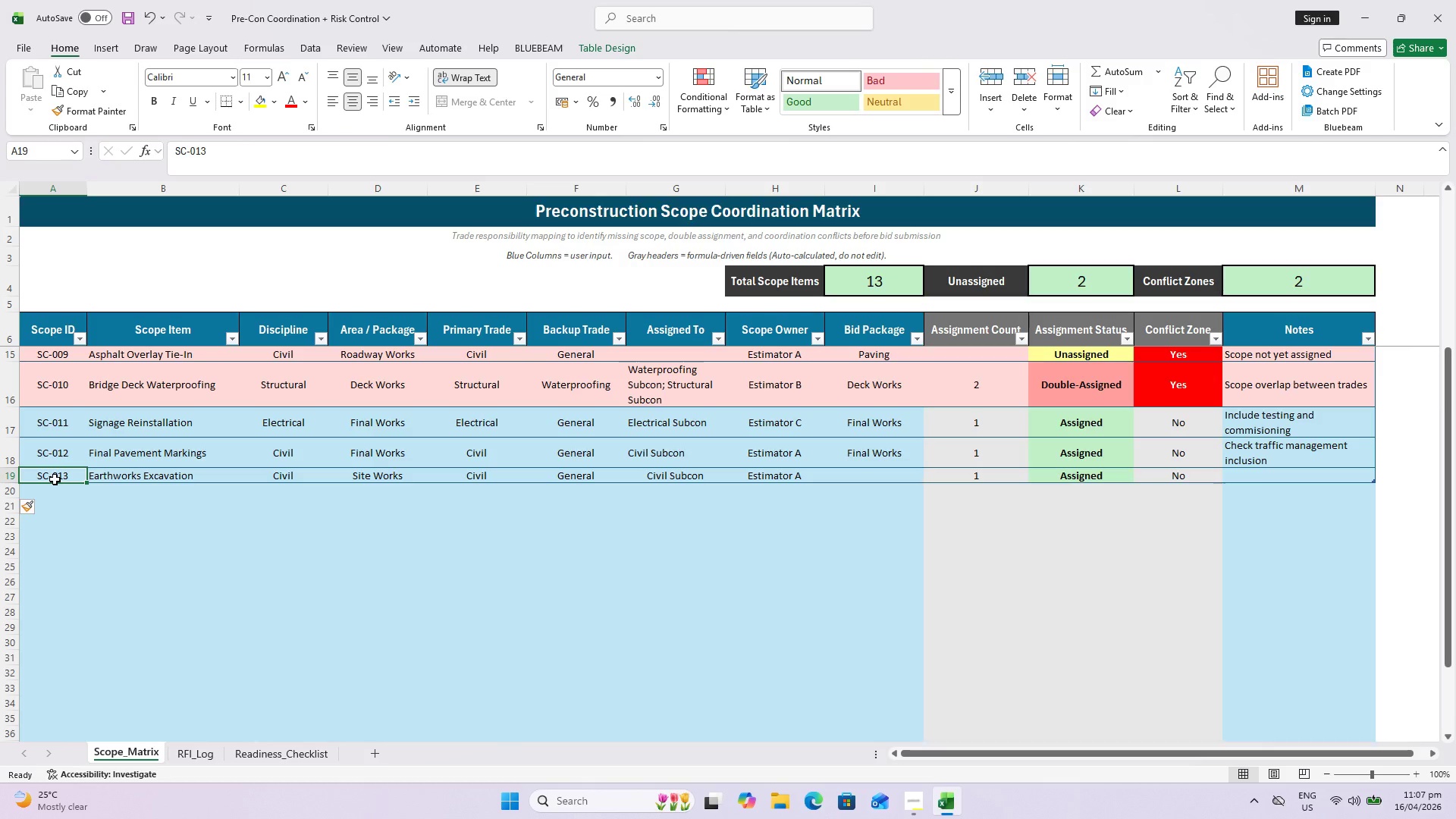 
left_click([138, 531])
 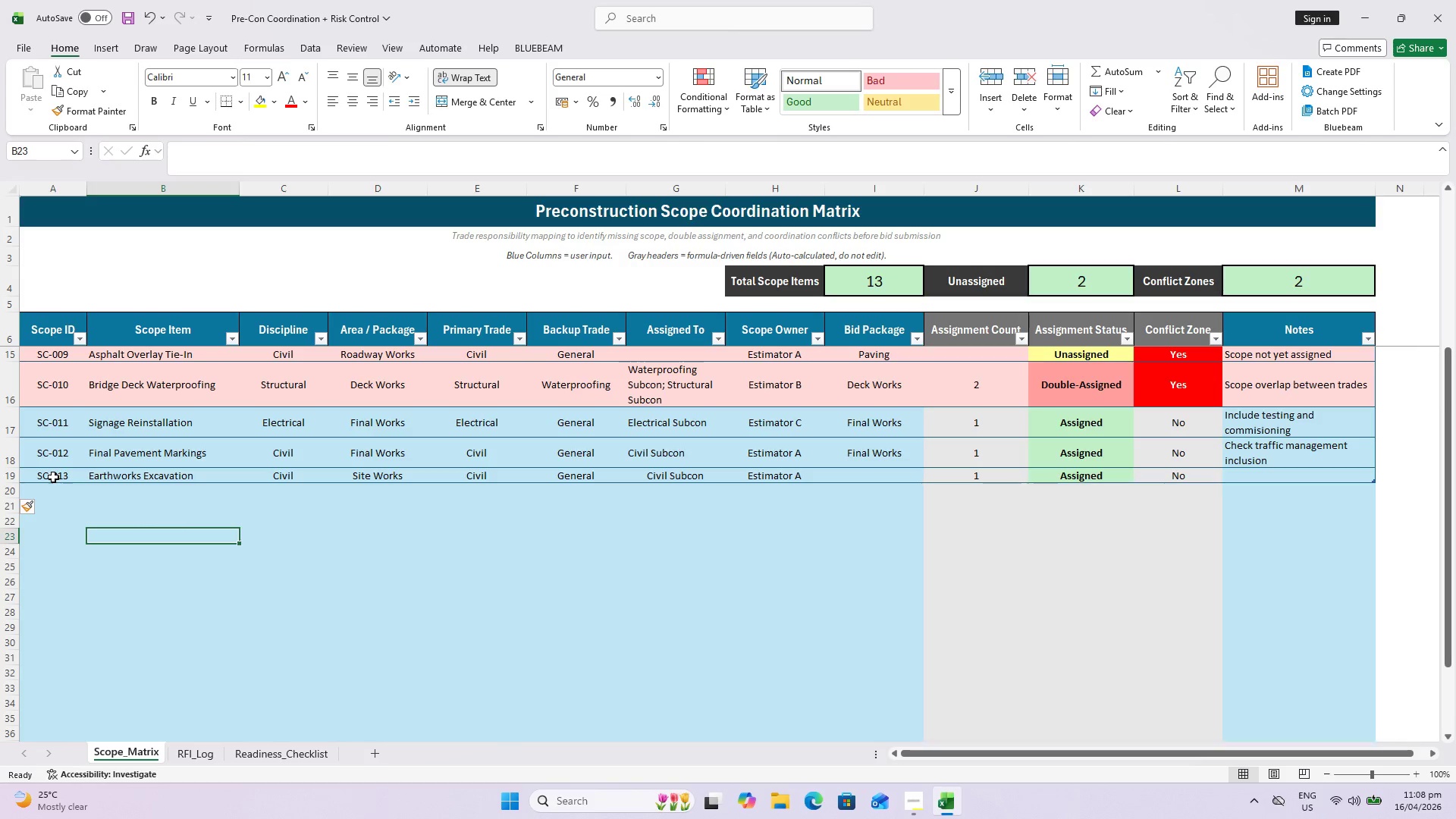 
left_click([53, 477])
 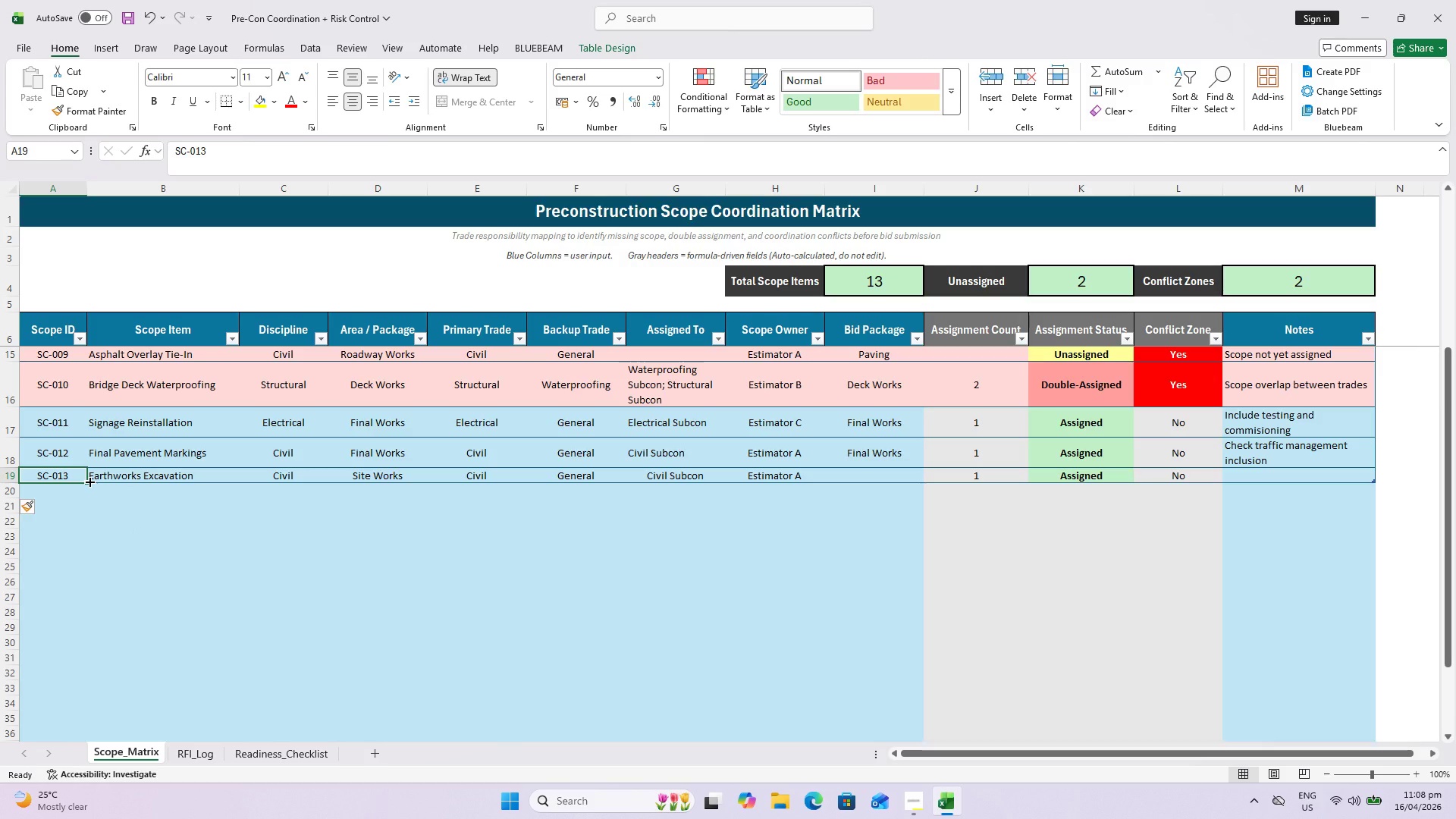 
left_click_drag(start_coordinate=[89, 481], to_coordinate=[80, 674])
 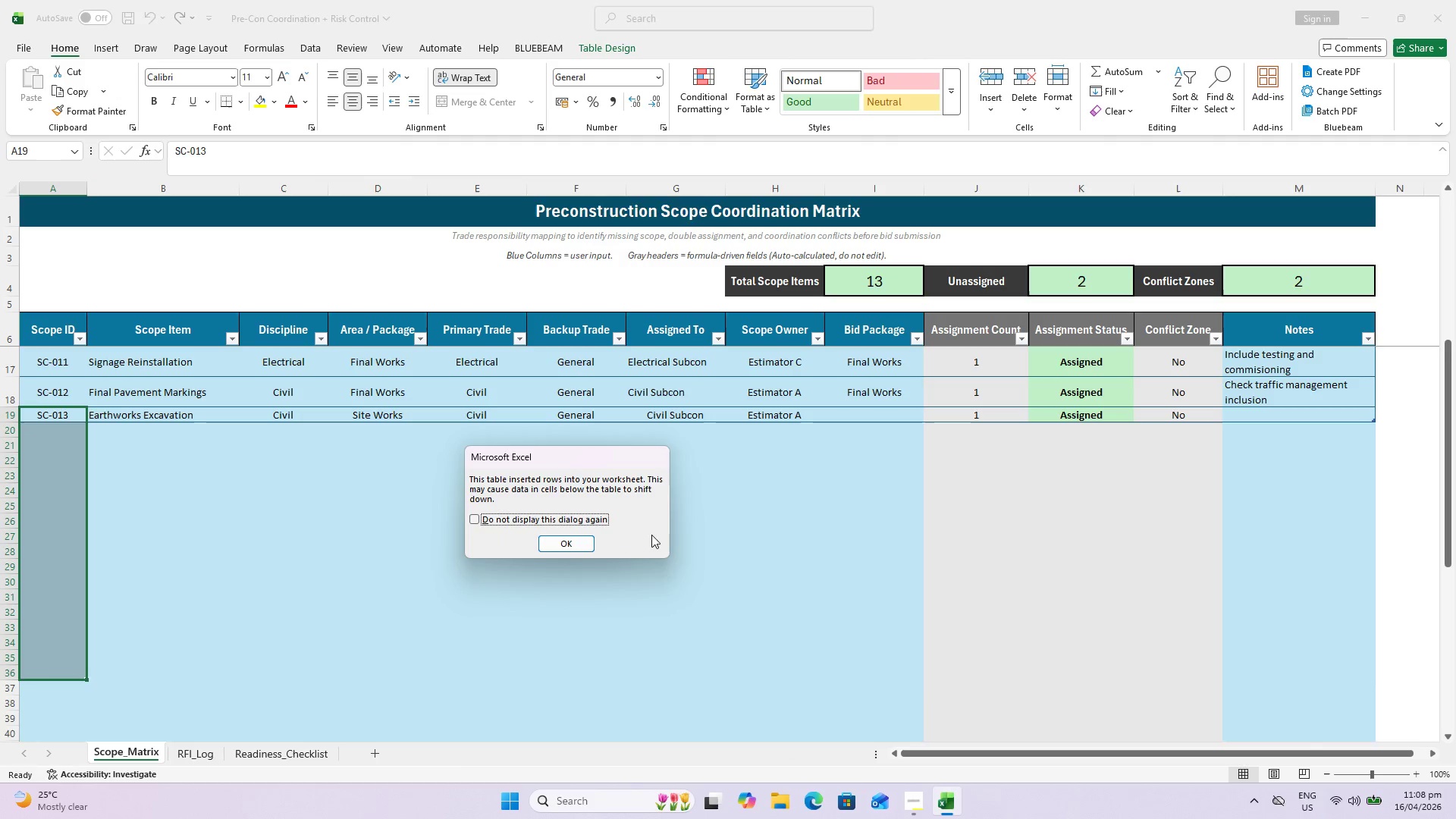 
left_click([572, 542])
 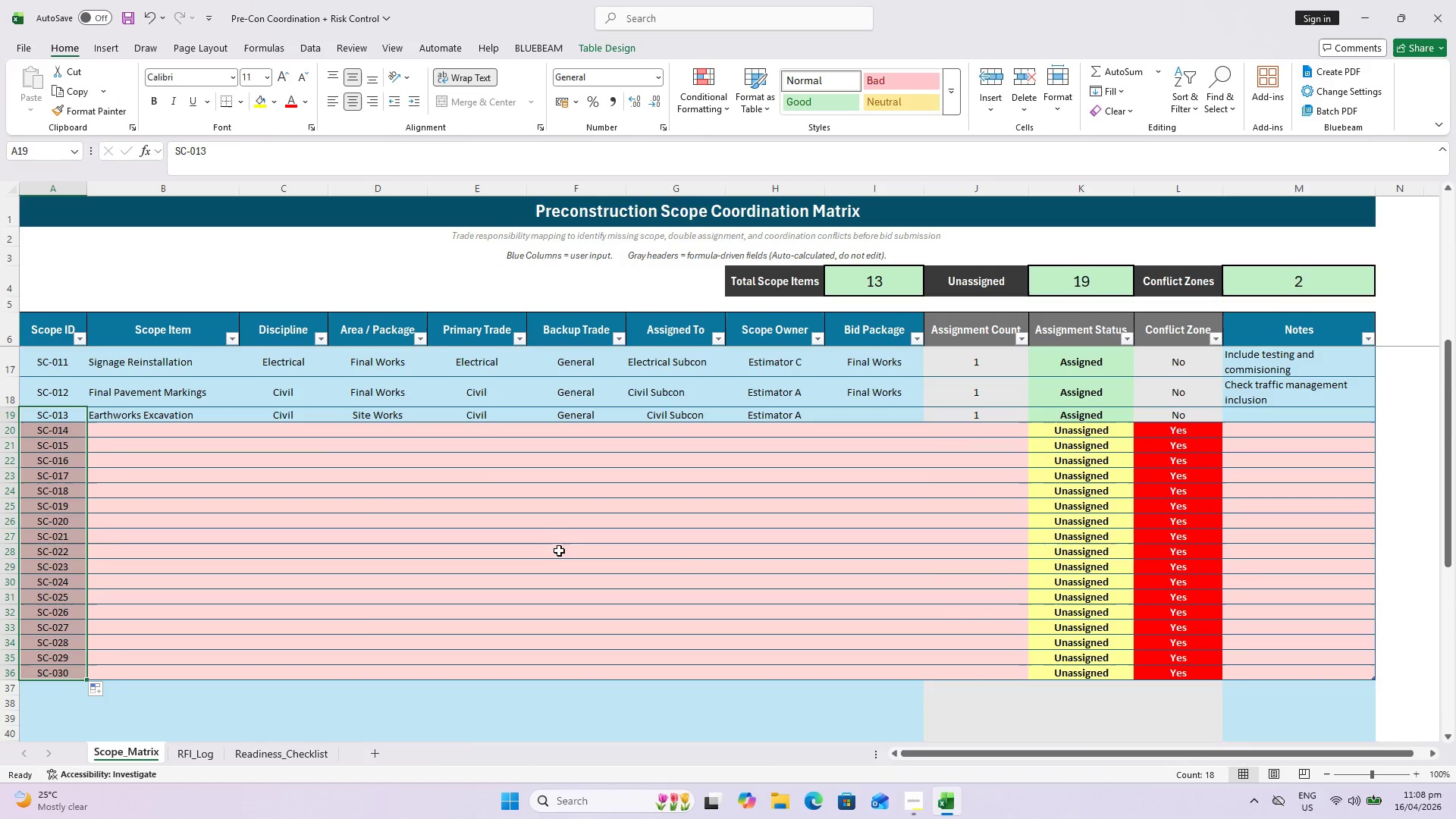 
scroll: coordinate [459, 601], scroll_direction: down, amount: 6.0
 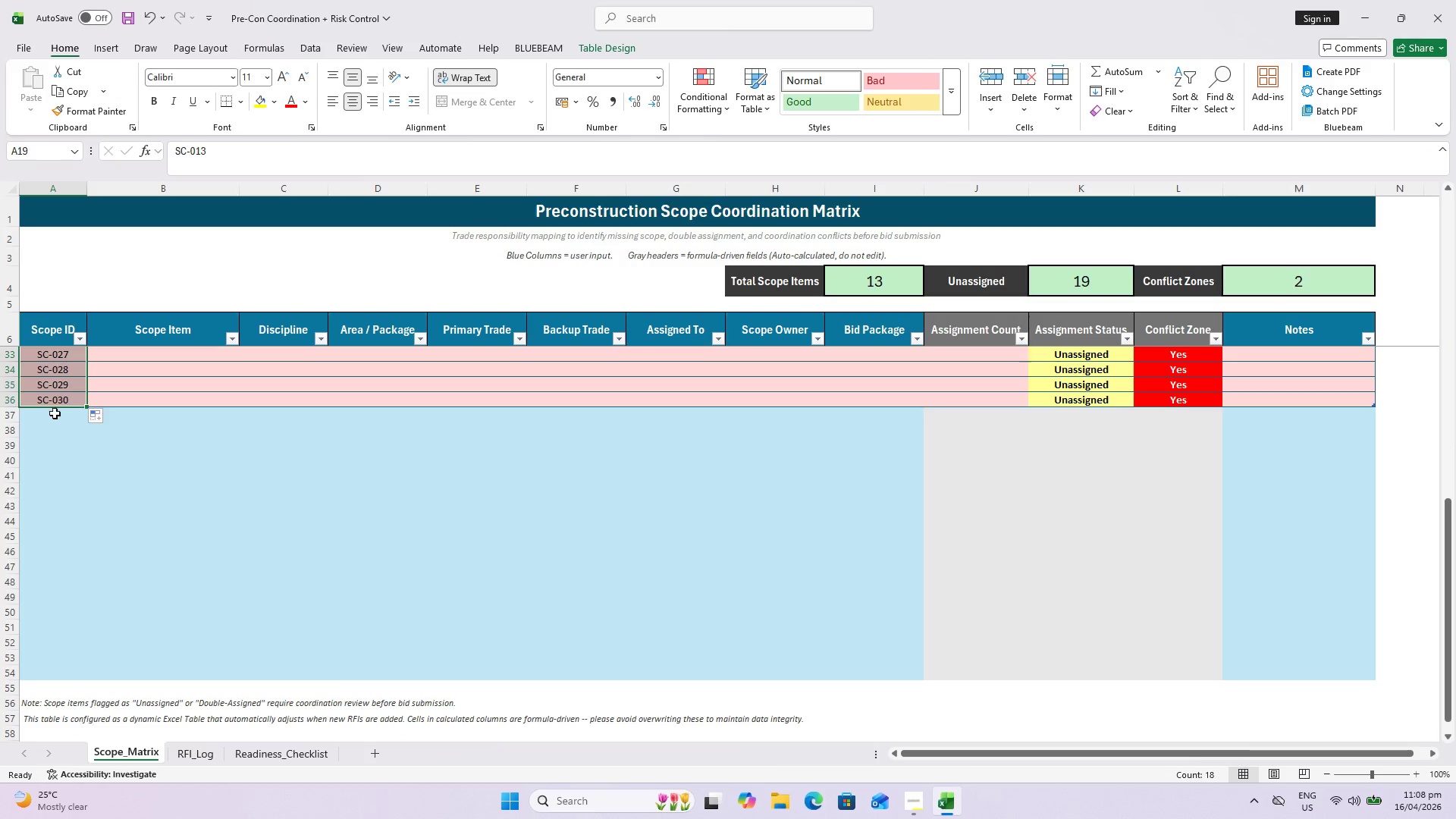 
left_click([67, 400])
 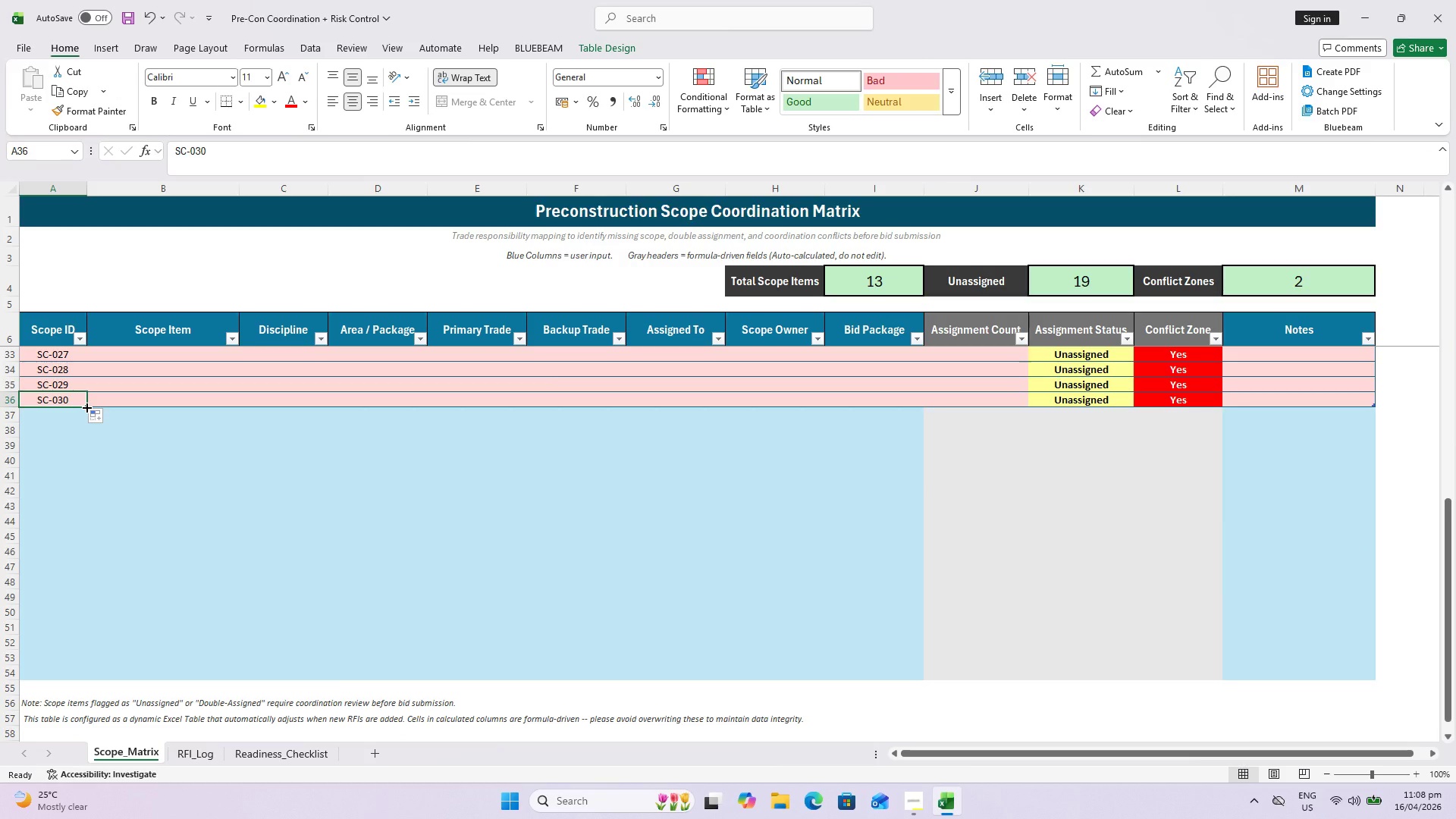 
left_click_drag(start_coordinate=[86, 406], to_coordinate=[77, 566])
 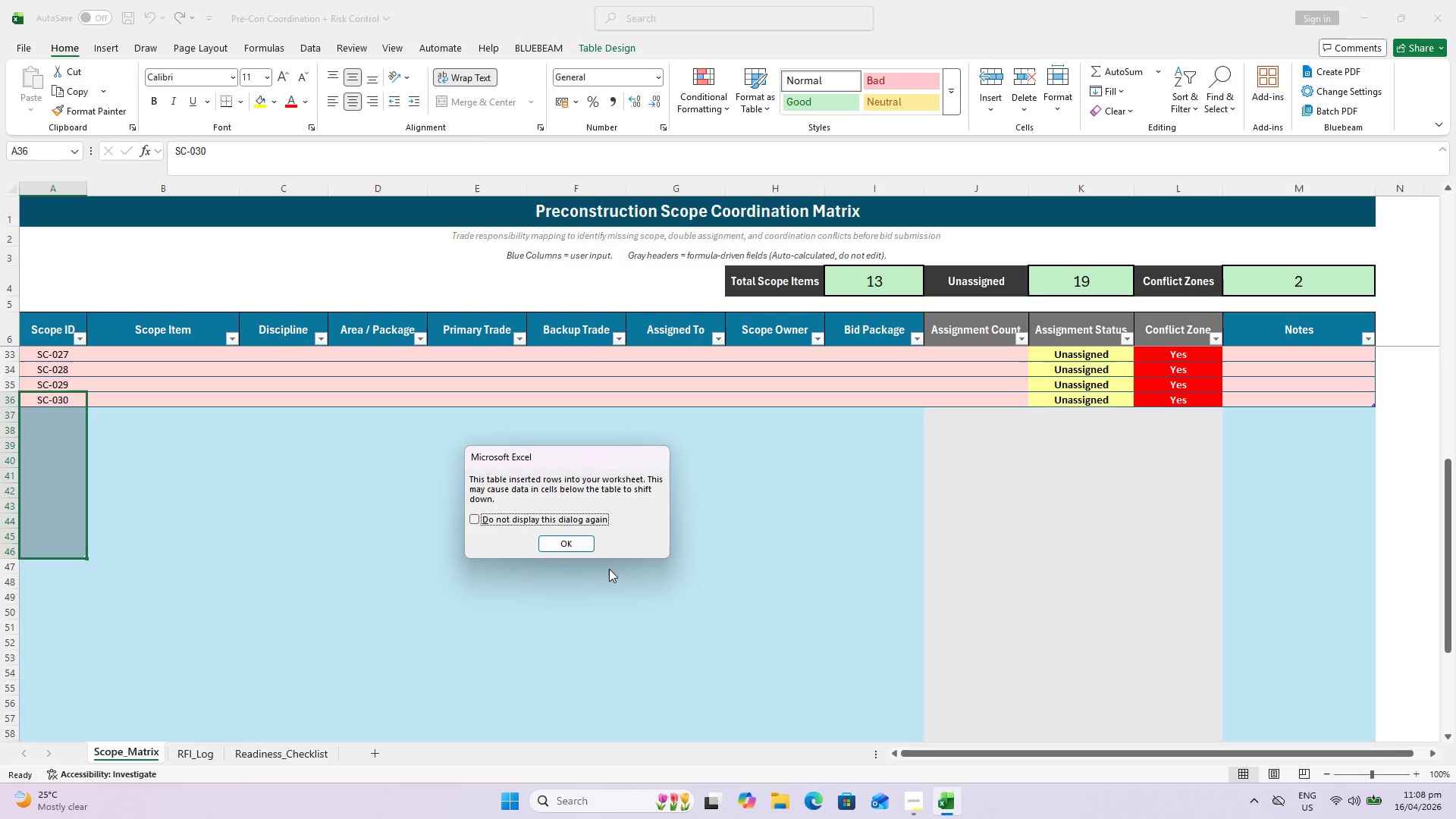 
left_click([561, 548])
 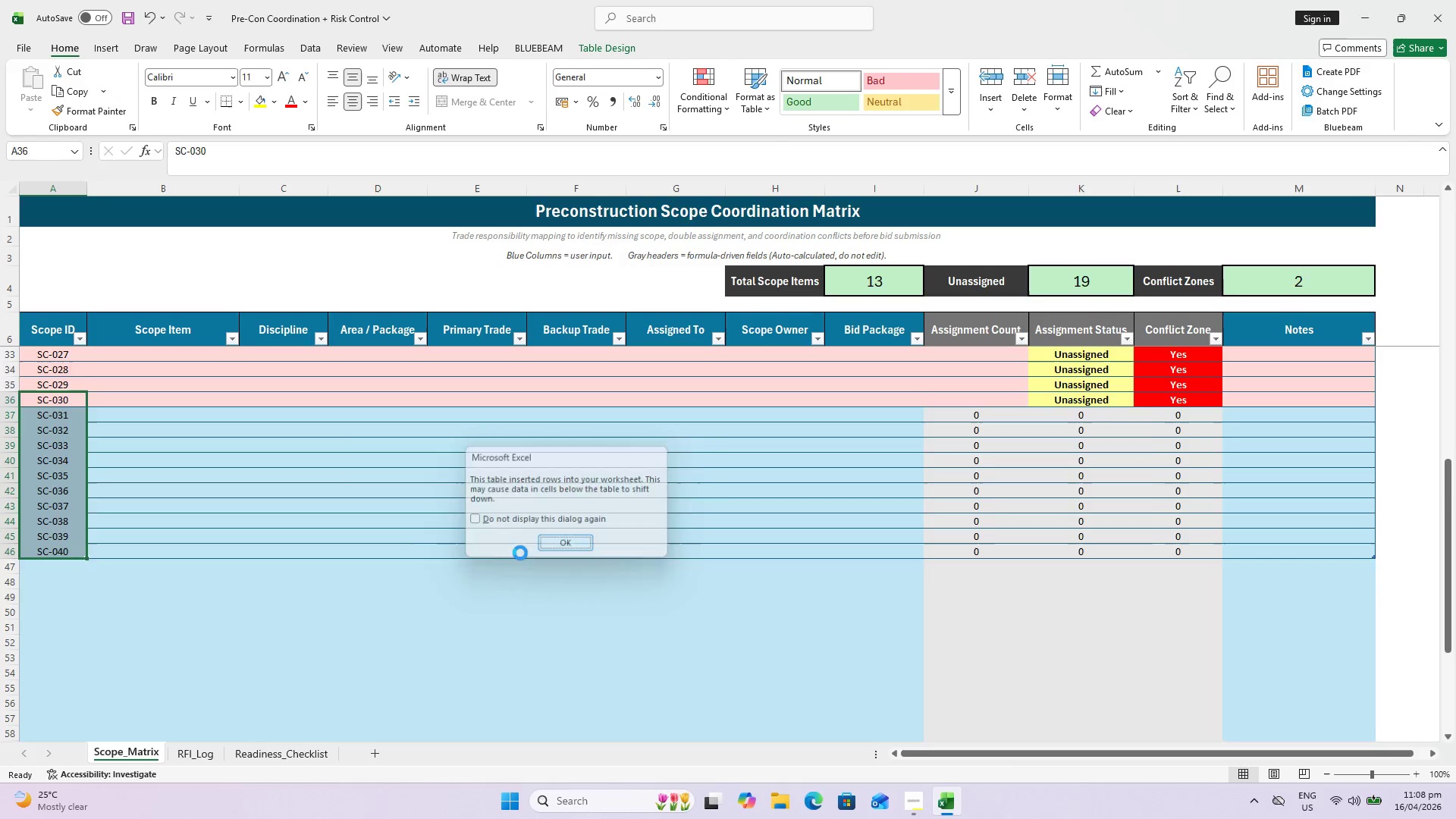 
scroll: coordinate [61, 539], scroll_direction: down, amount: 4.0
 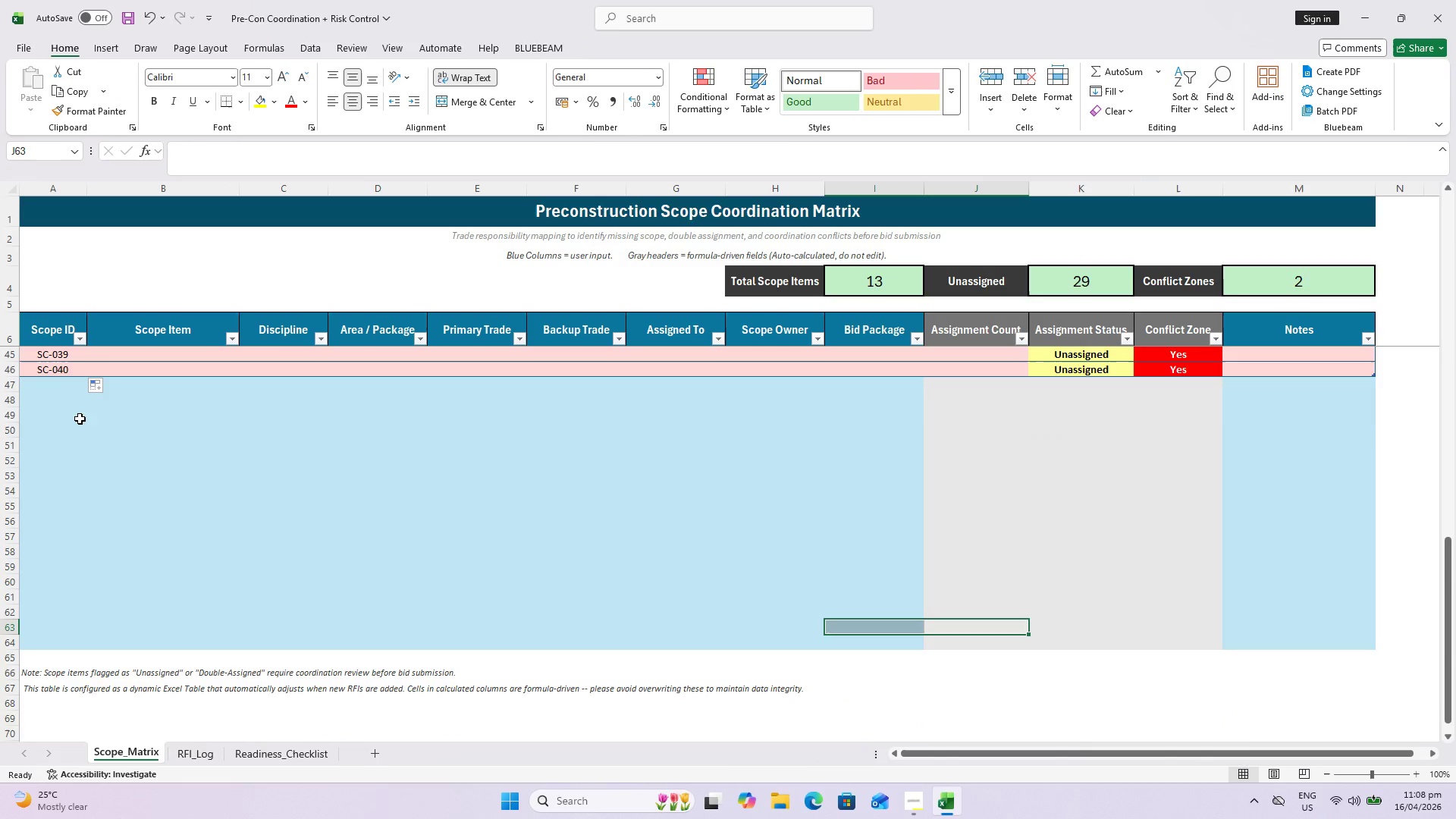 
left_click([57, 391])
 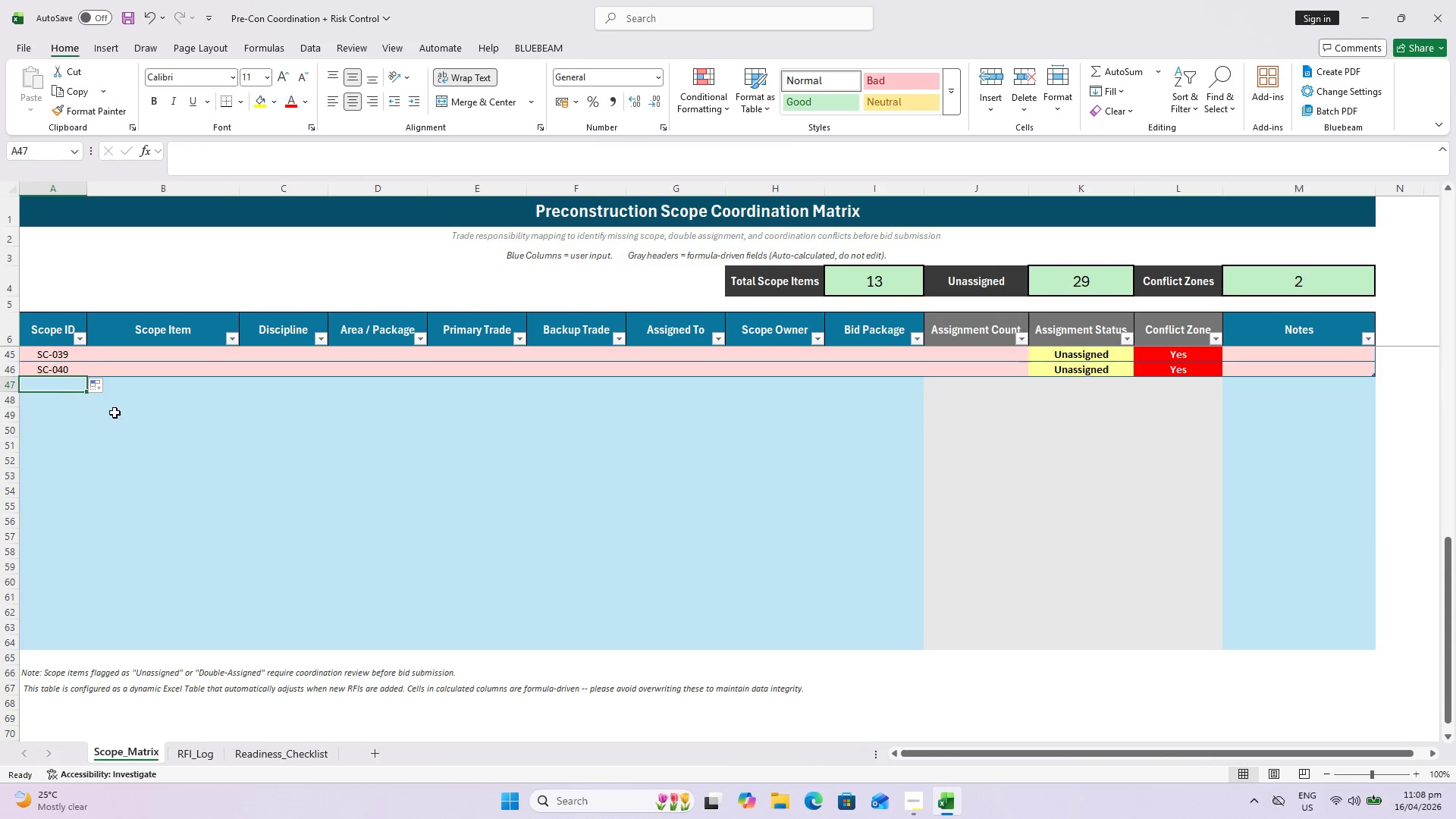 
hold_key(key=ShiftLeft, duration=0.94)
left_click([1306, 639])
 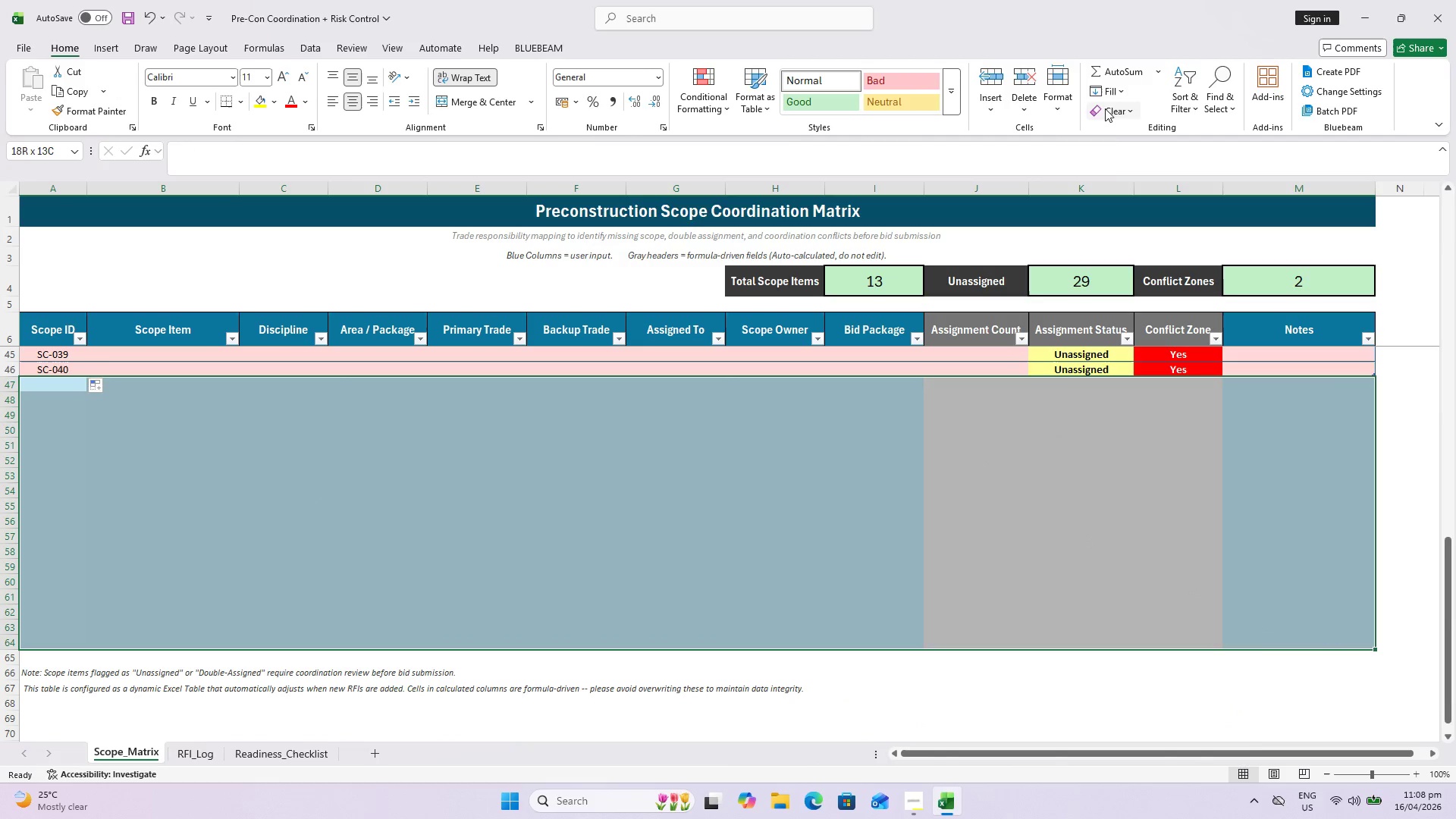 
left_click([1125, 136])
 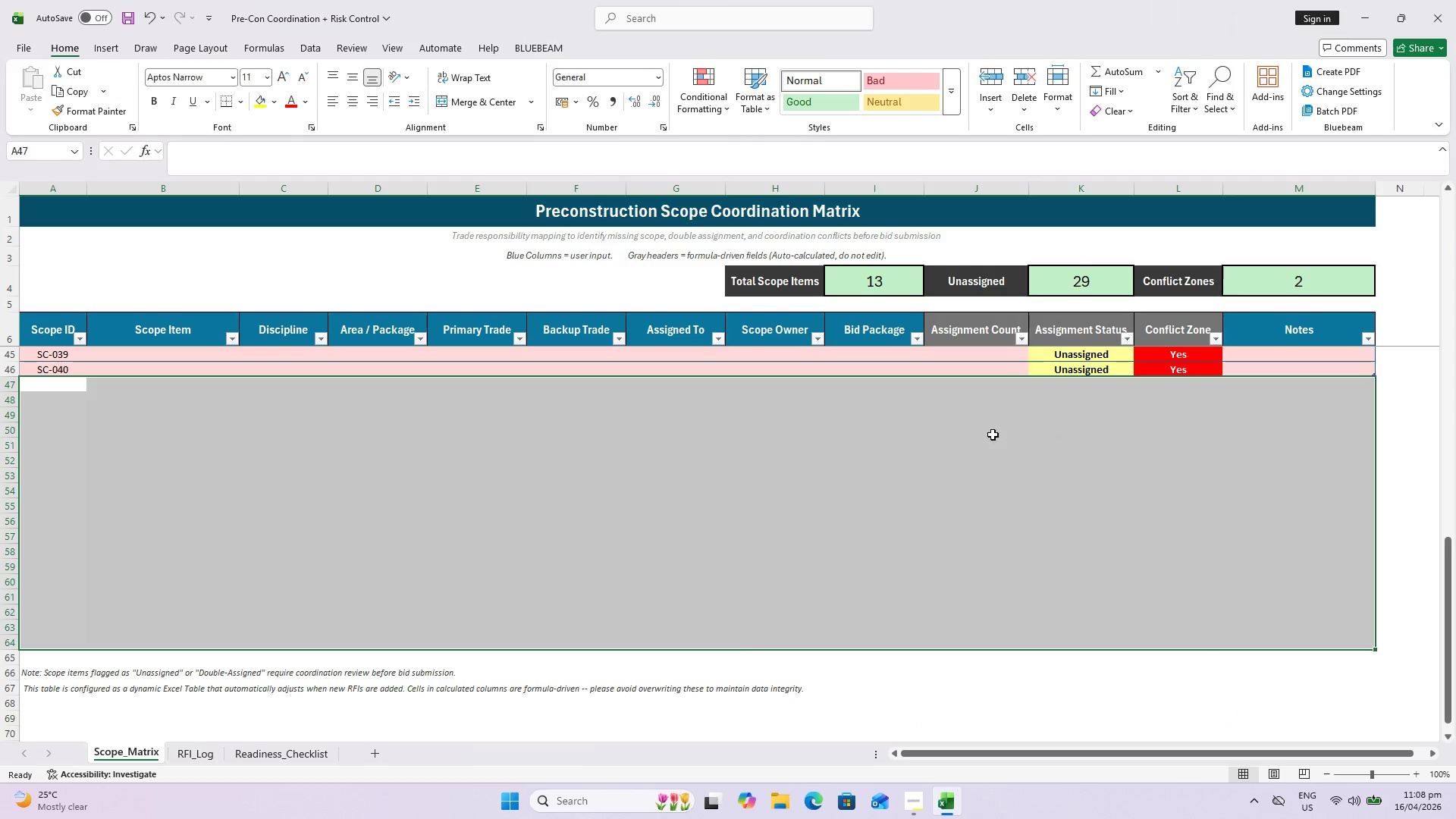 
left_click_drag(start_coordinate=[993, 438], to_coordinate=[991, 442])
 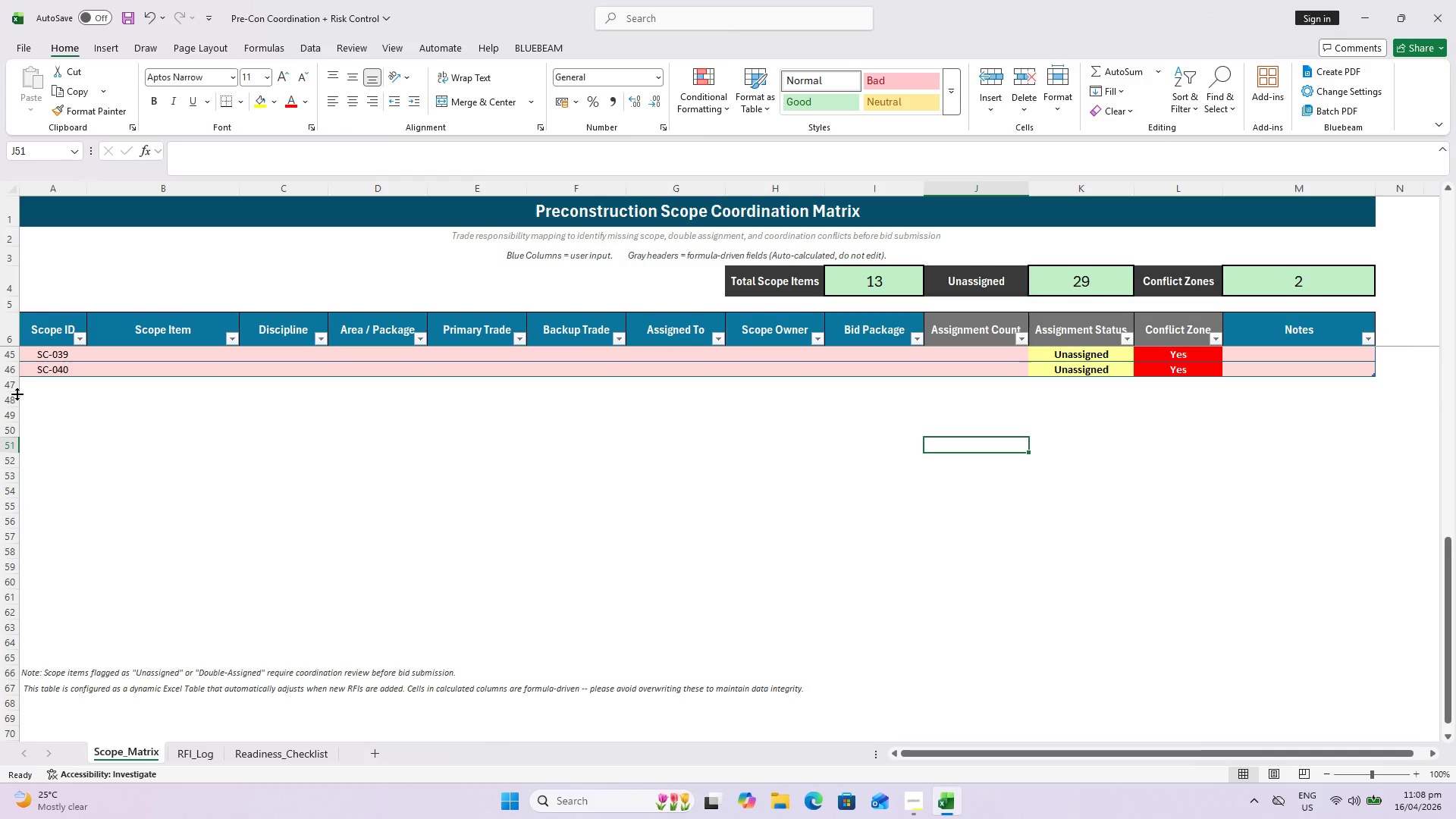 
left_click_drag(start_coordinate=[11, 400], to_coordinate=[2, 643])
 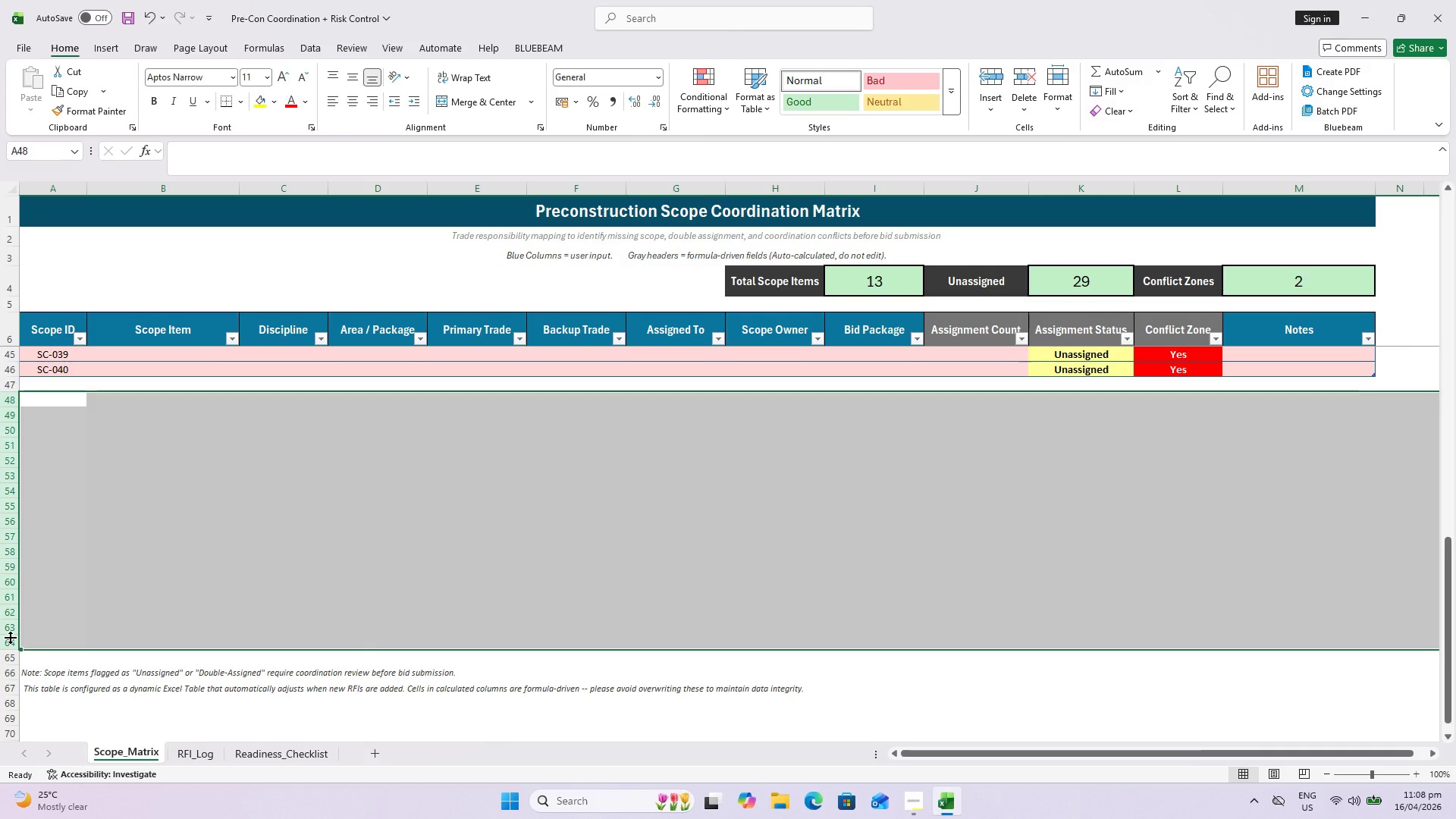 
key(Control+Minus)
 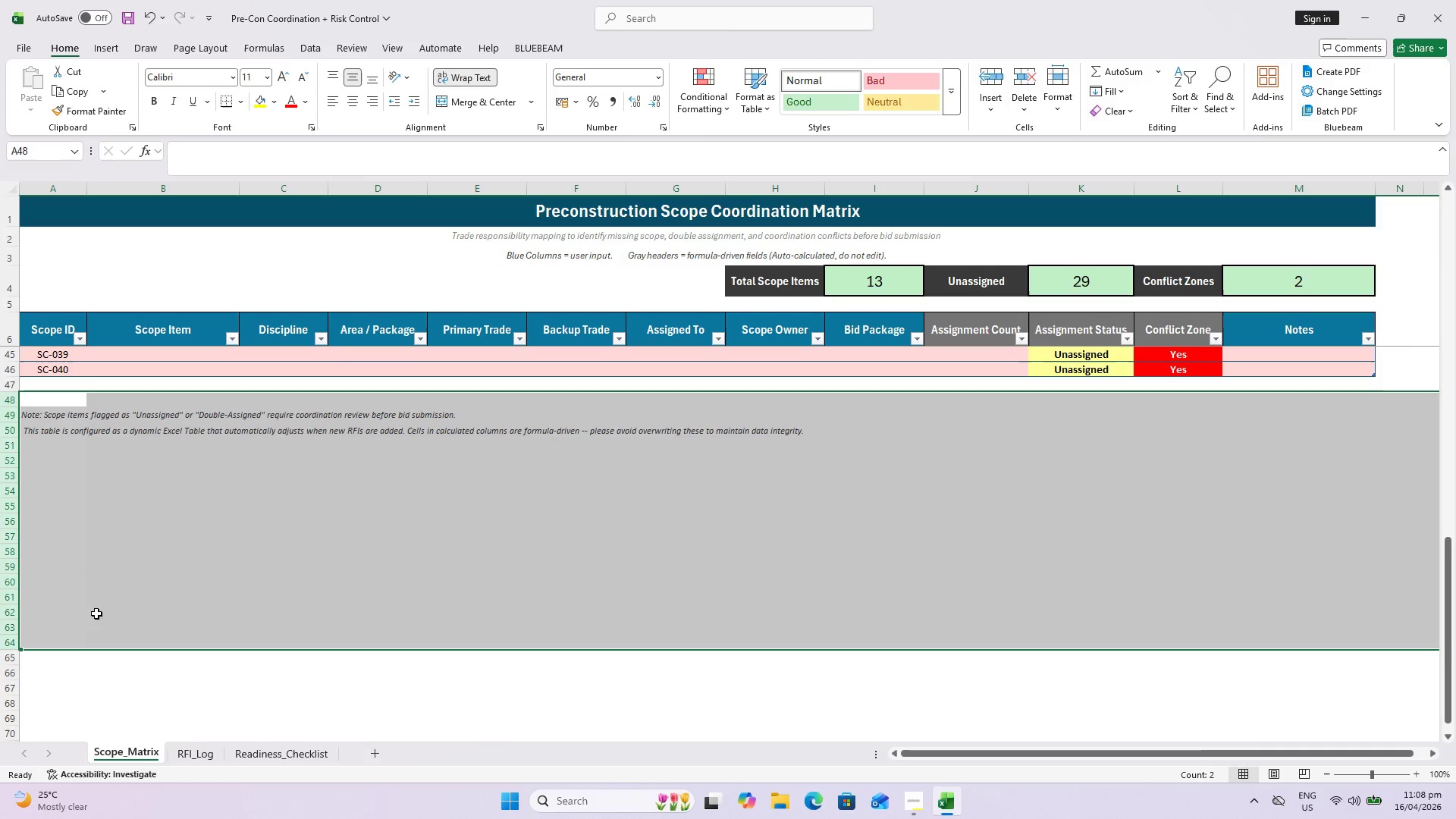 
left_click([236, 570])
 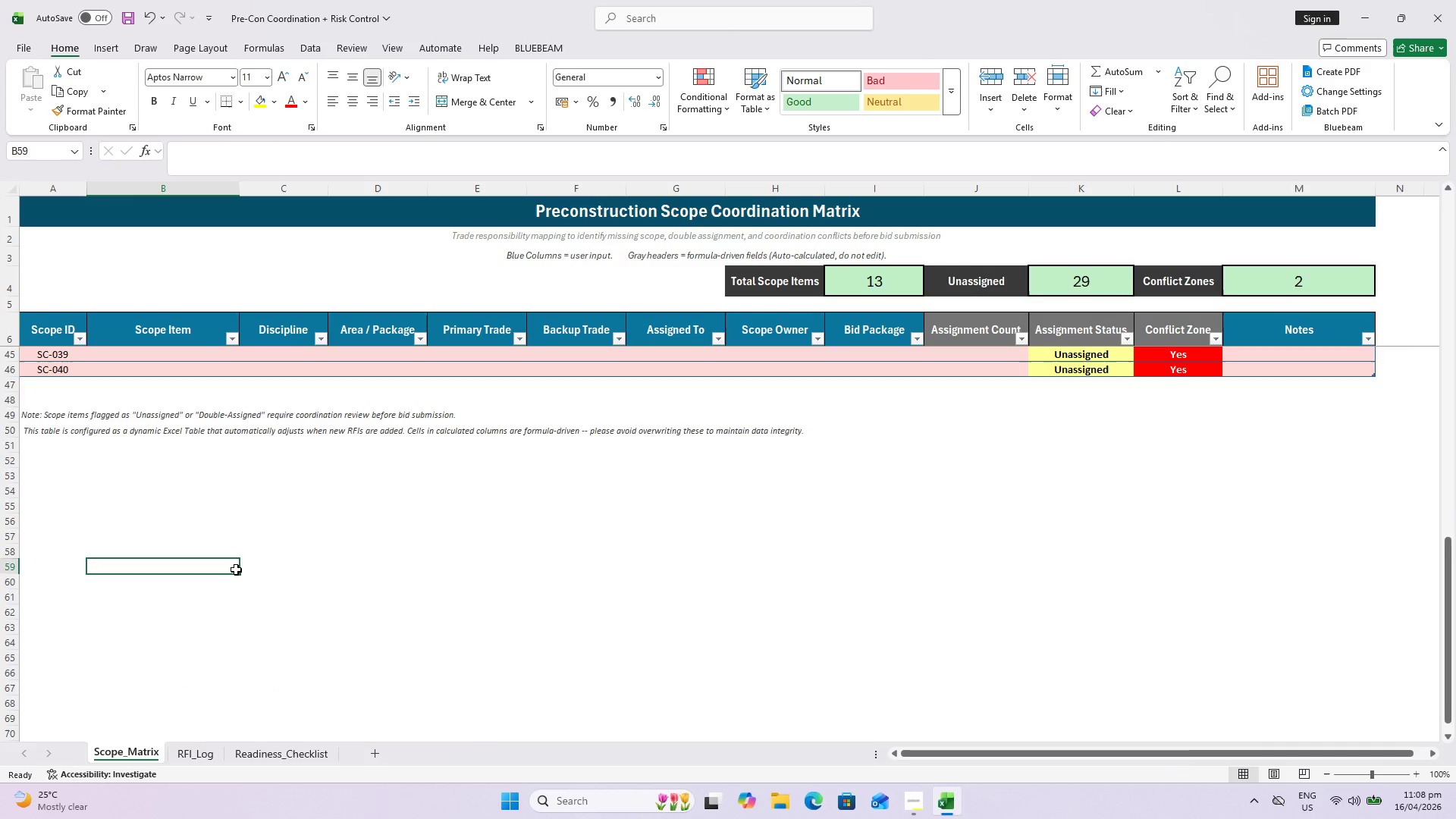 
scroll: coordinate [234, 565], scroll_direction: up, amount: 17.0
 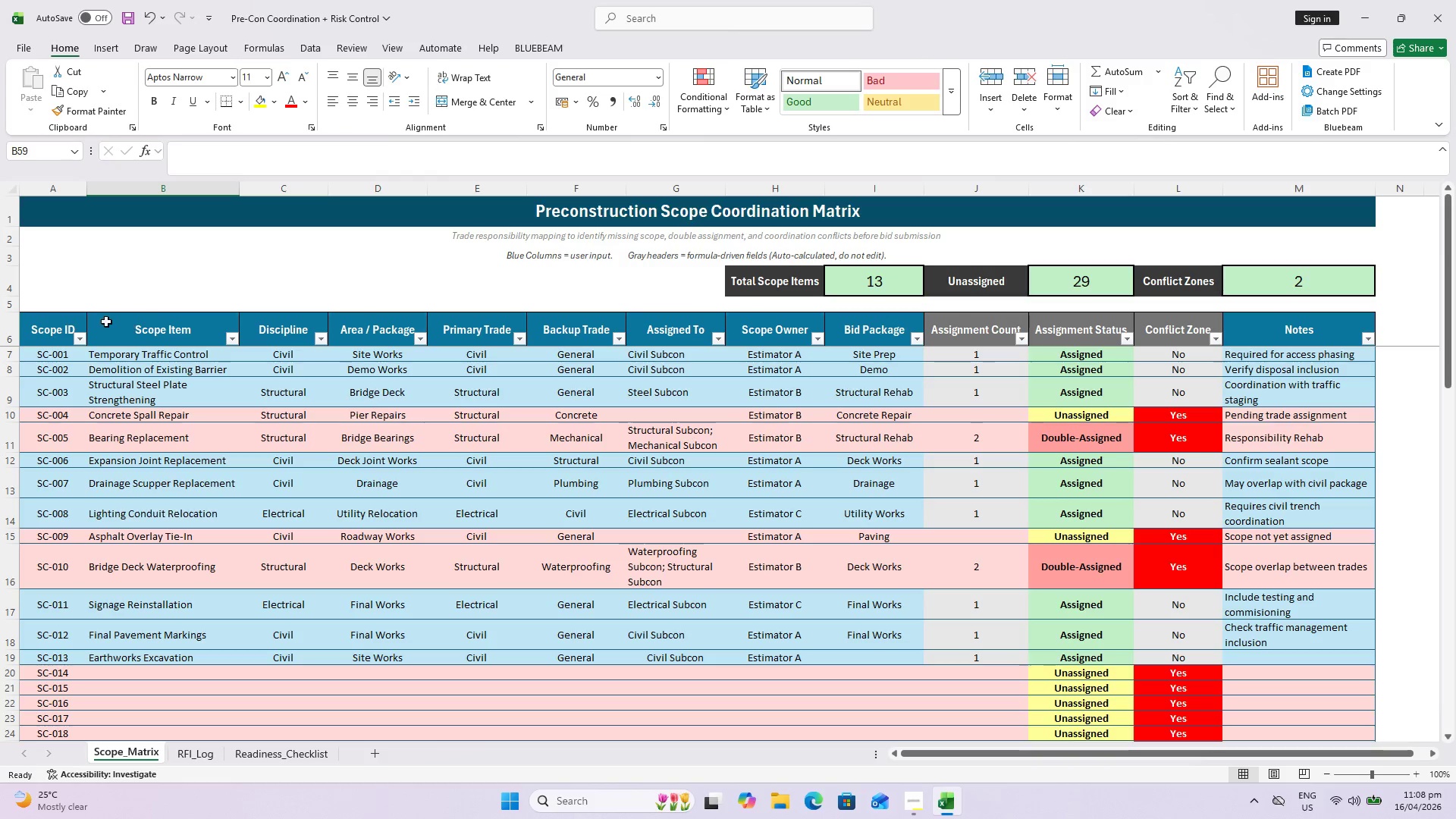 
wait(12.06)
 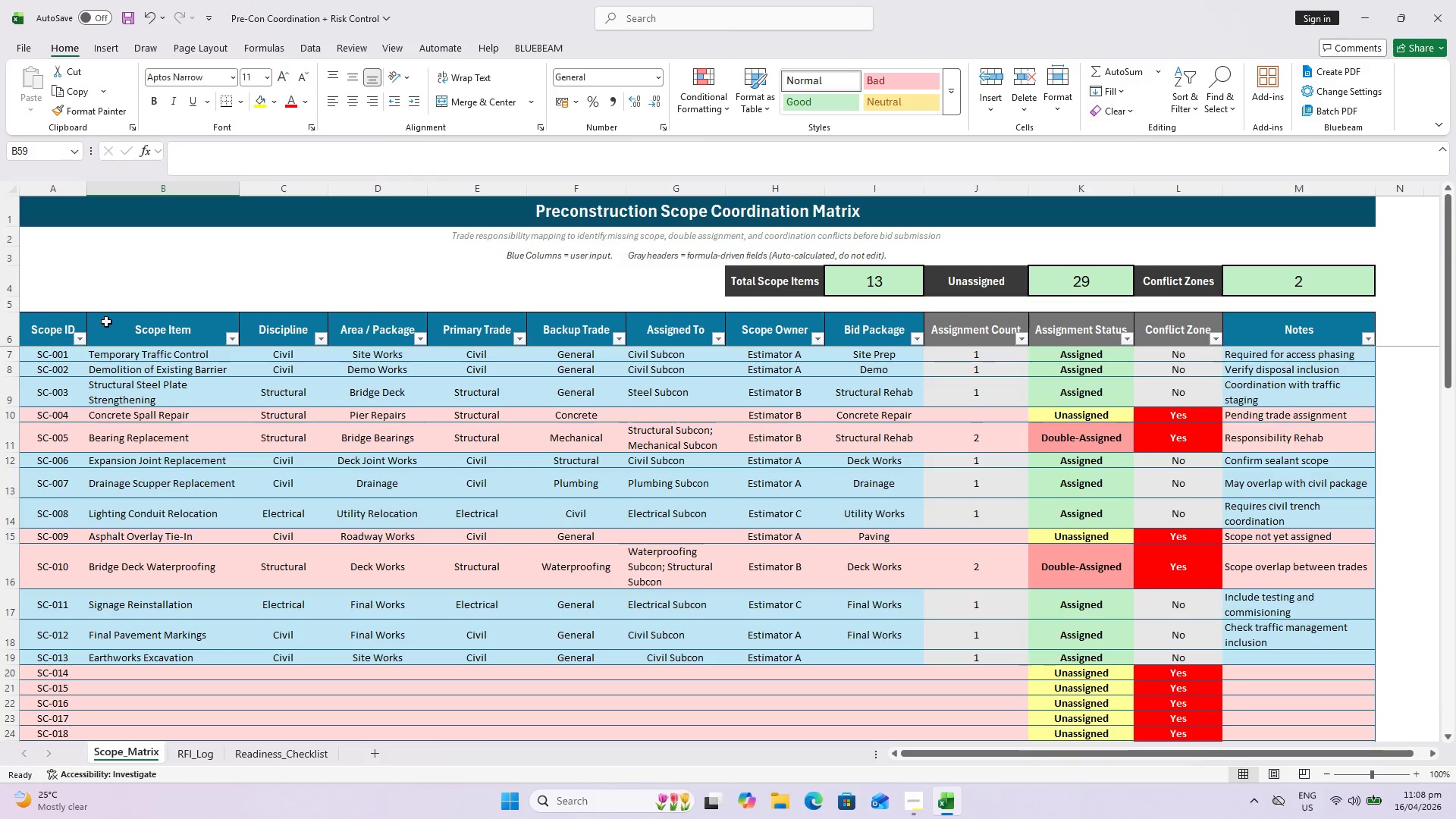 
left_click([846, 654])
 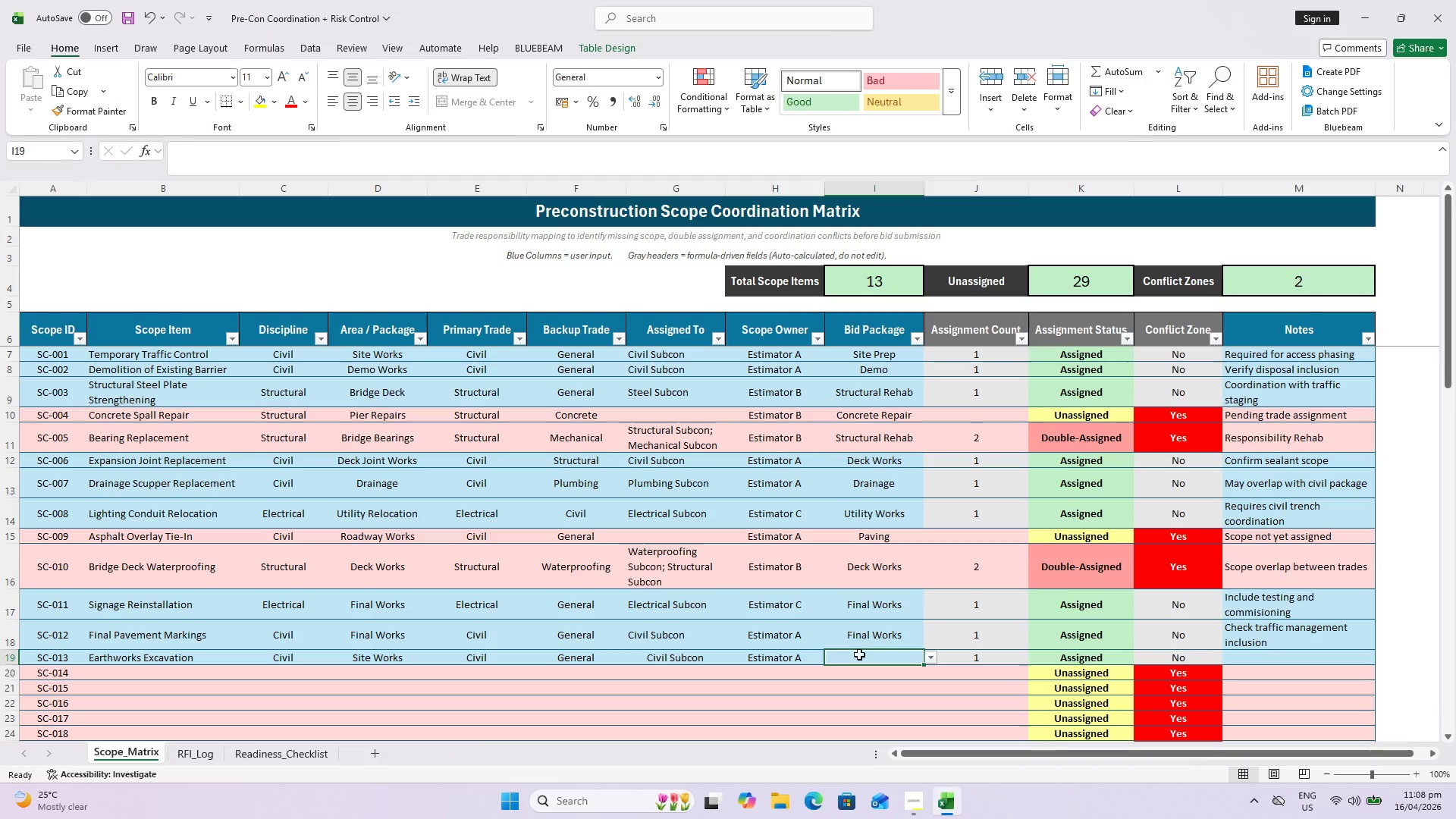 
left_click([928, 657])
 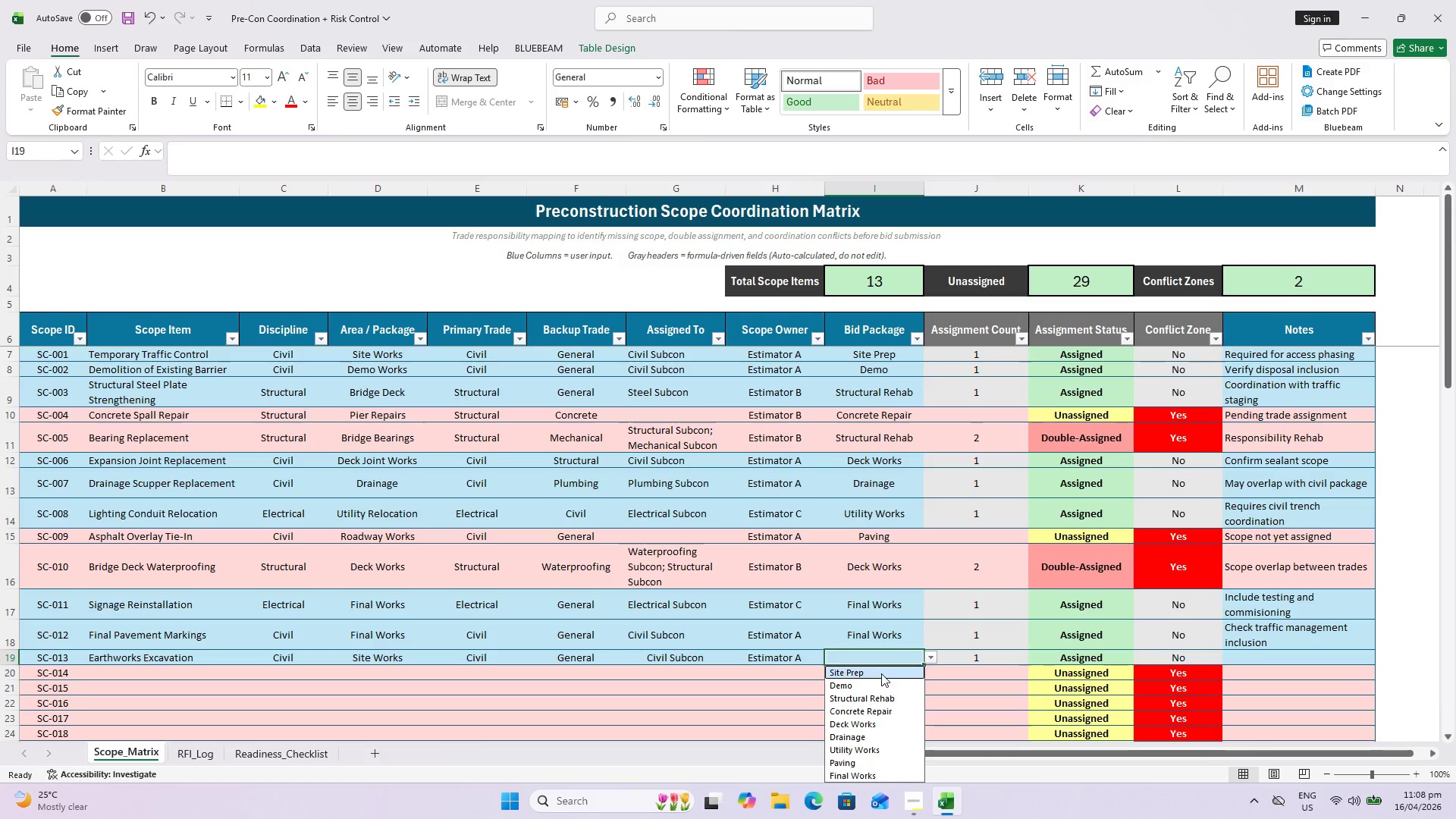 
left_click([881, 673])
 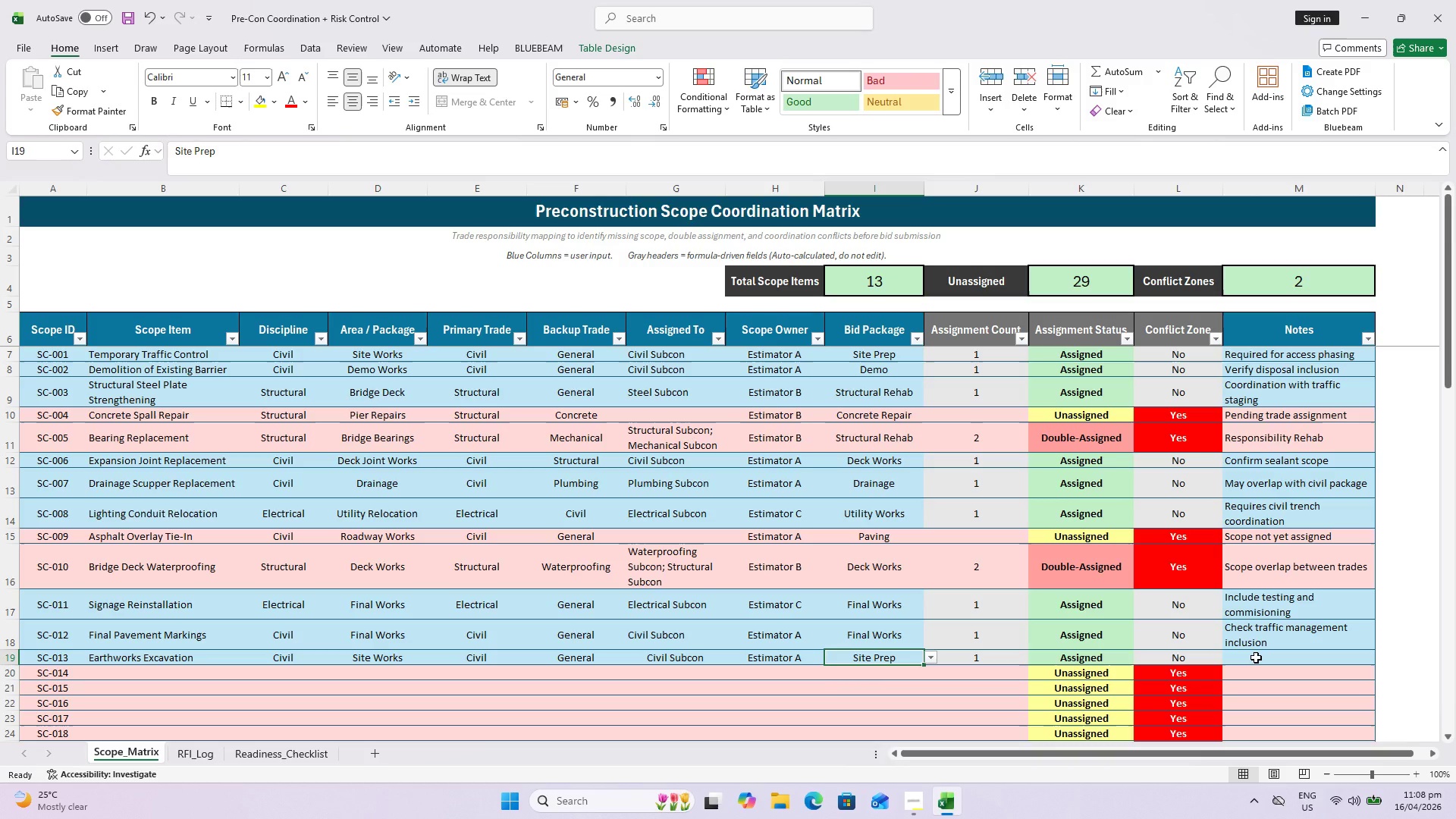 
left_click([1256, 657])
 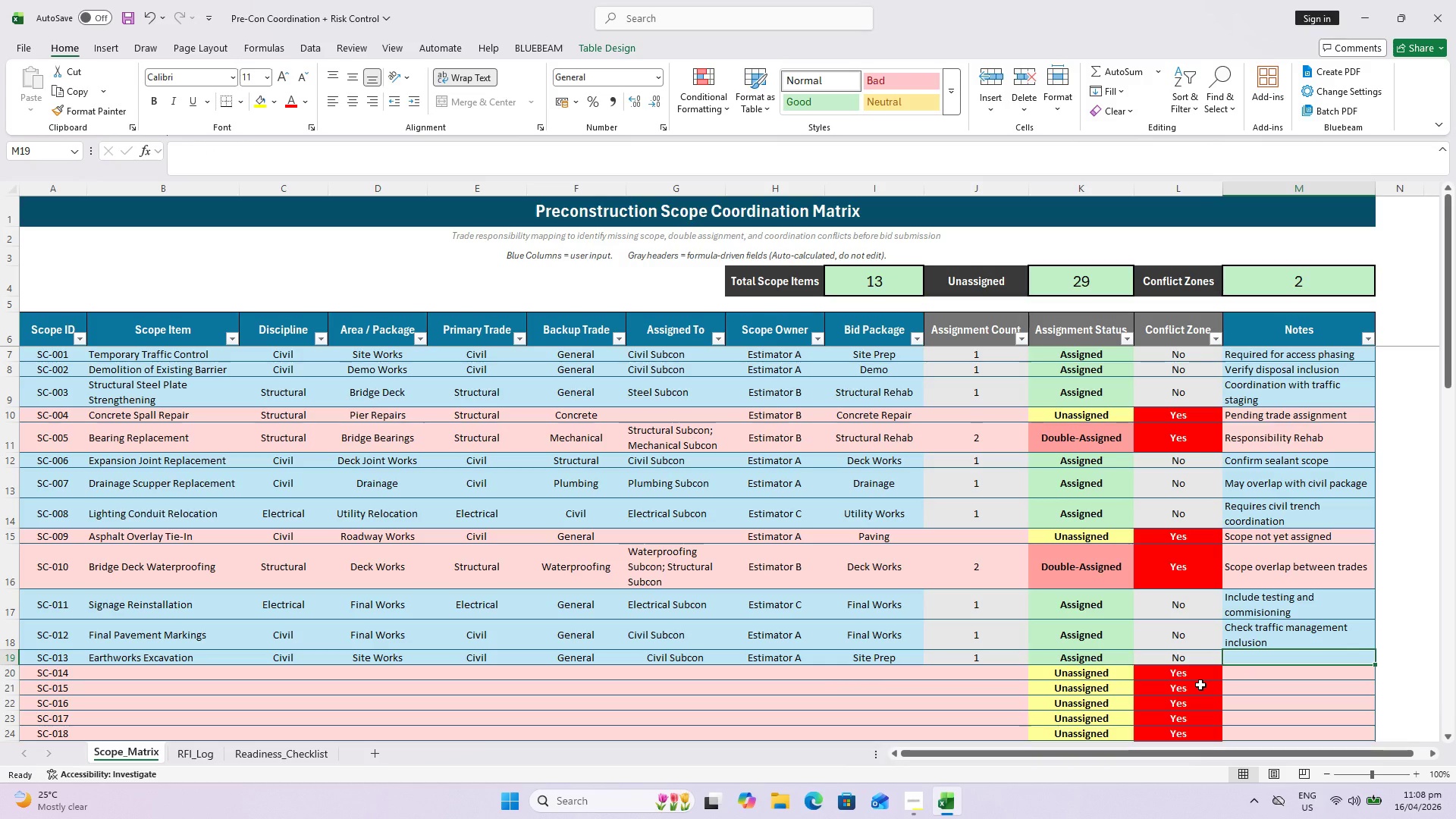 
type(exca)
key(Backspace)
key(Backspace)
key(Backspace)
key(Backspace)
type(Excavation for widende)
key(Backspace)
key(Backspace)
type(ed approach area)
 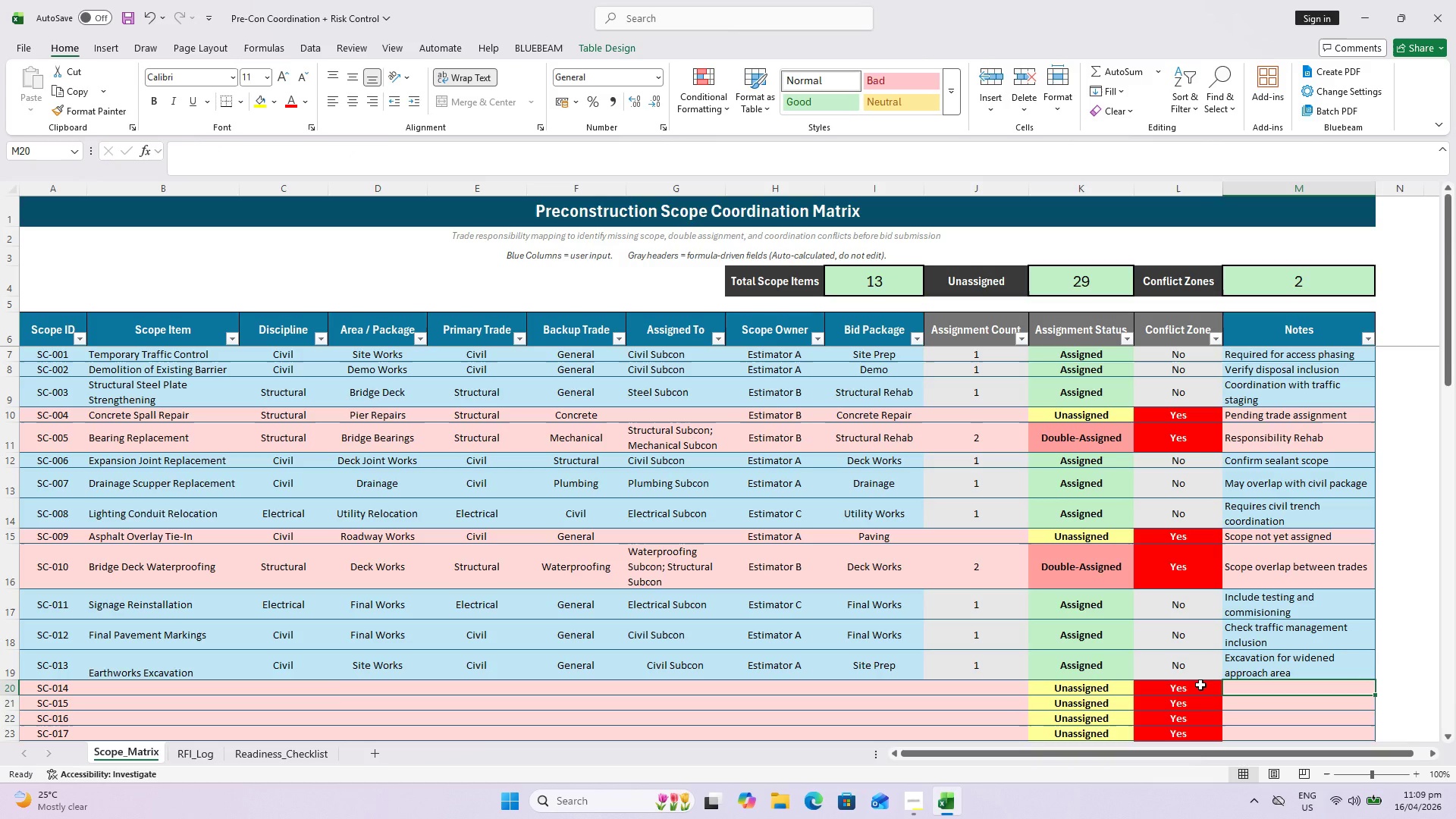 
 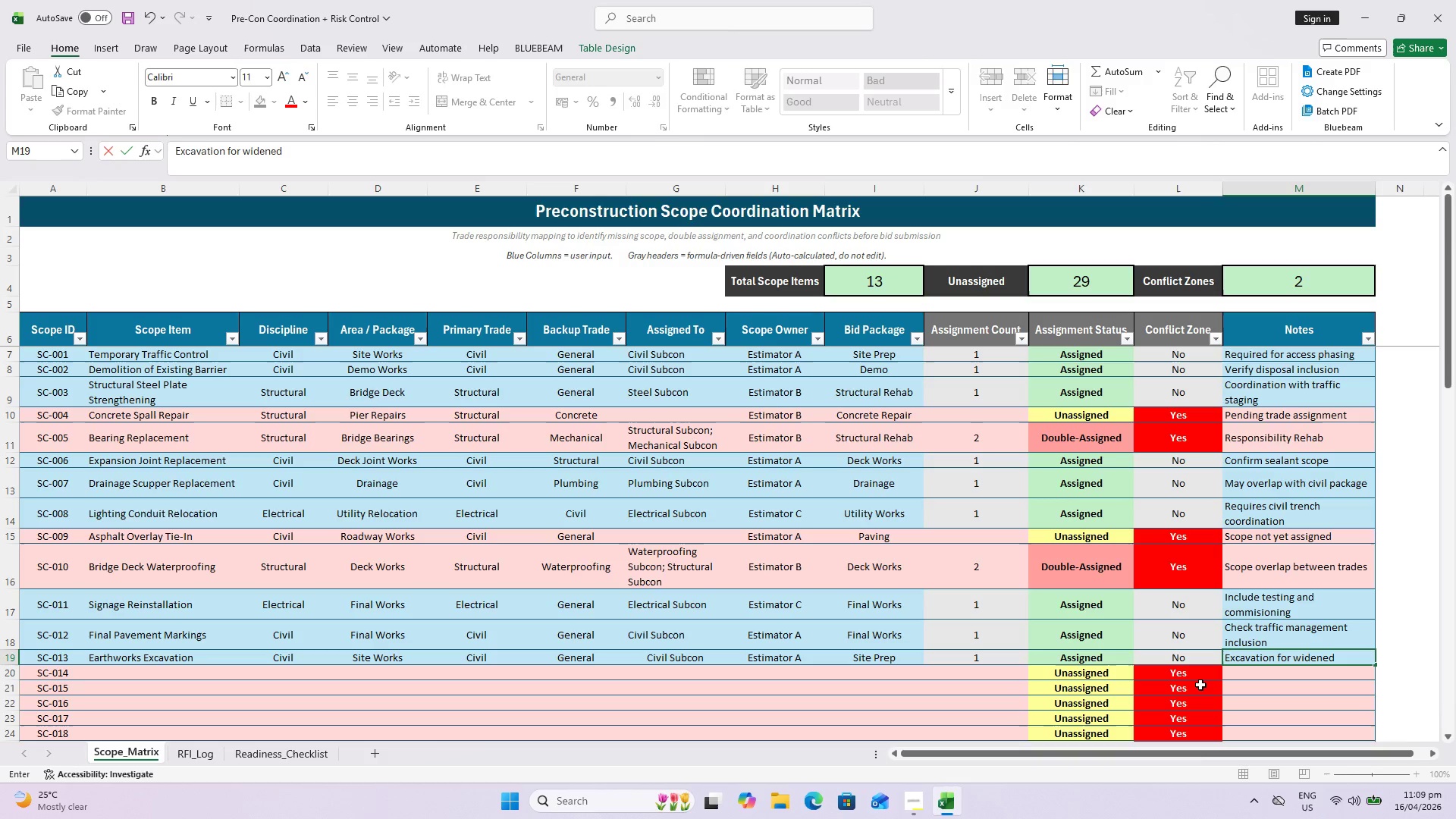 
key(Enter)
 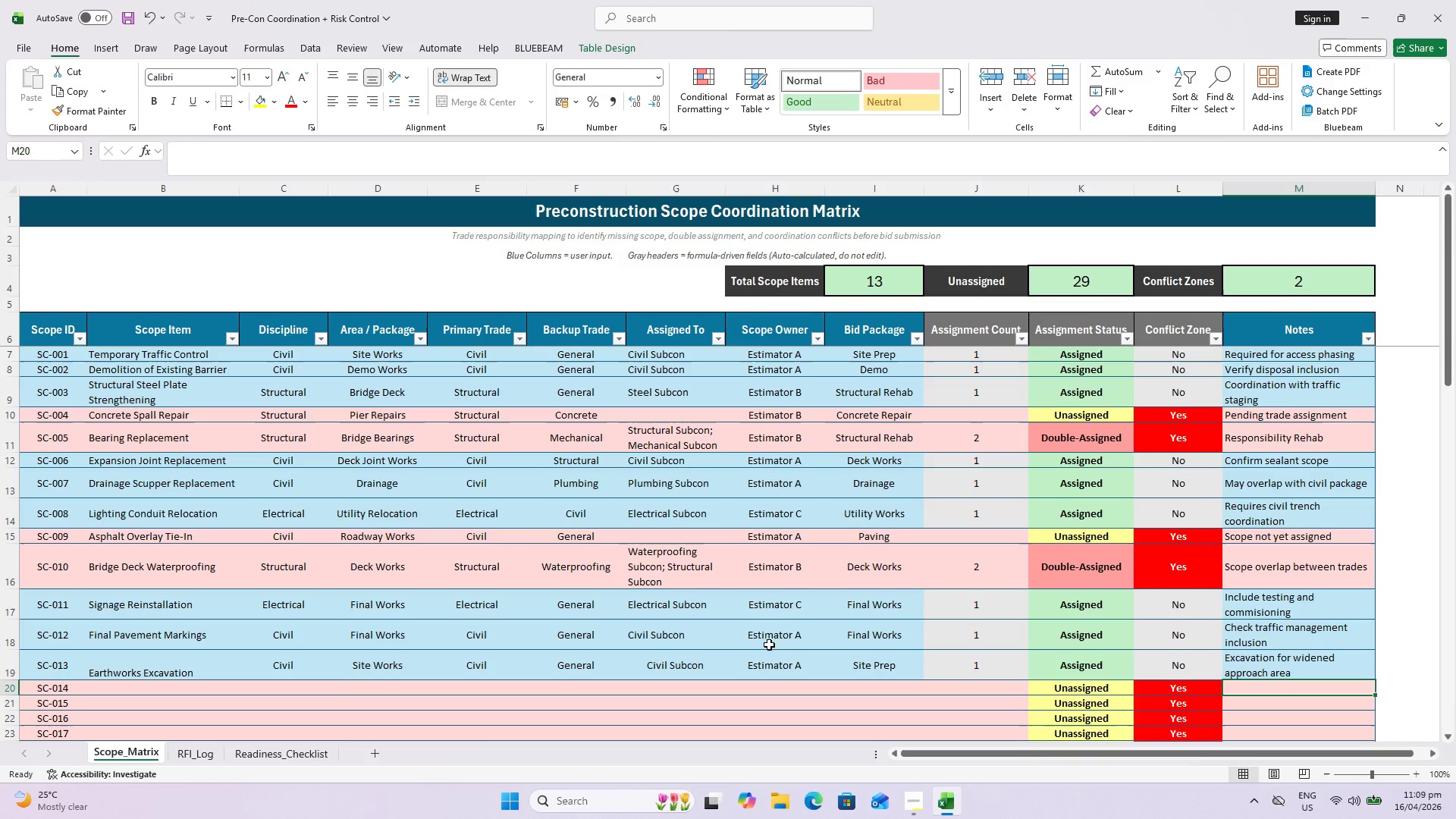 
scroll: coordinate [447, 615], scroll_direction: down, amount: 1.0
 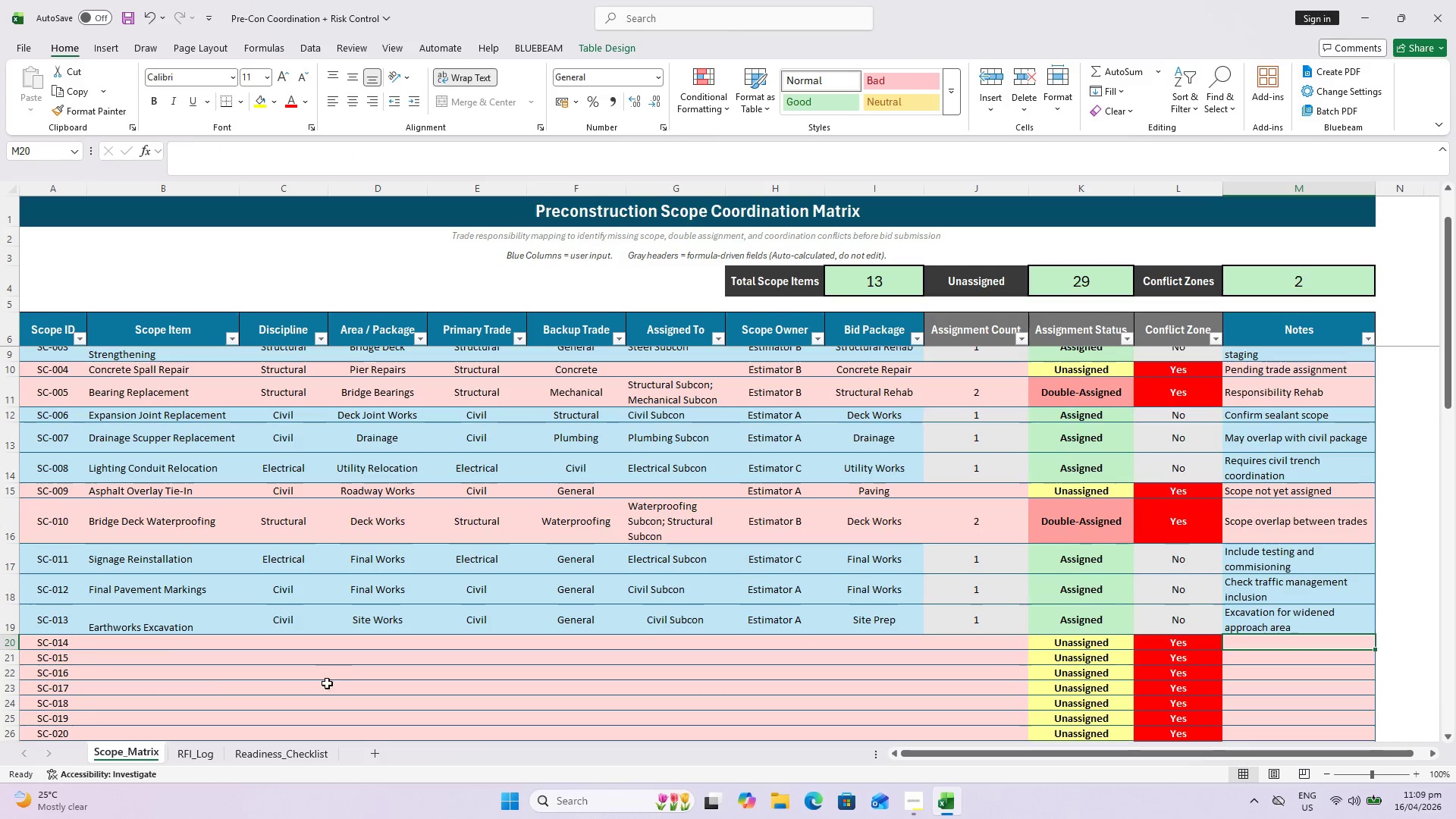 
left_click([150, 640])
 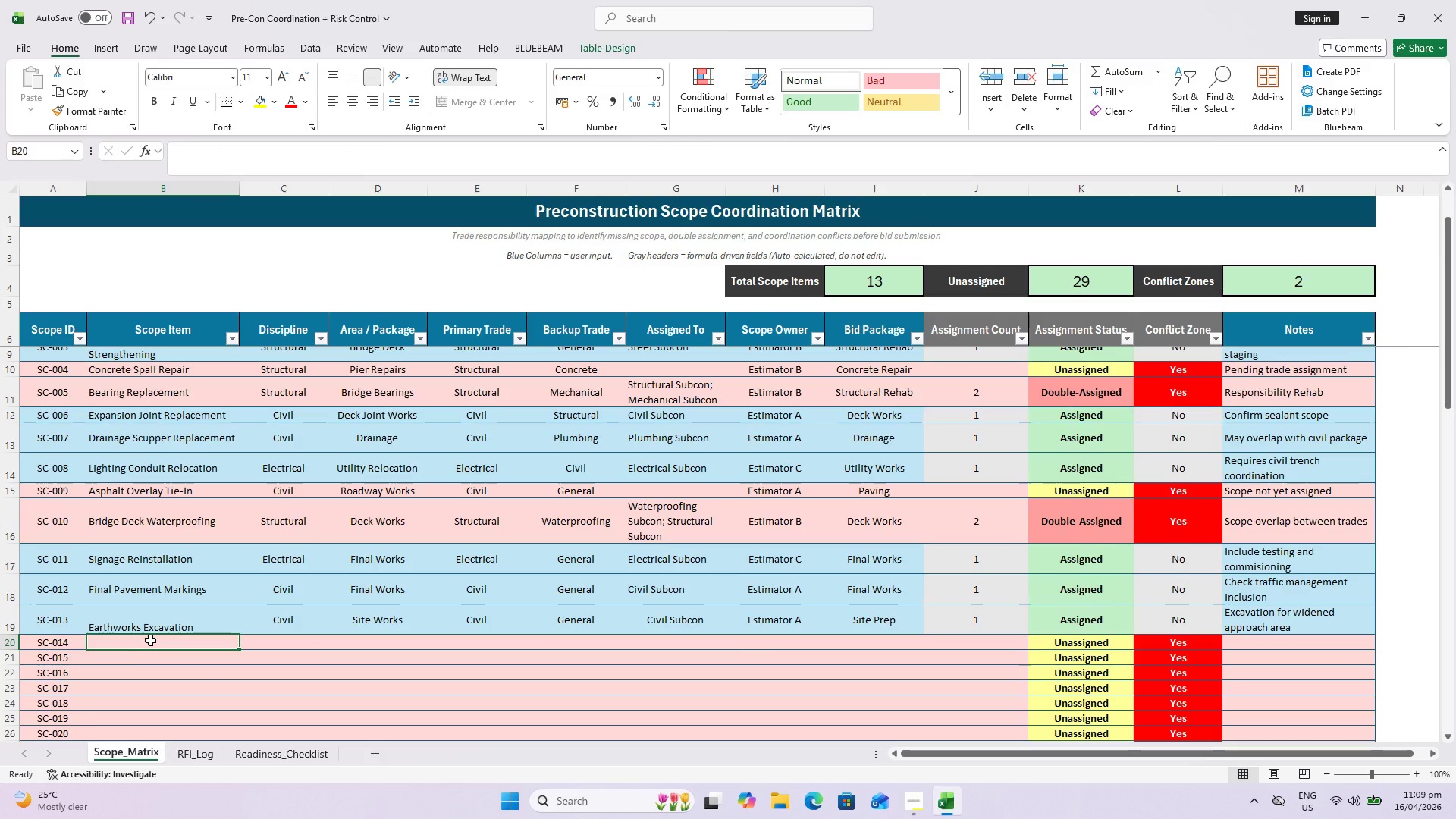 
wait(8.89)
 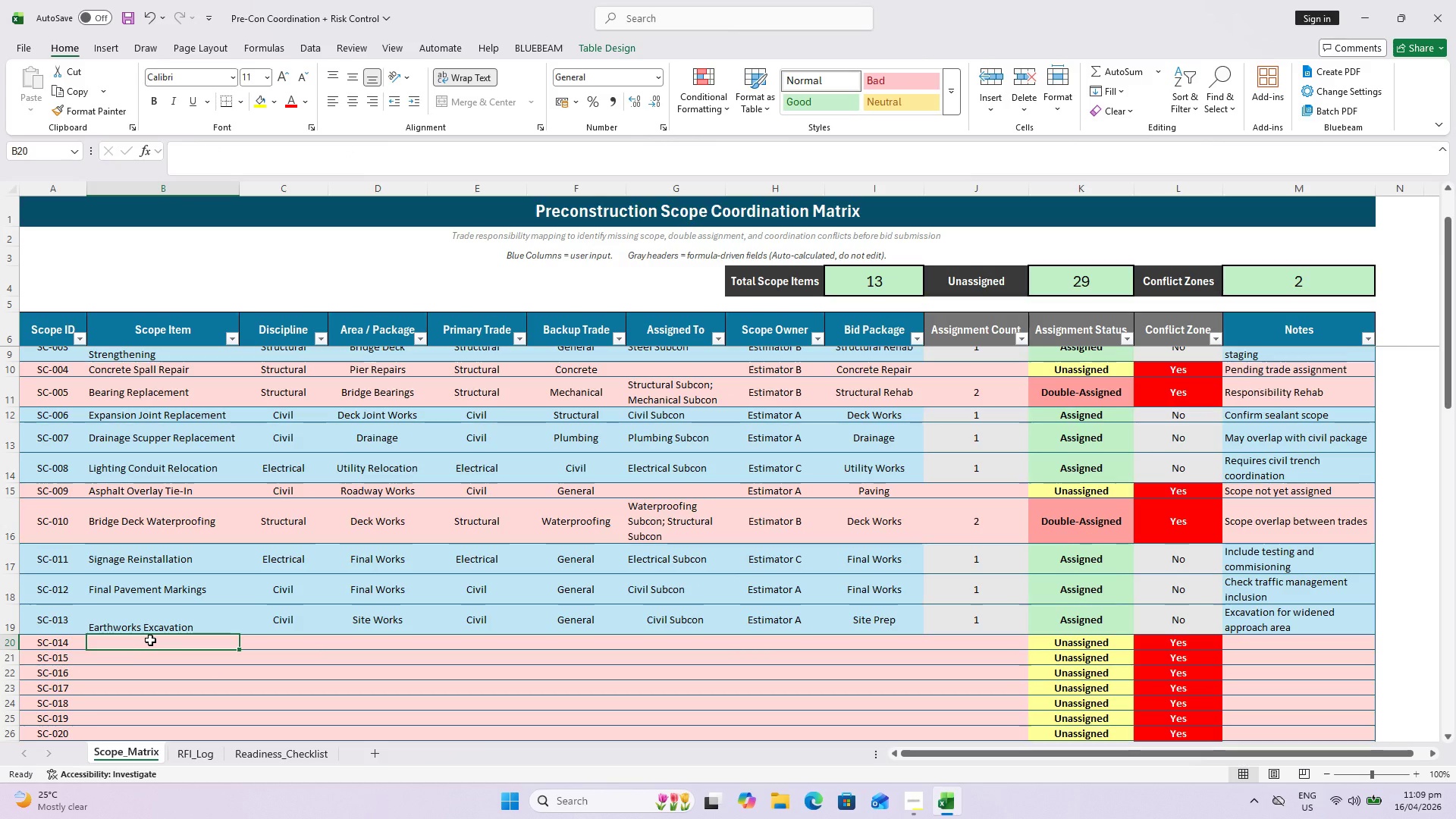 
type(Embang)
key(Backspace)
type(kman)
key(Backspace)
key(Backspace)
type(ent Fill p)
key(Backspace)
type(_P)
key(Backspace)
key(Backspace)
type(Placement)
 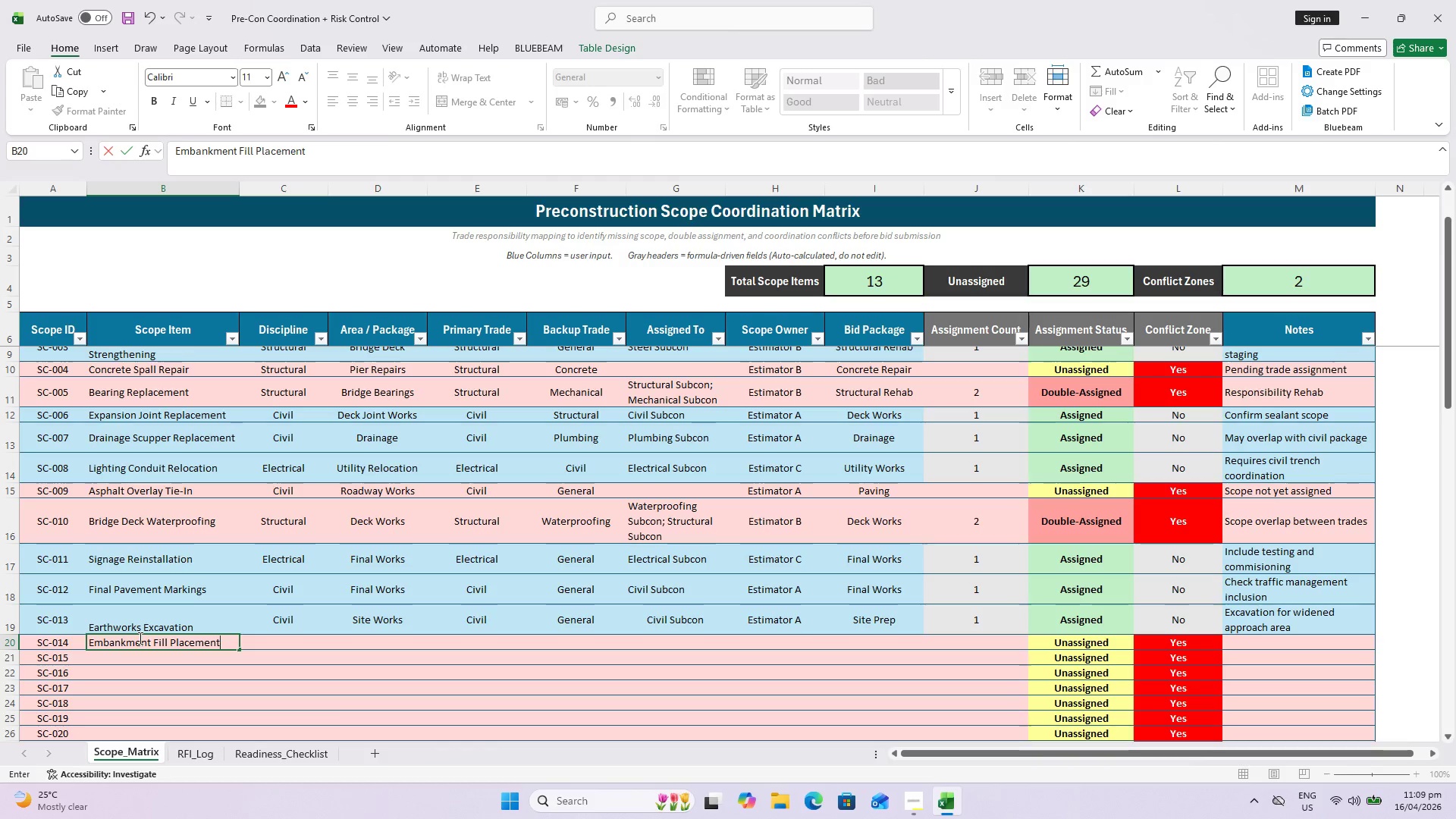 
wait(7.84)
 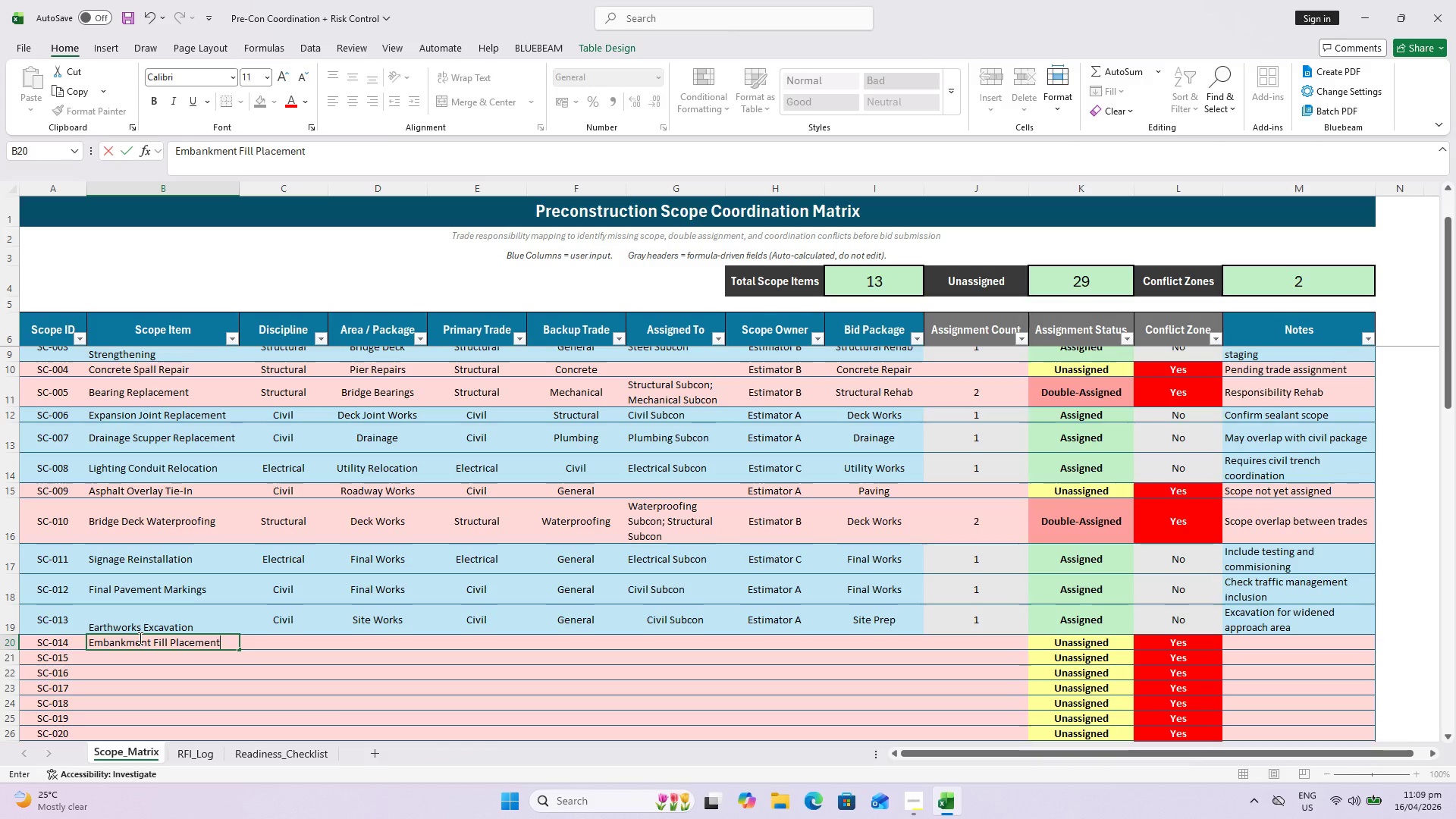 
key(ArrowRight)
 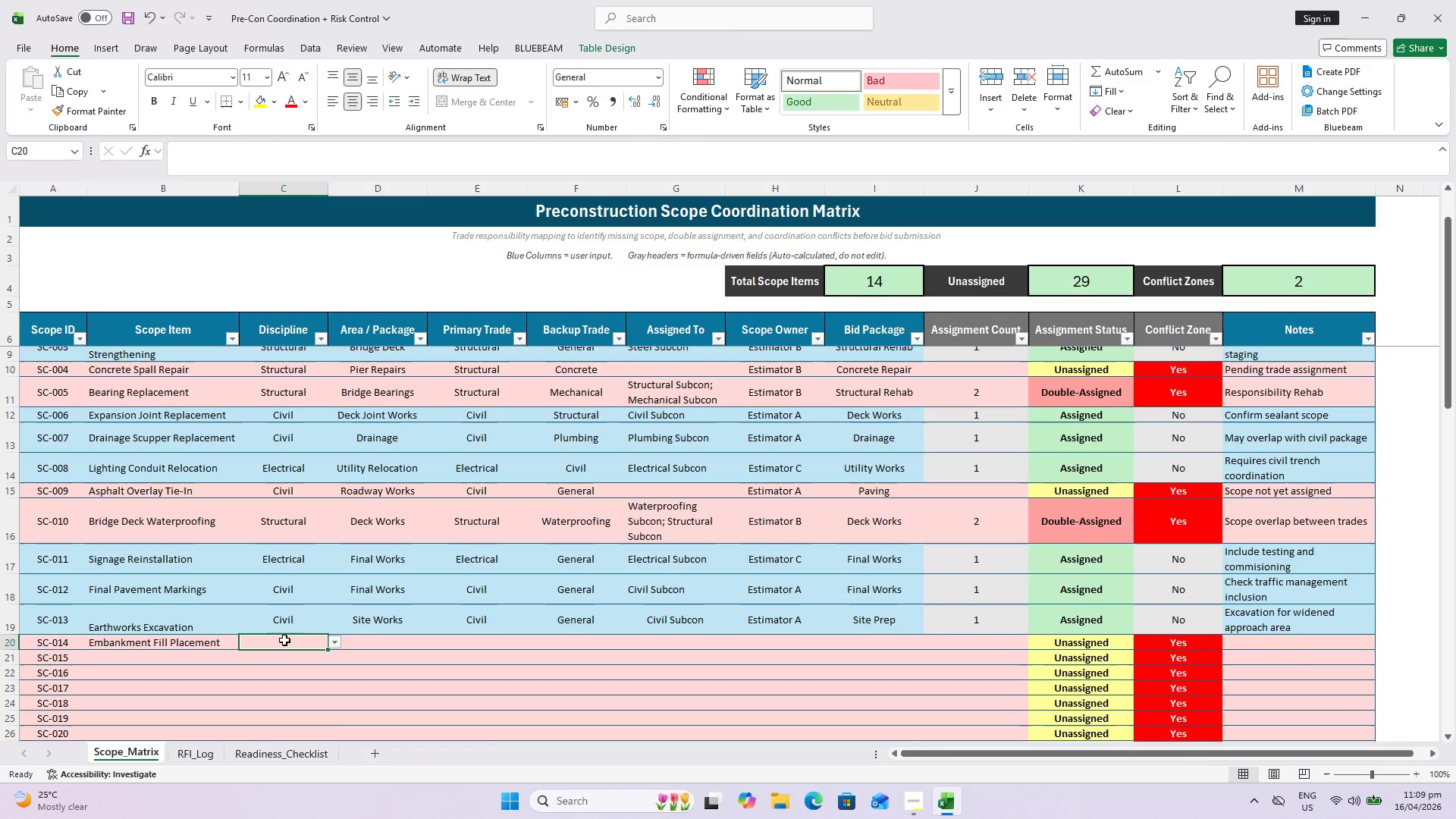 
wait(17.86)
 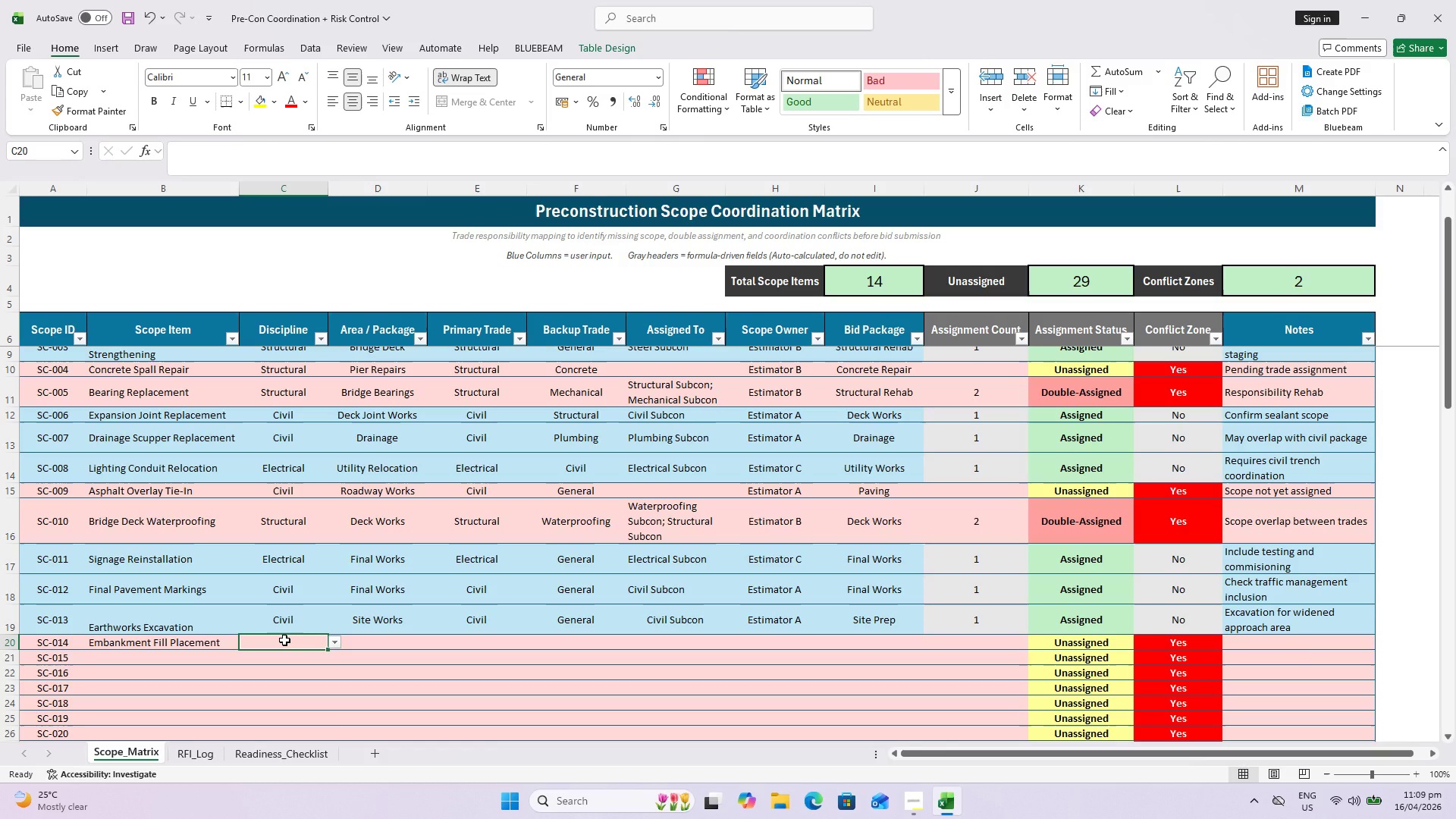 
left_click([333, 642])
 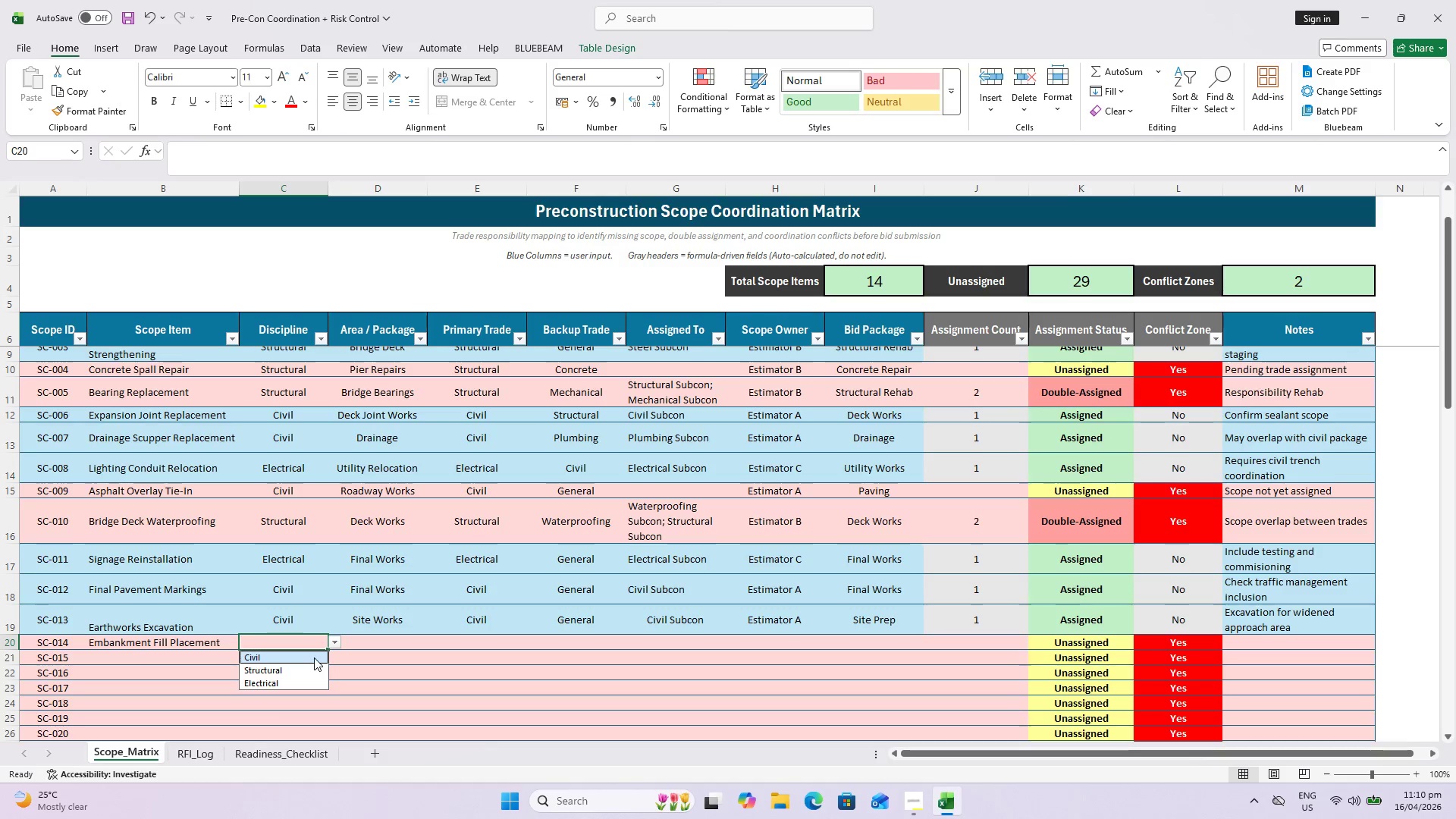 
left_click([314, 657])
 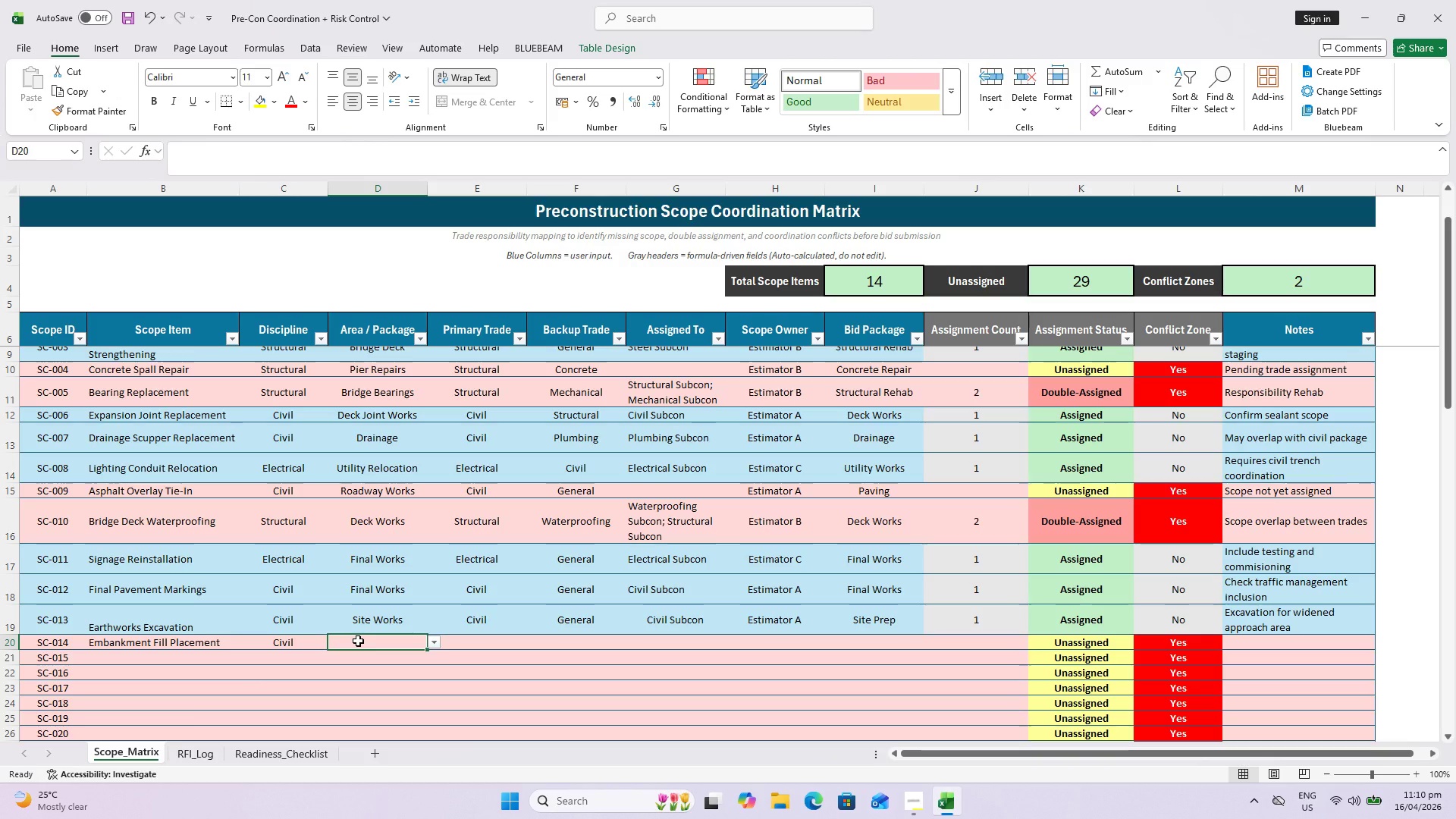 
left_click([431, 645])
 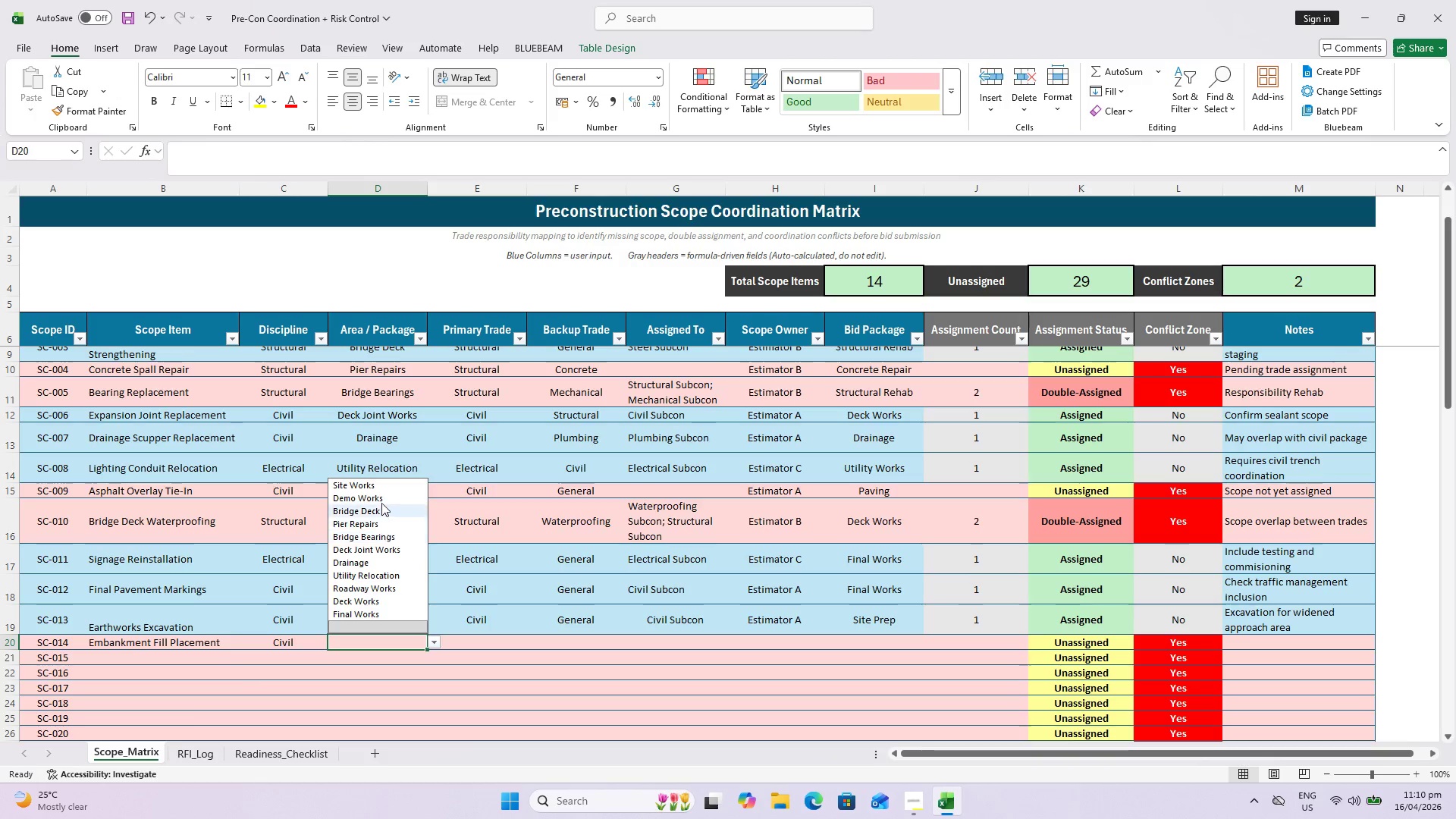 
left_click([378, 485])
 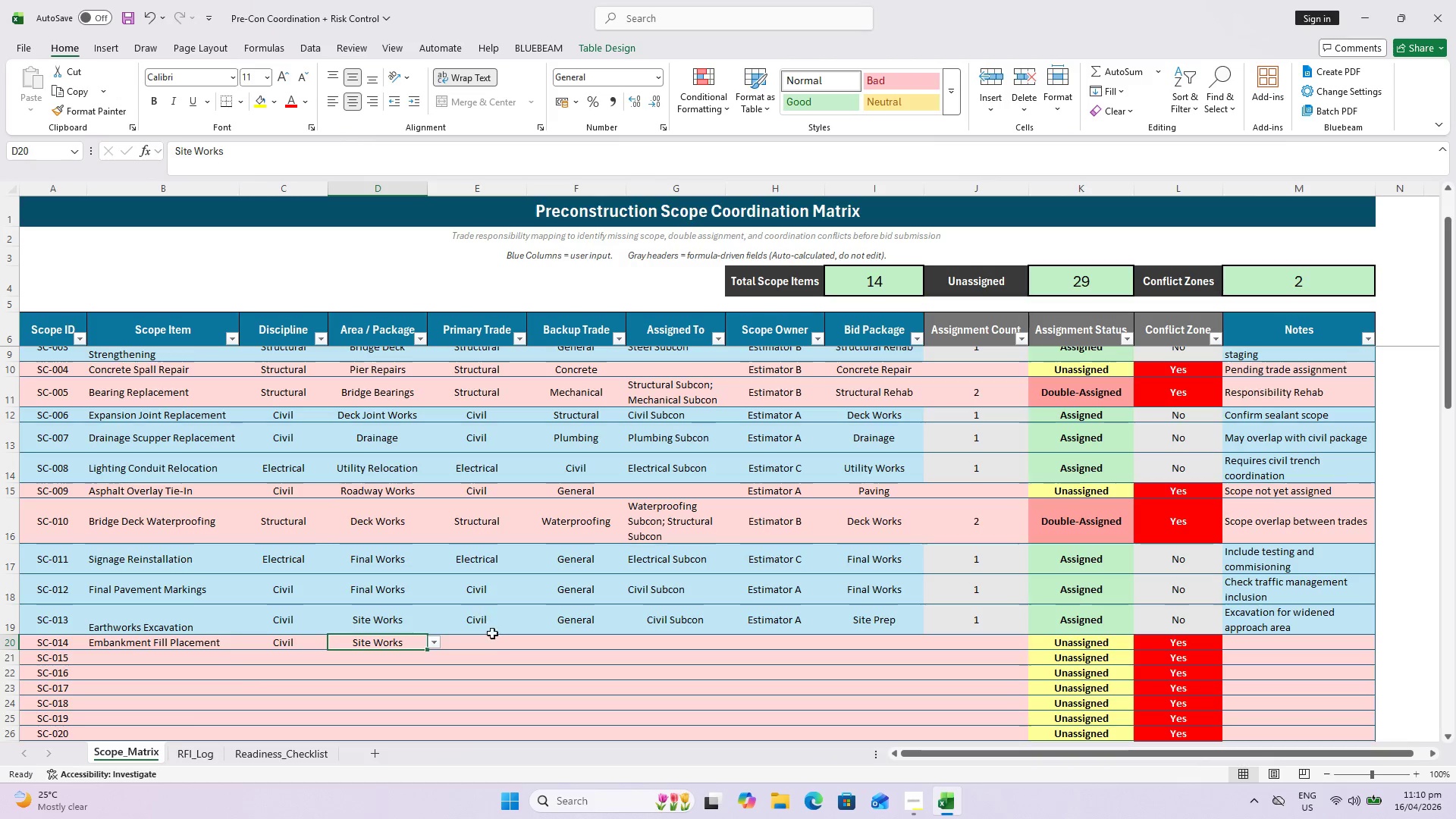 
left_click([496, 649])
 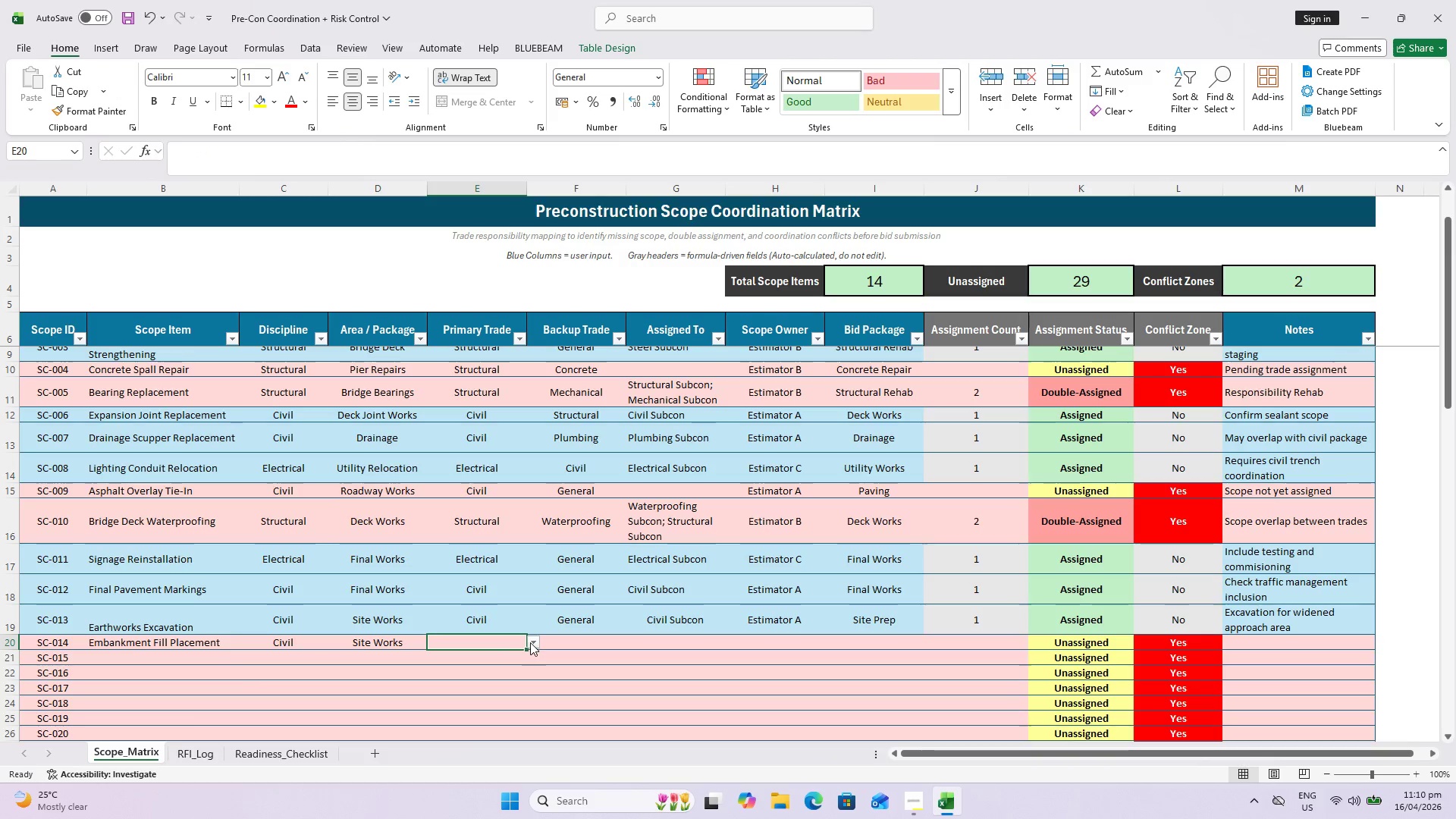 
left_click([529, 639])
 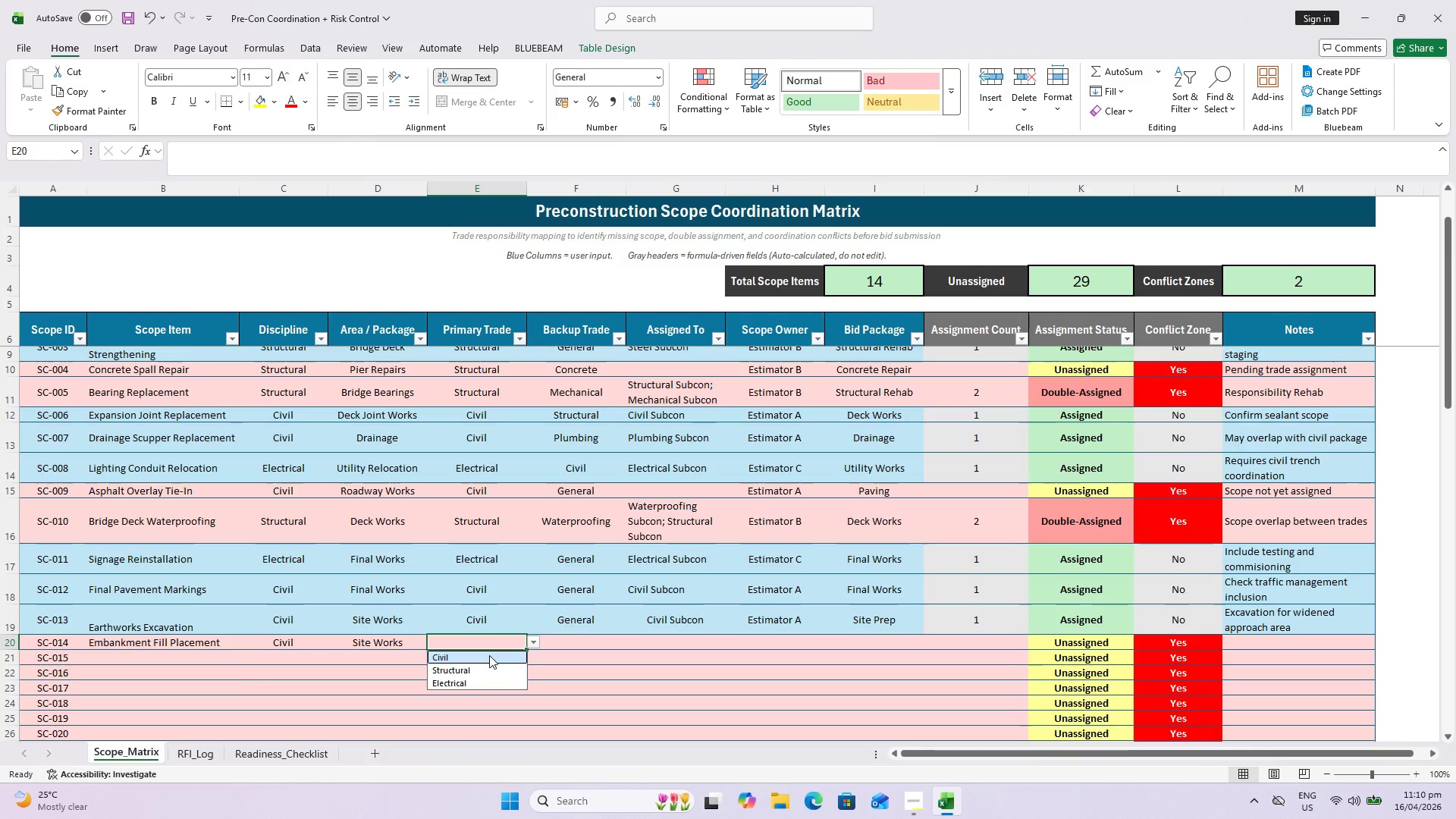 
left_click([489, 656])
 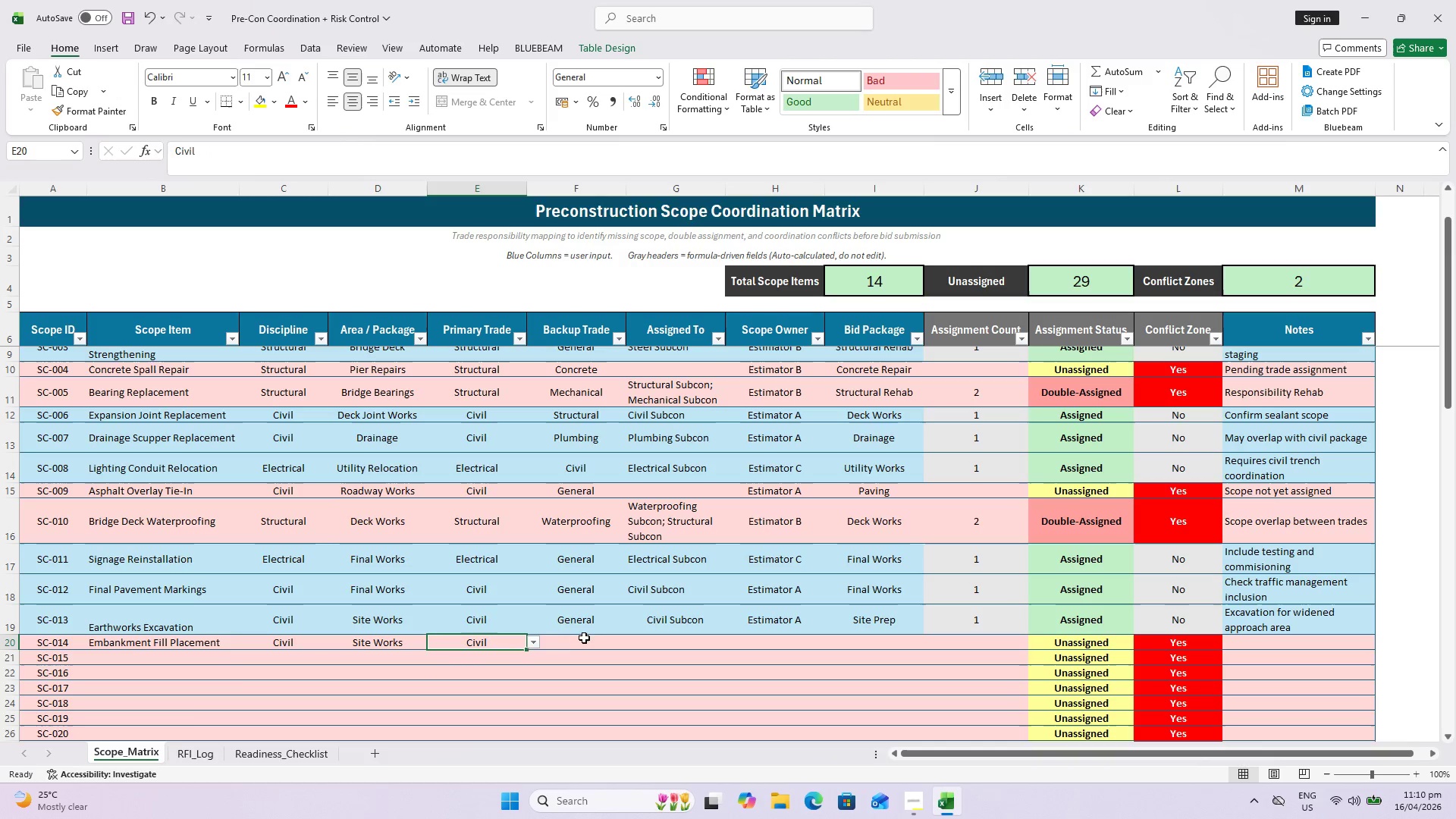 
left_click([584, 645])
 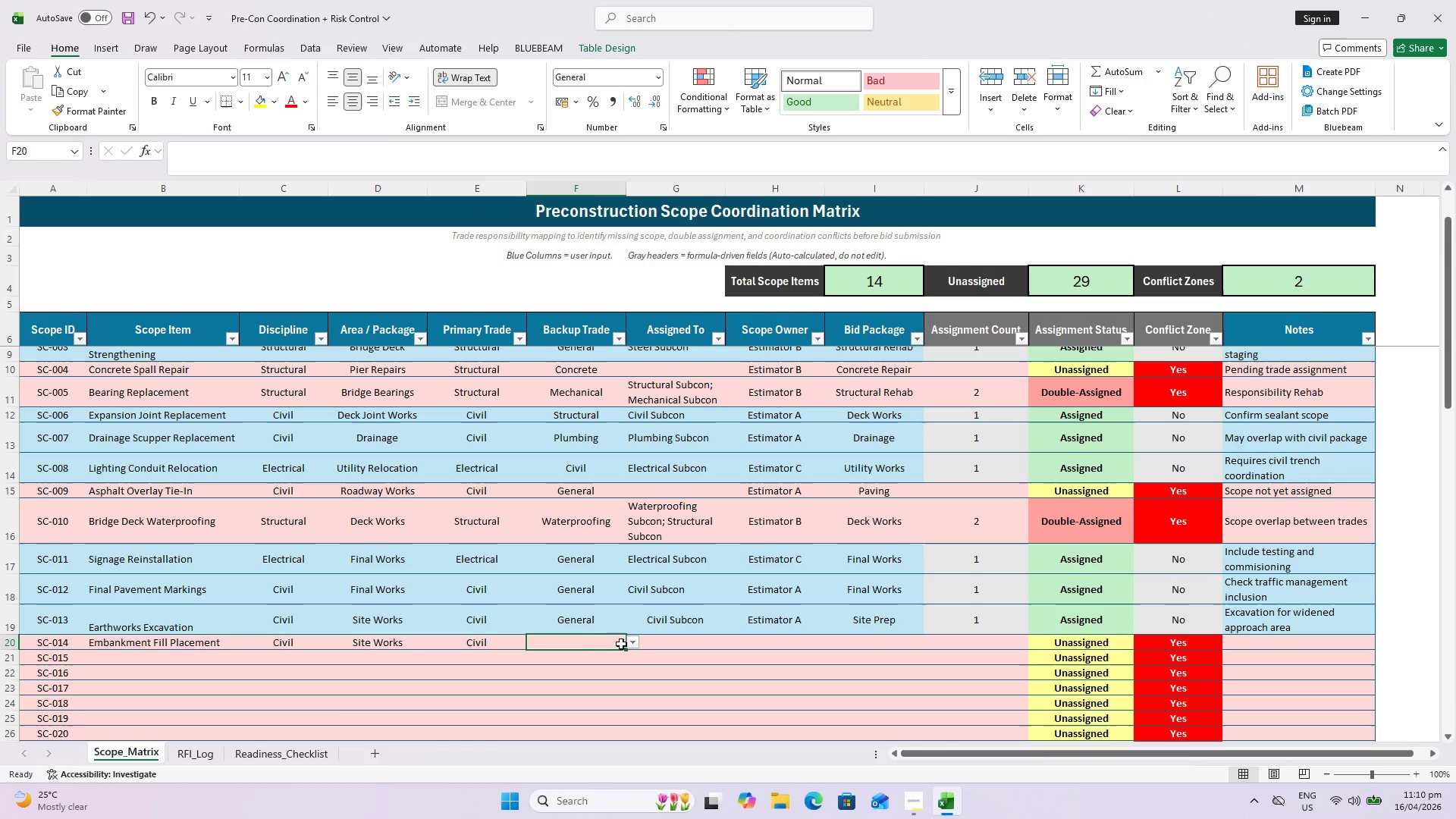 
left_click([634, 644])
 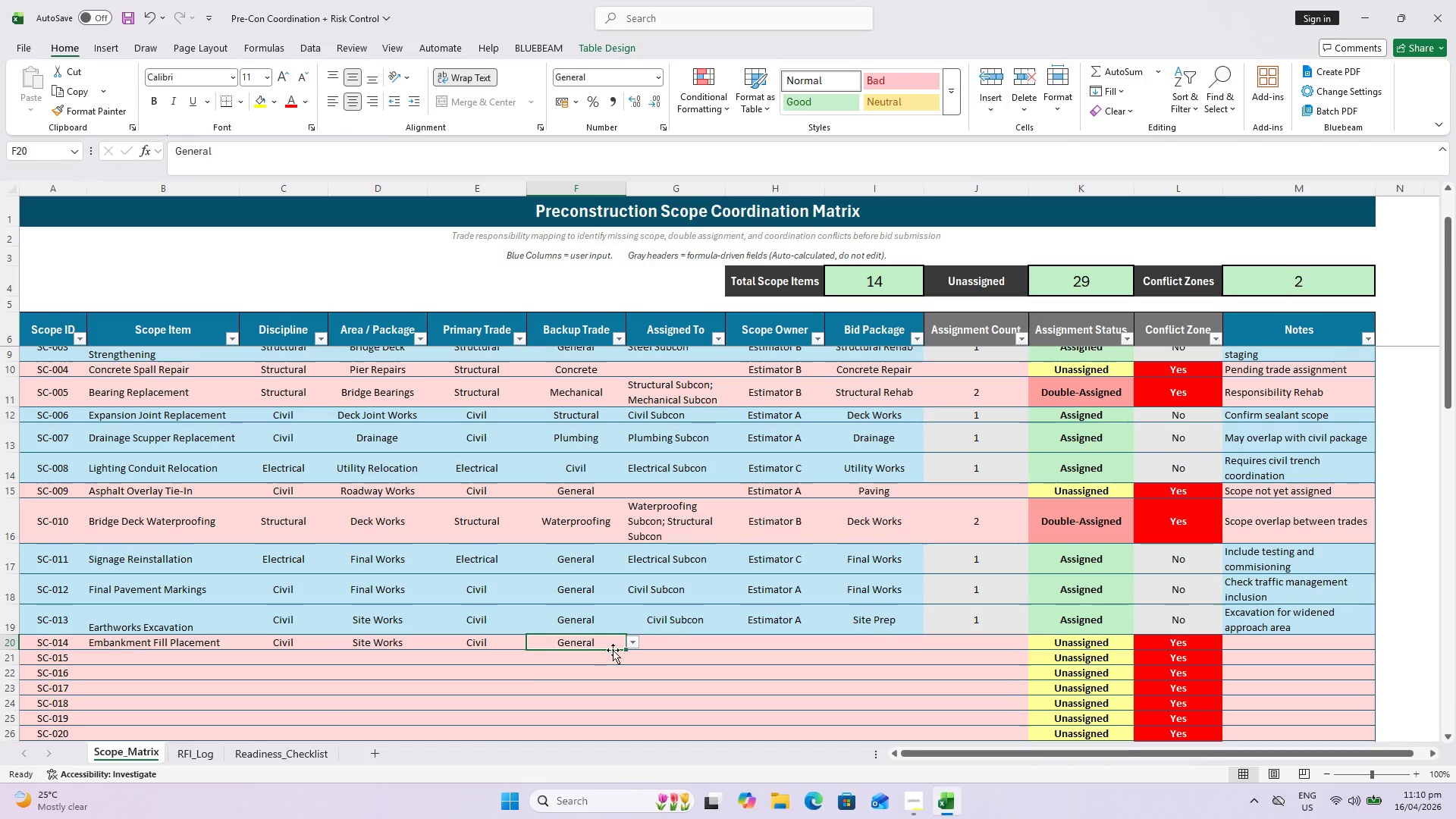 
left_click([679, 645])
 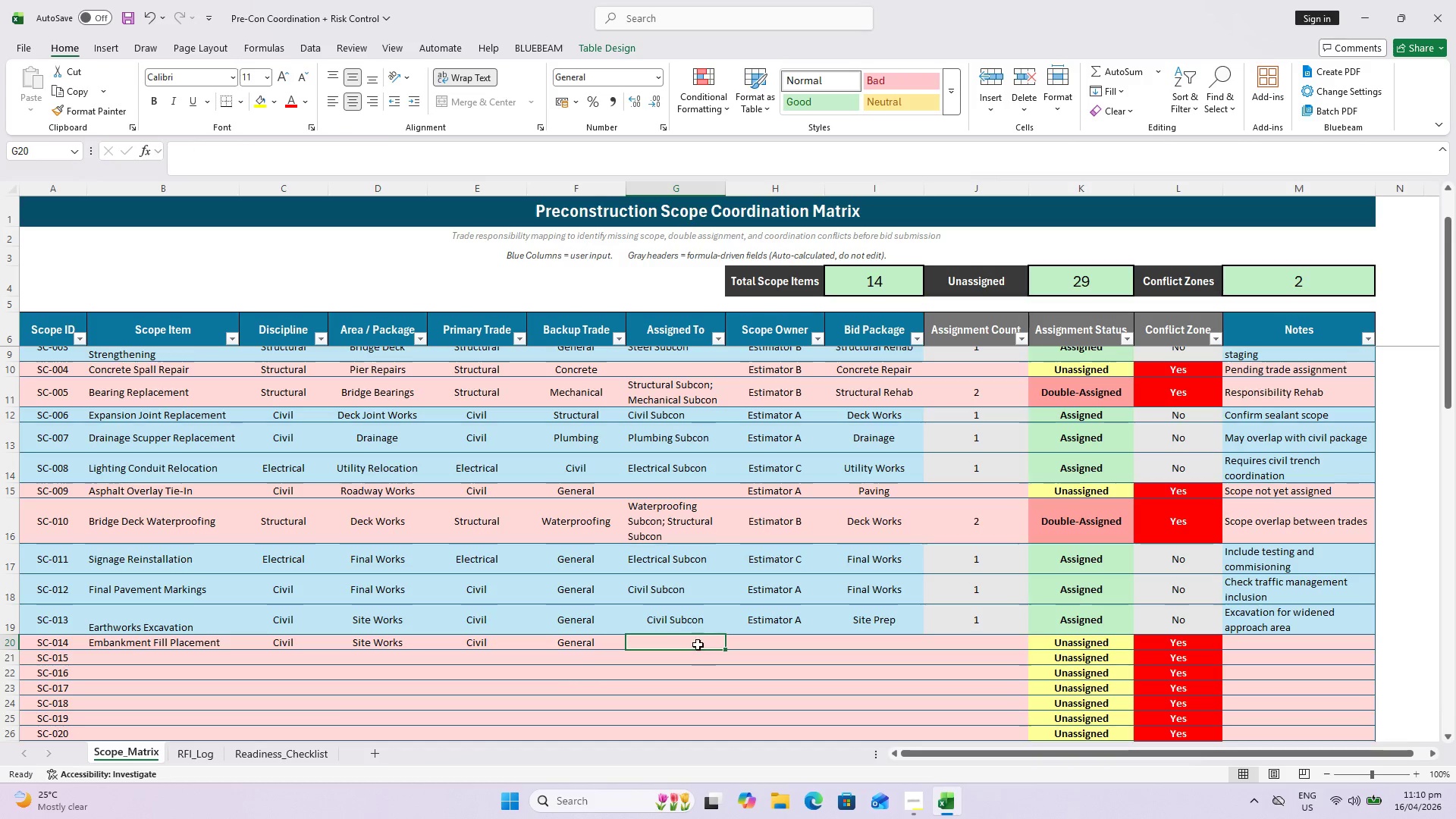 
left_click([690, 623])
 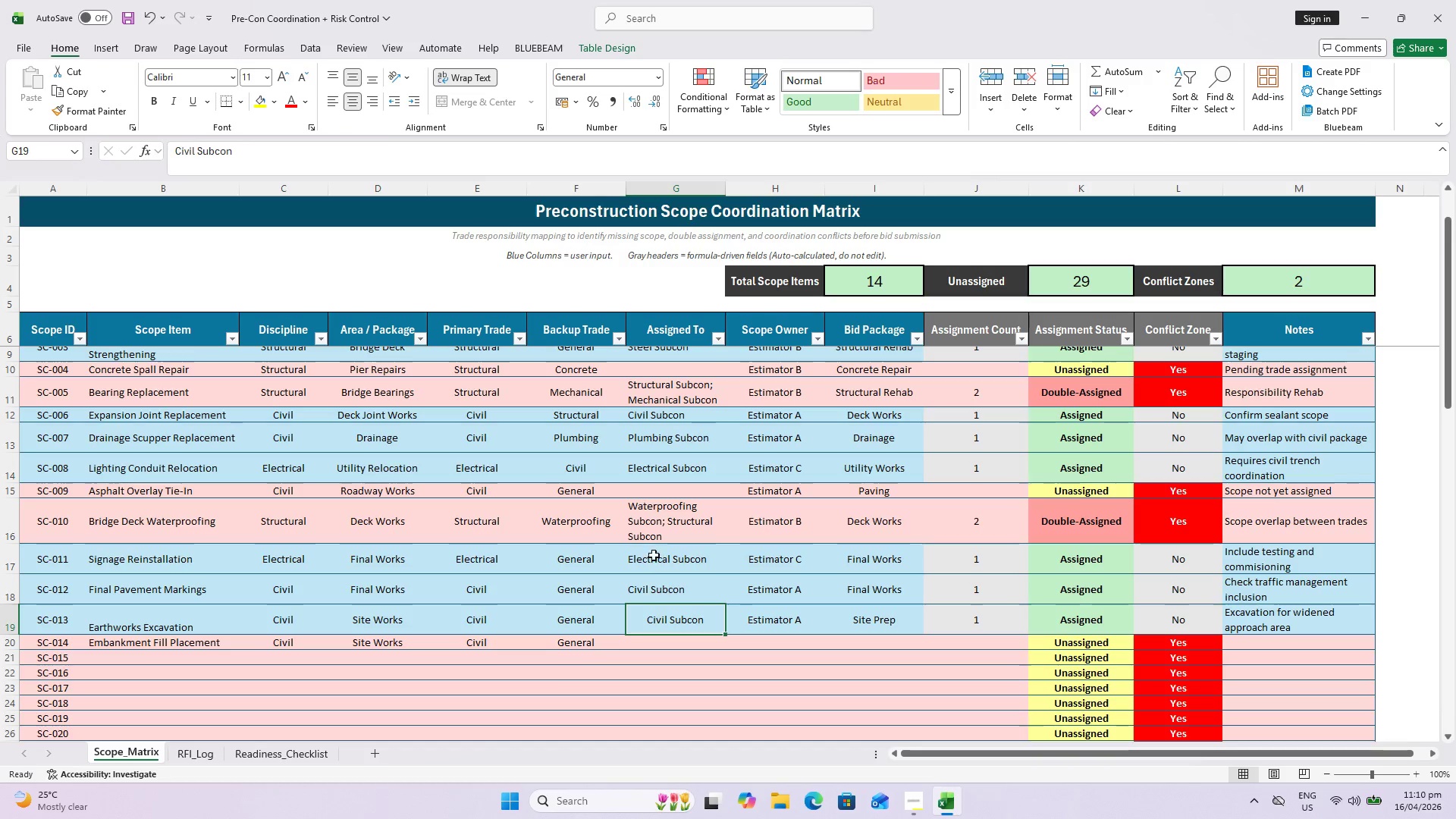 
left_click([662, 646])
 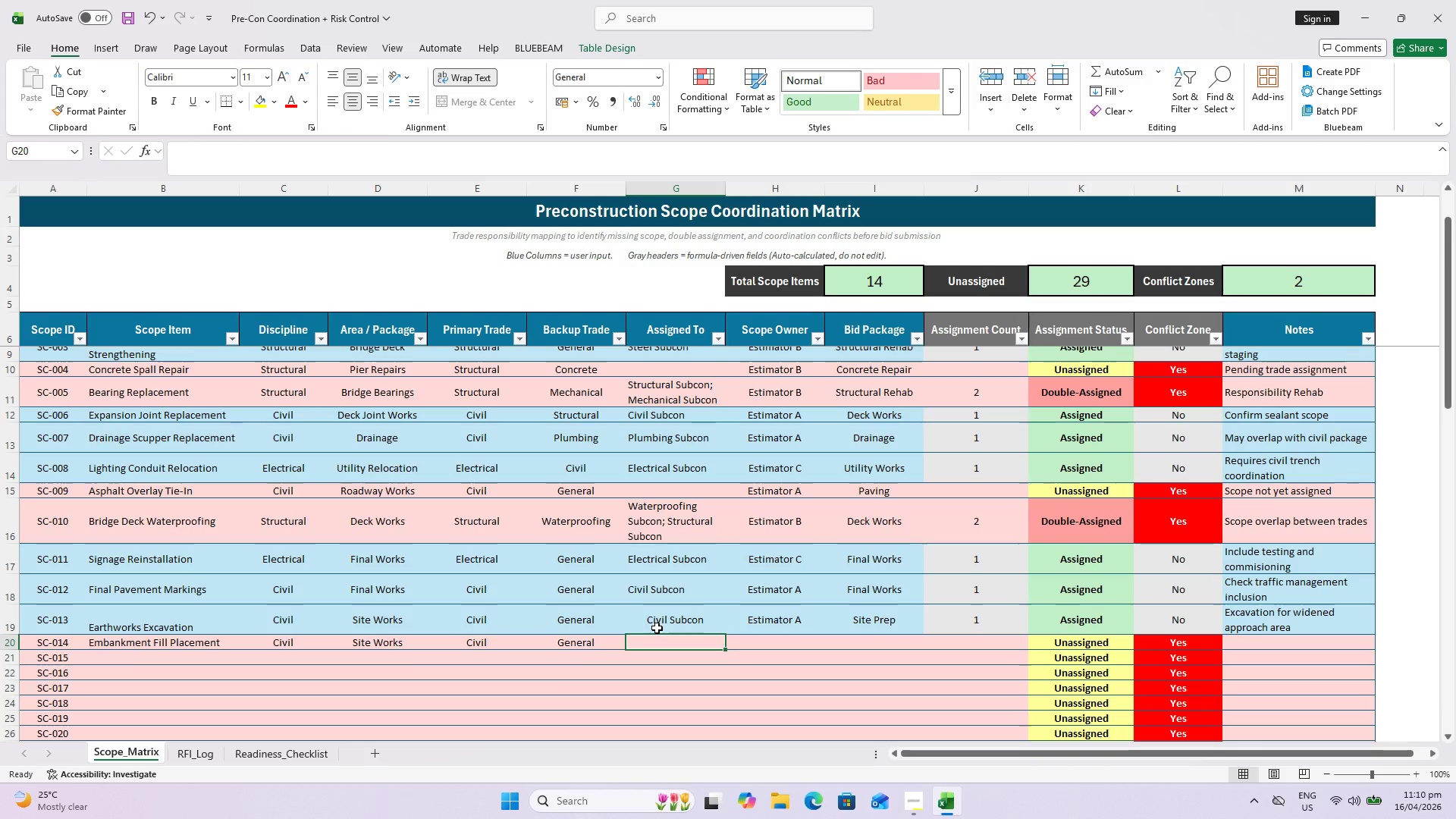 
left_click([657, 620])
 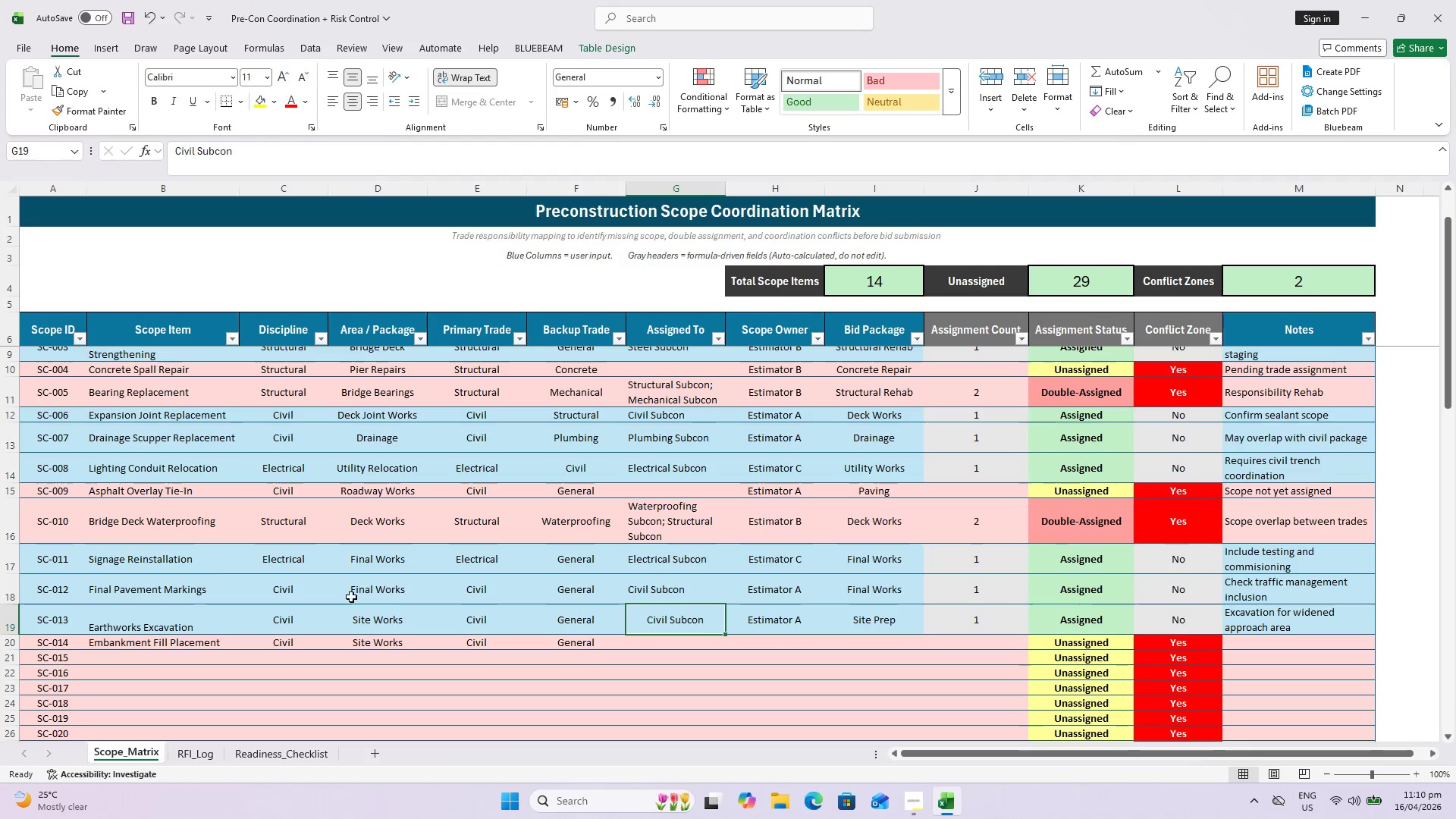 
key(Shift+ShiftLeft)
 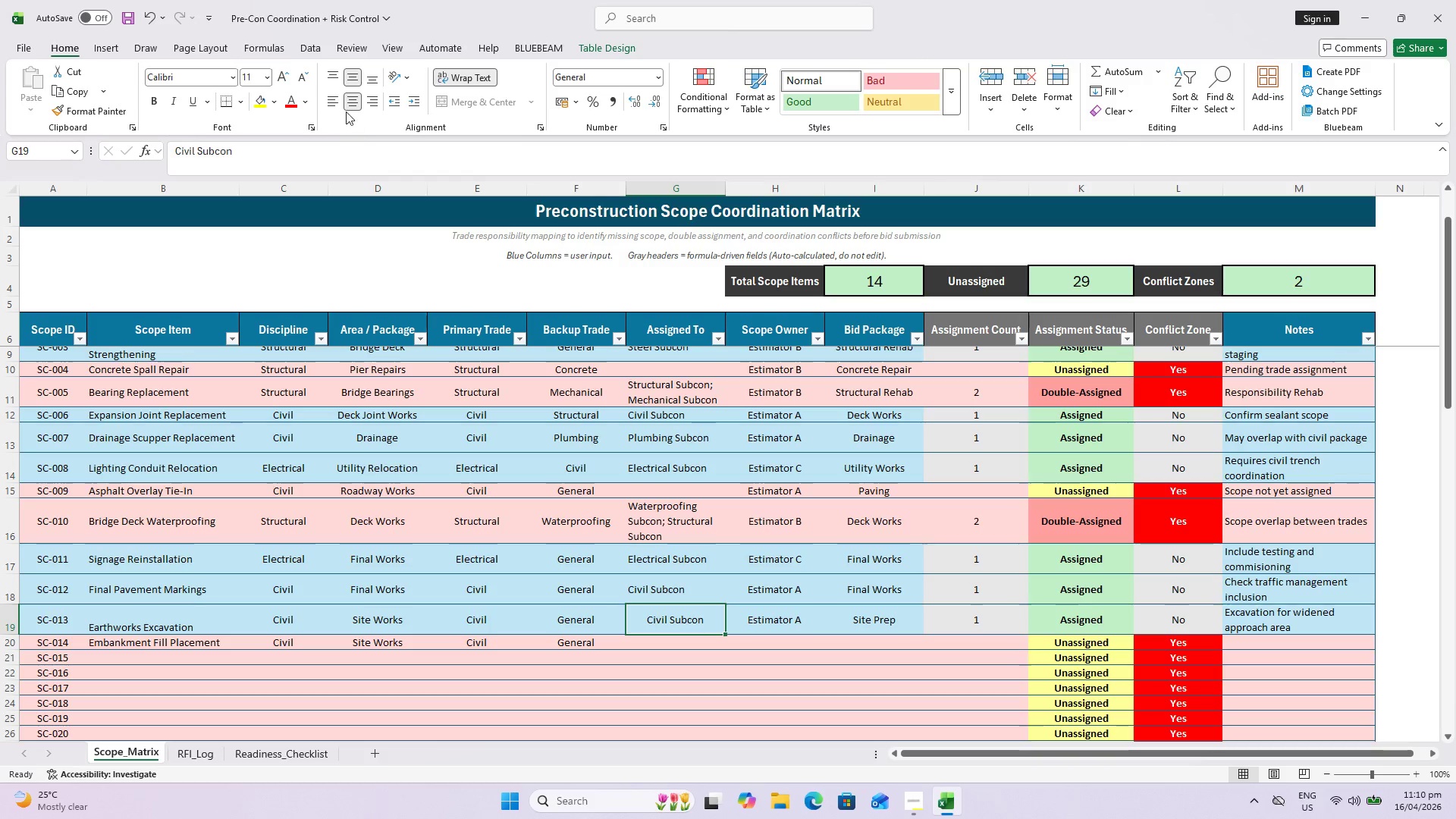 
left_click([336, 104])
 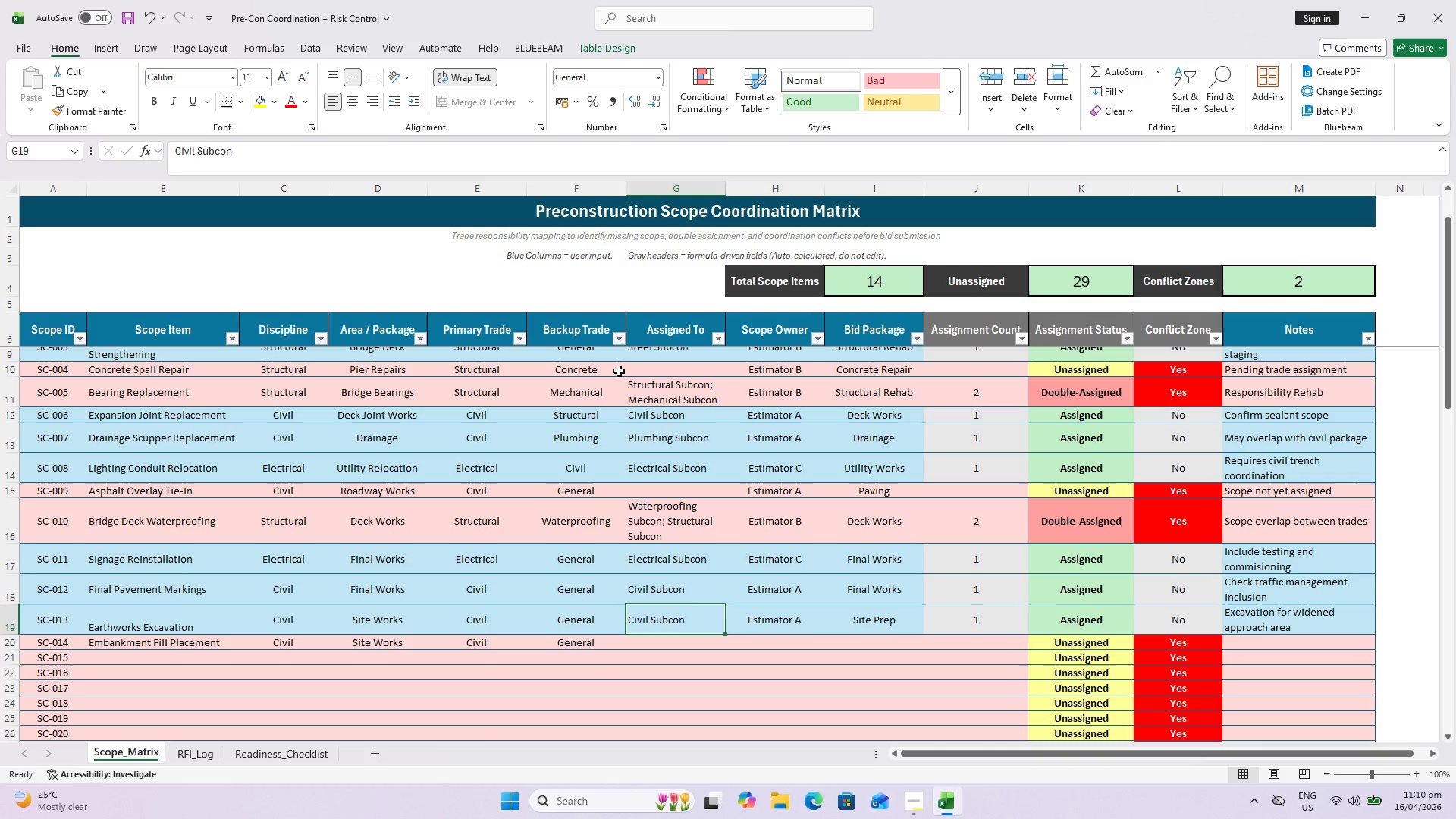 
left_click([661, 335])
 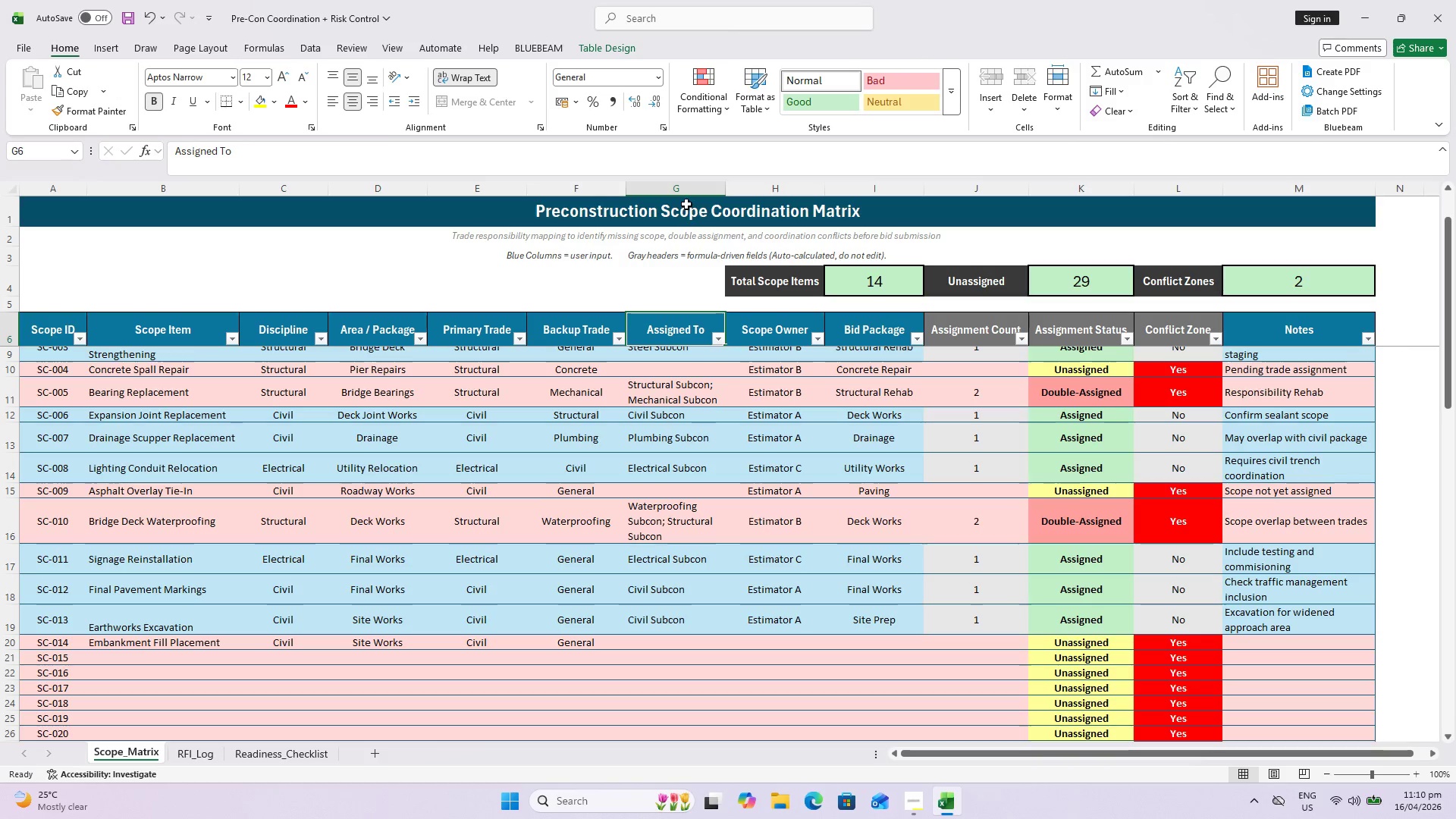 
left_click([683, 195])
 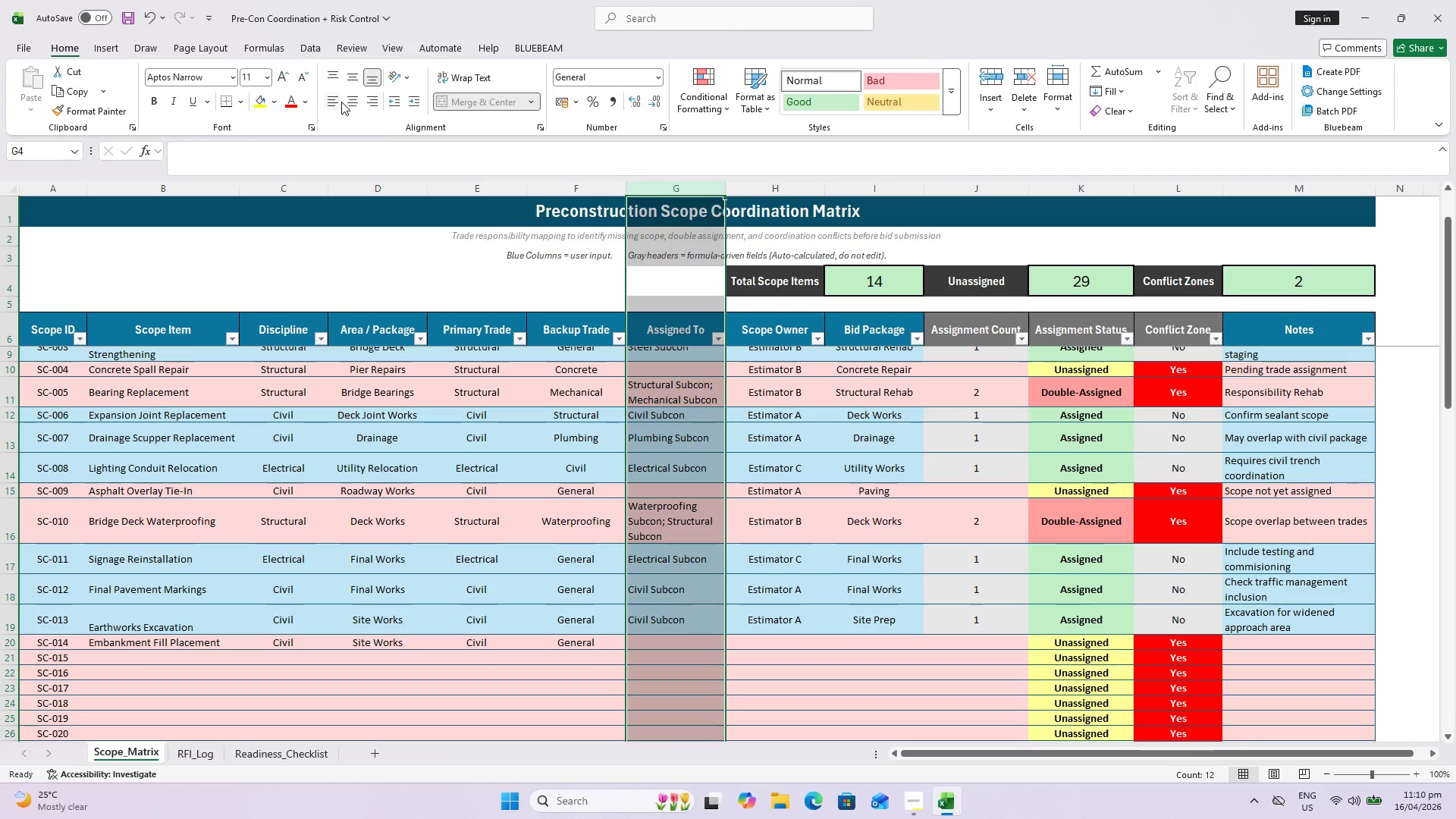 
left_click([340, 102])
 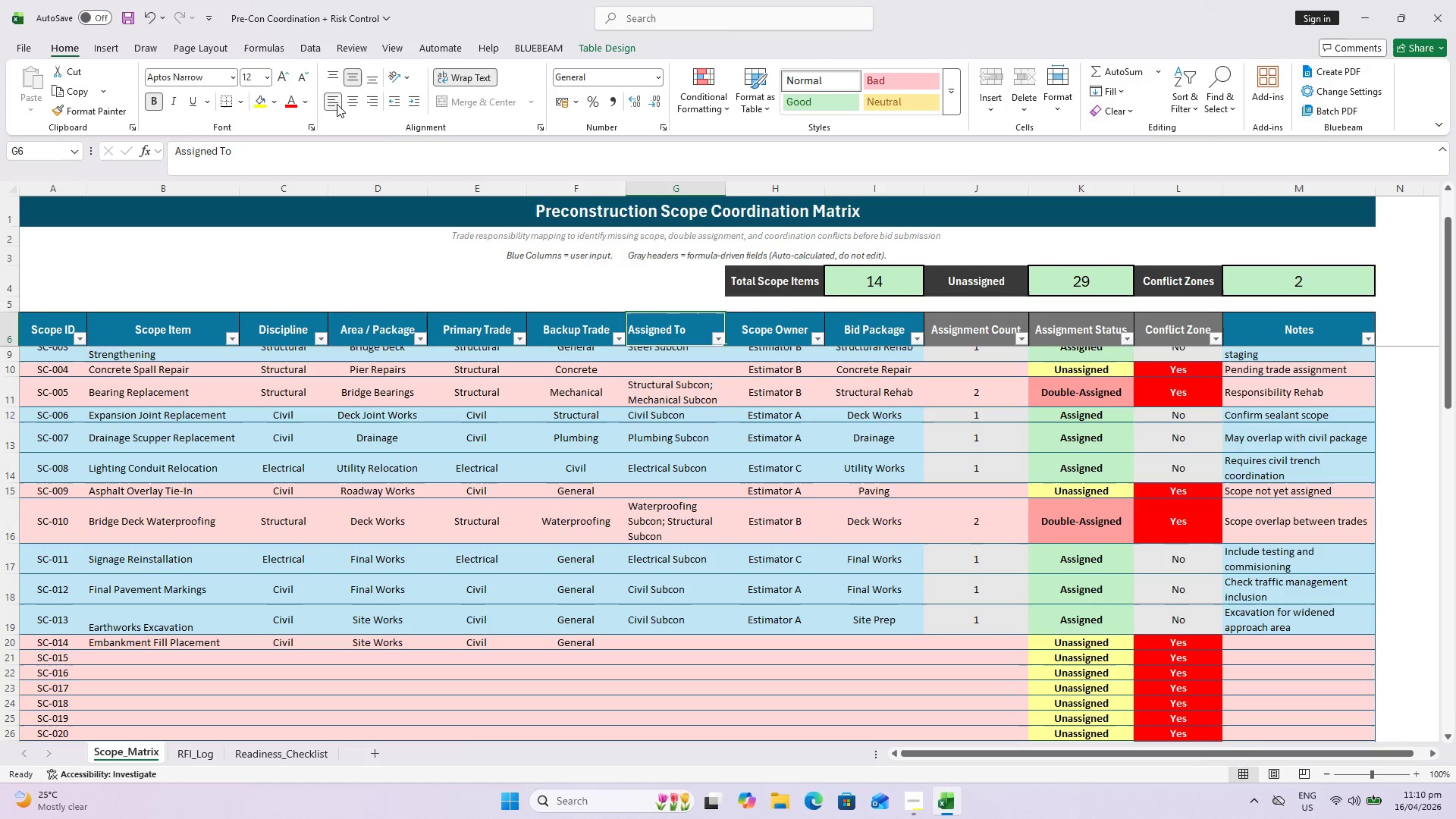 
left_click([346, 103])
 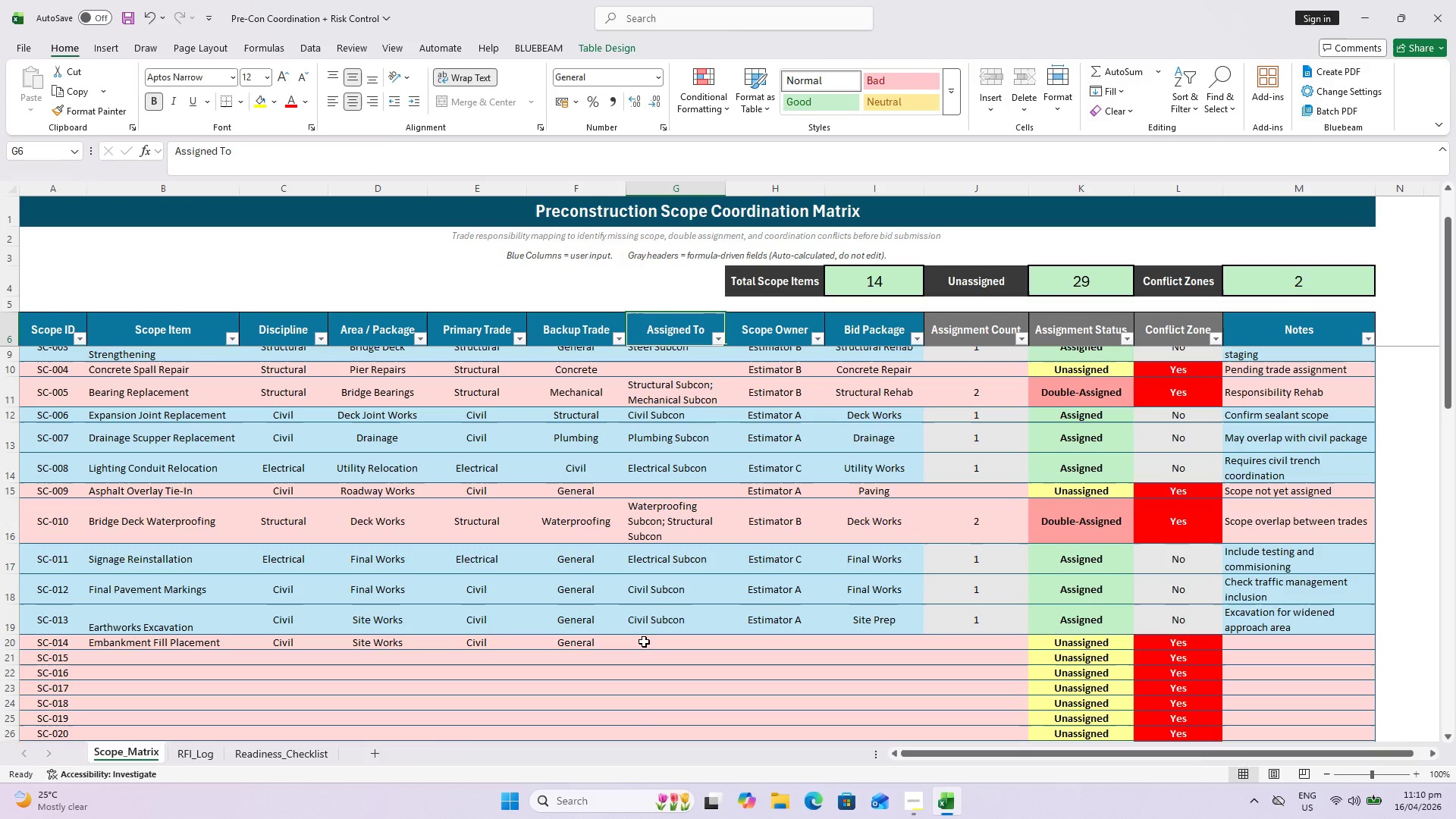 
left_click([644, 642])
 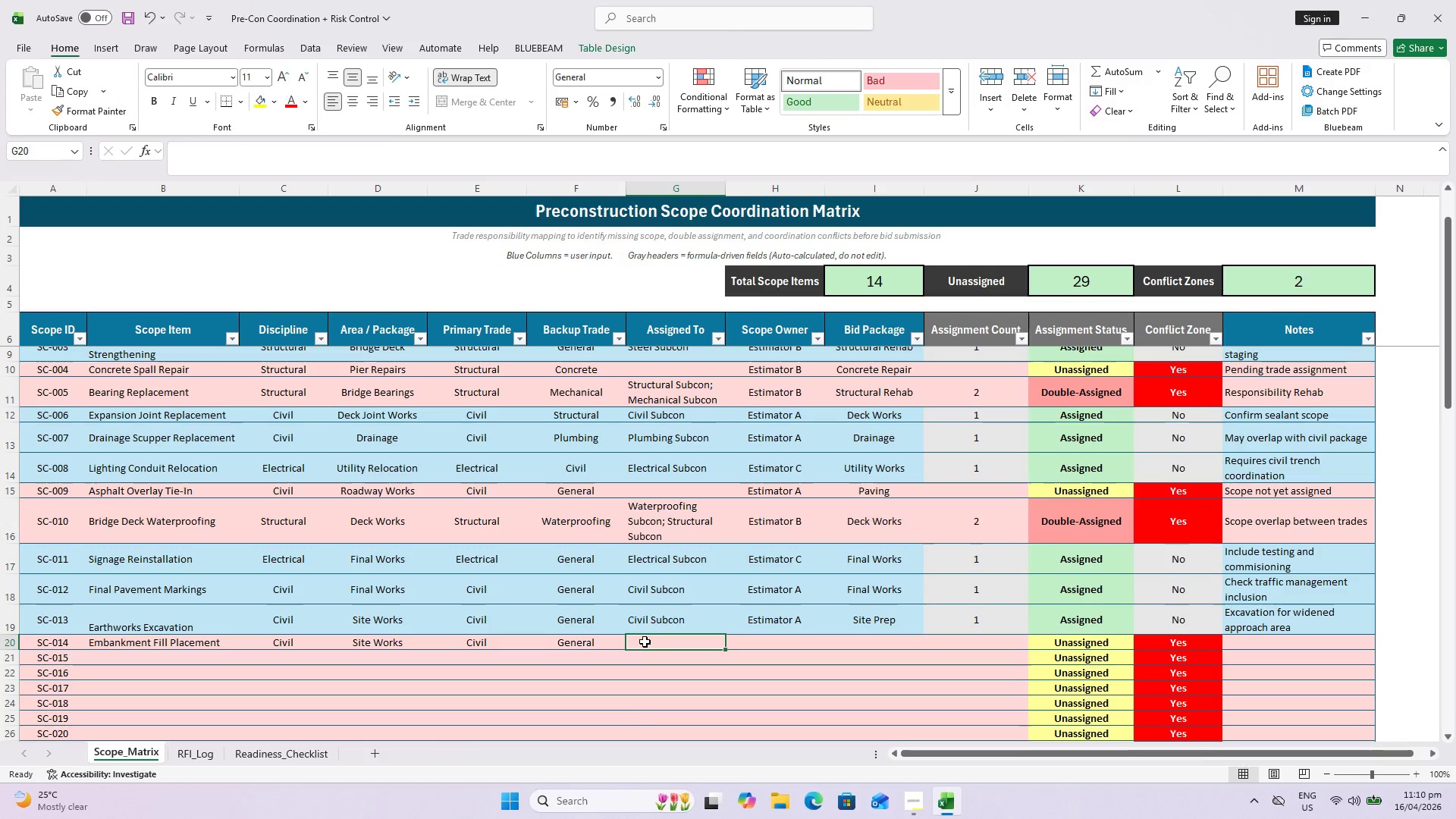 
key(Shift+C)
 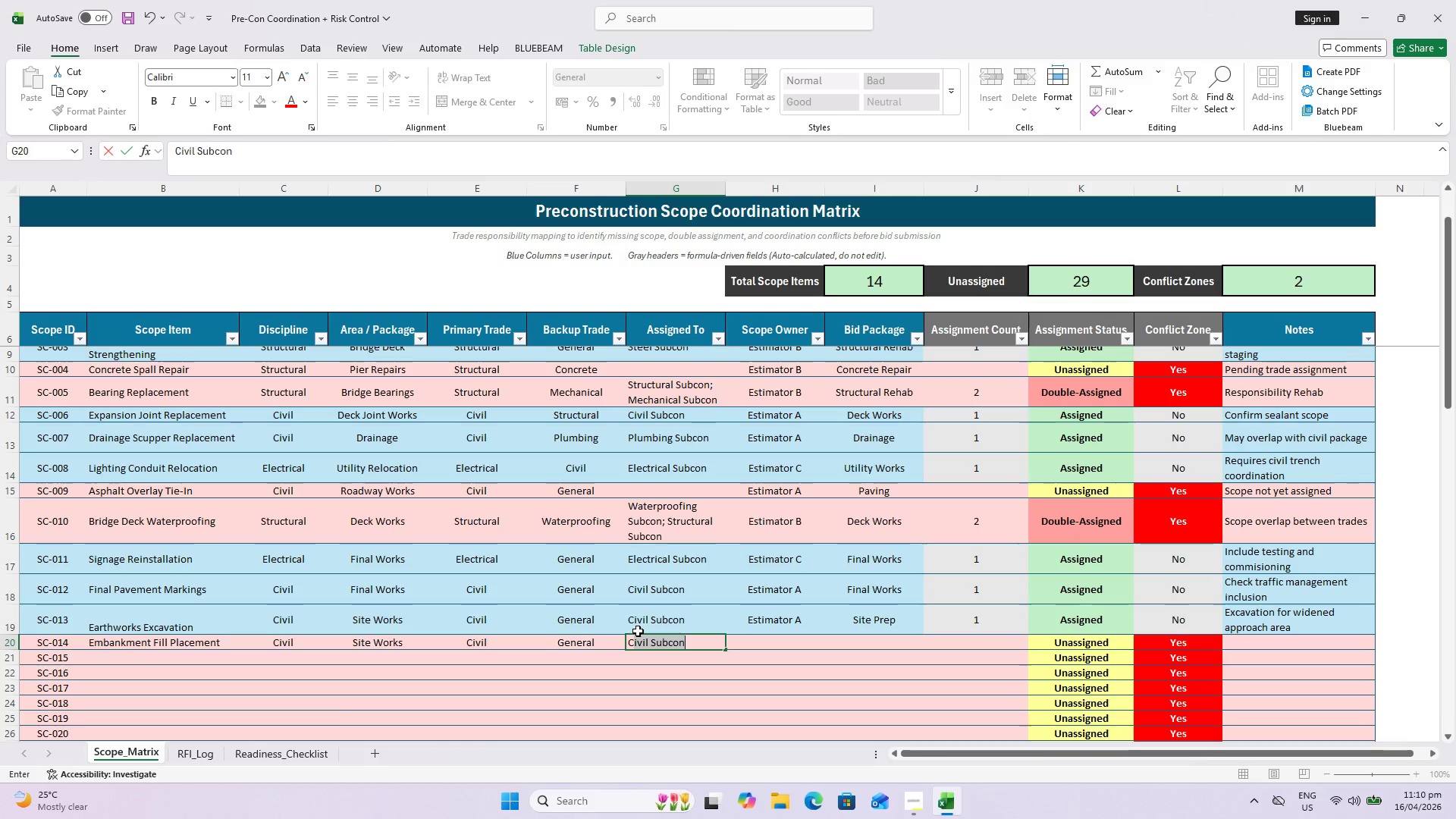 
key(ArrowRight)
 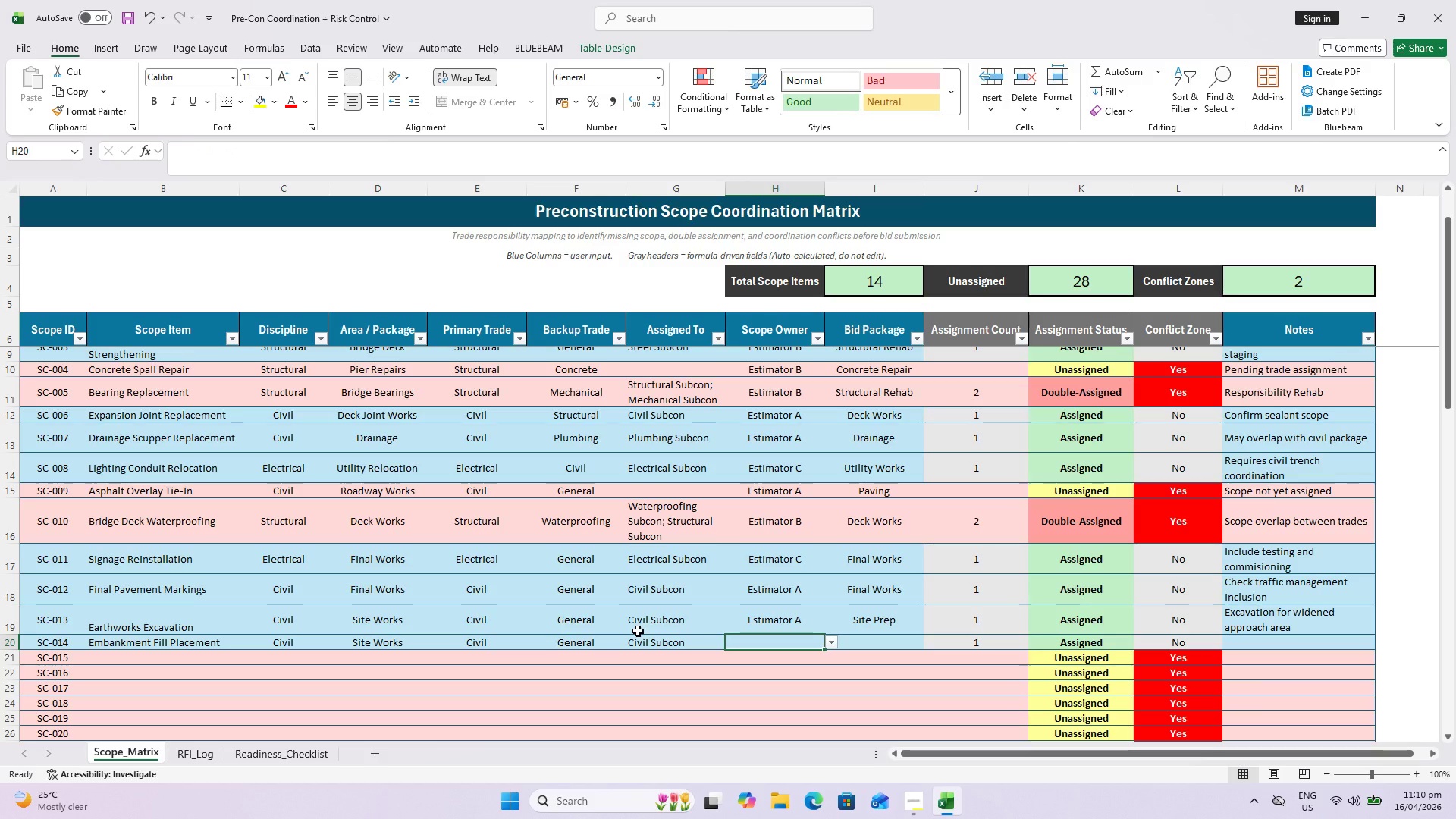 
mouse_move([821, 651])
 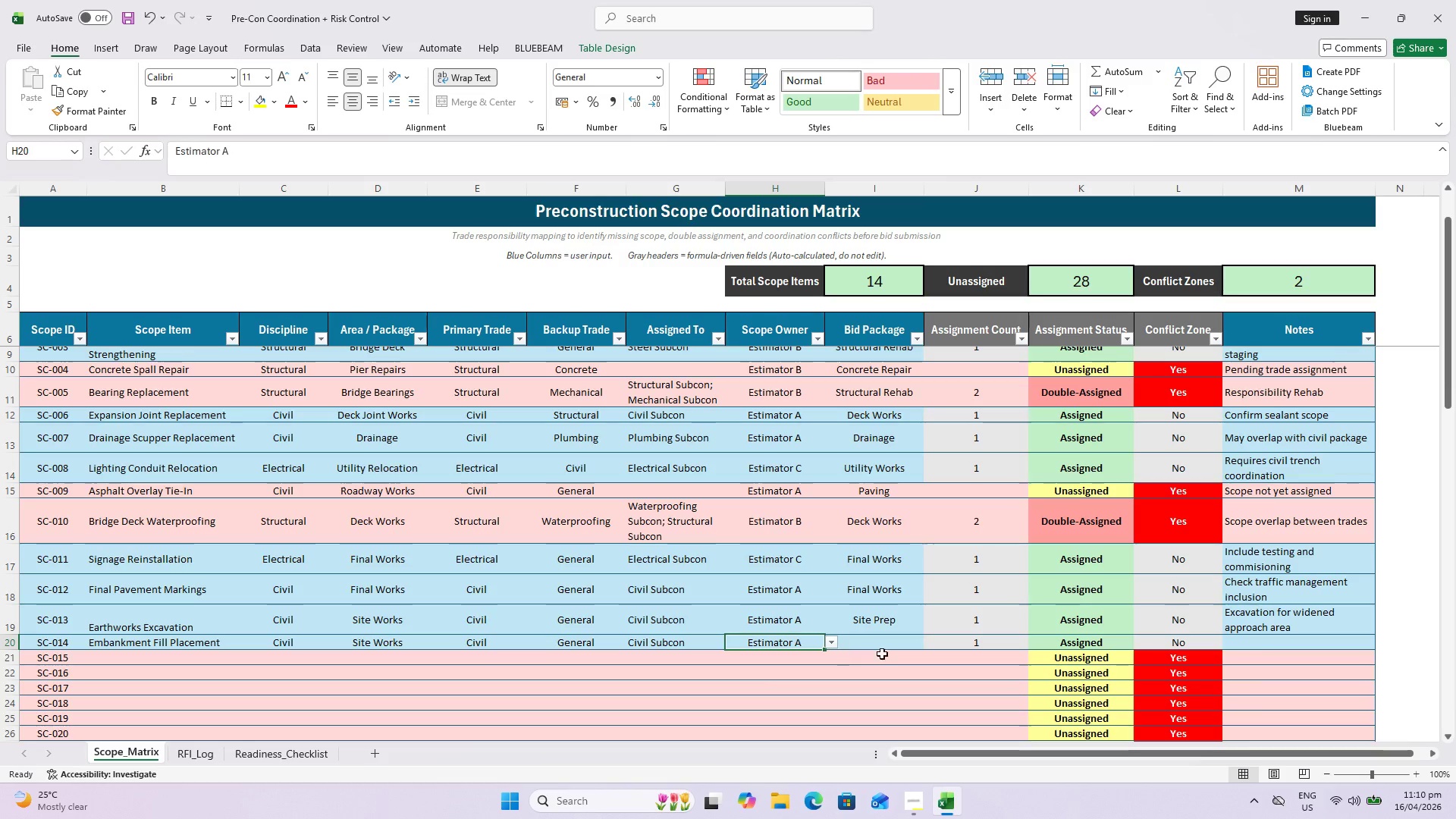 
double_click([889, 652])
 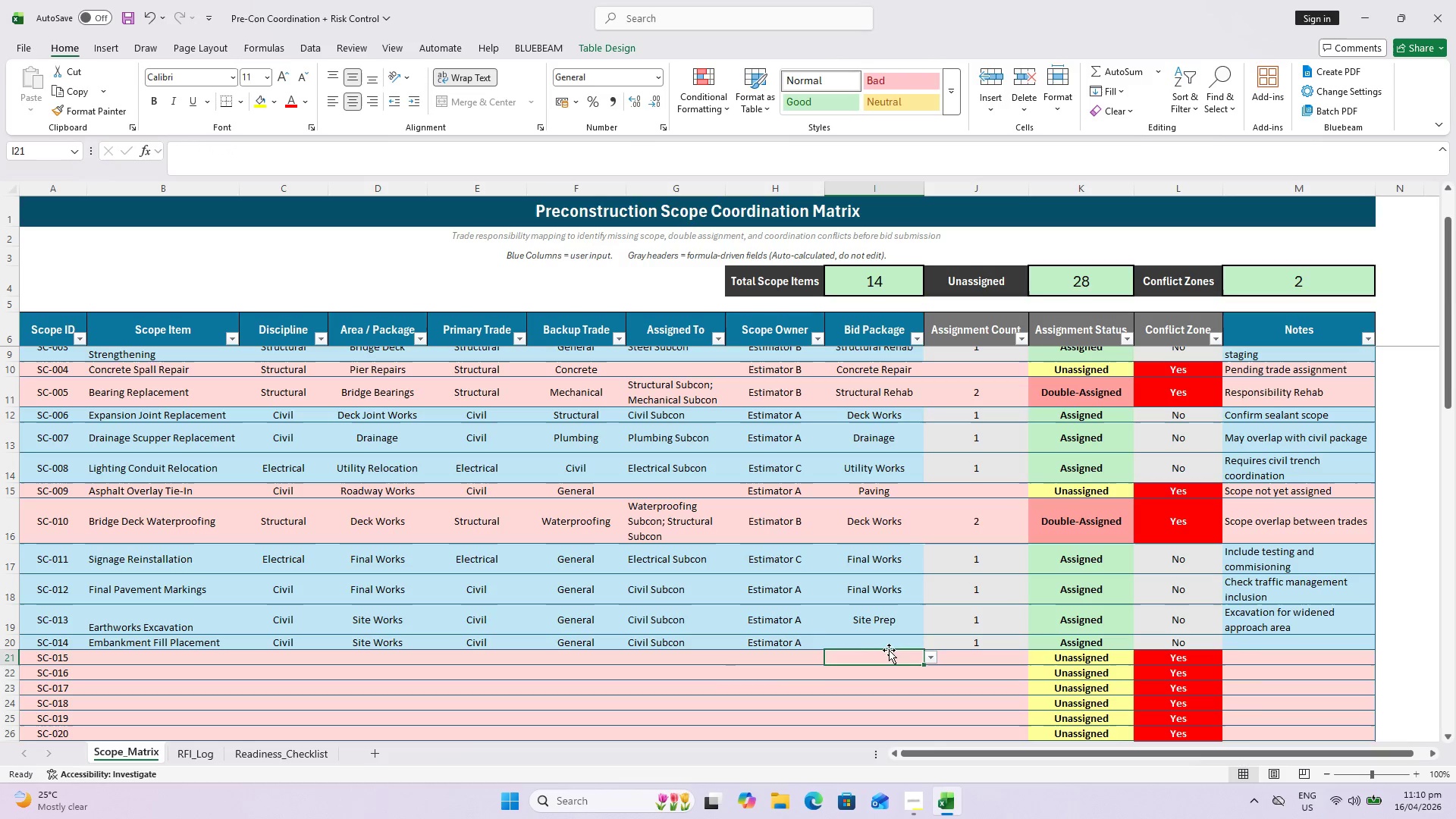 
triple_click([889, 644])
 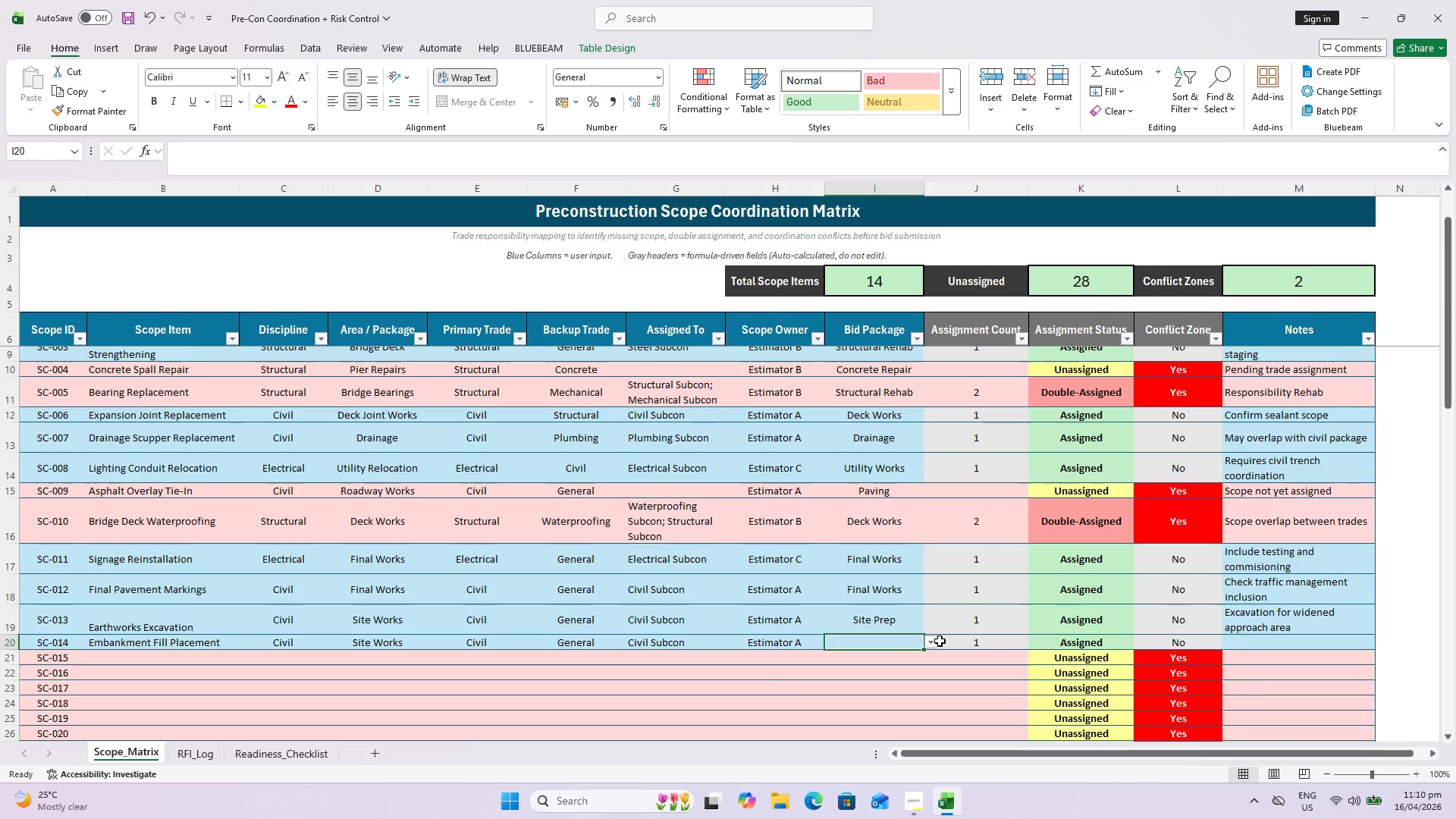 
left_click([934, 645])
 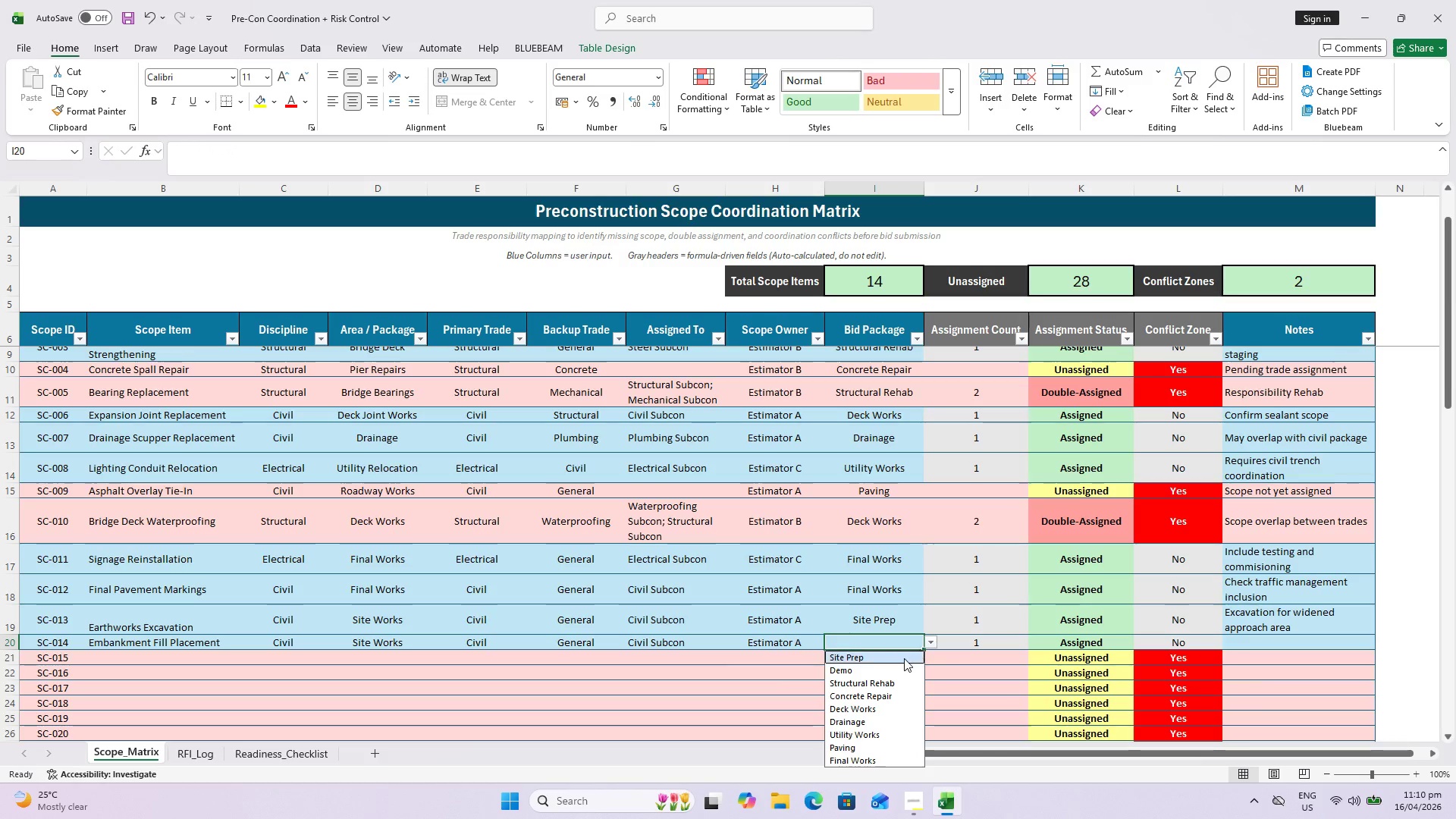 
left_click([904, 658])
 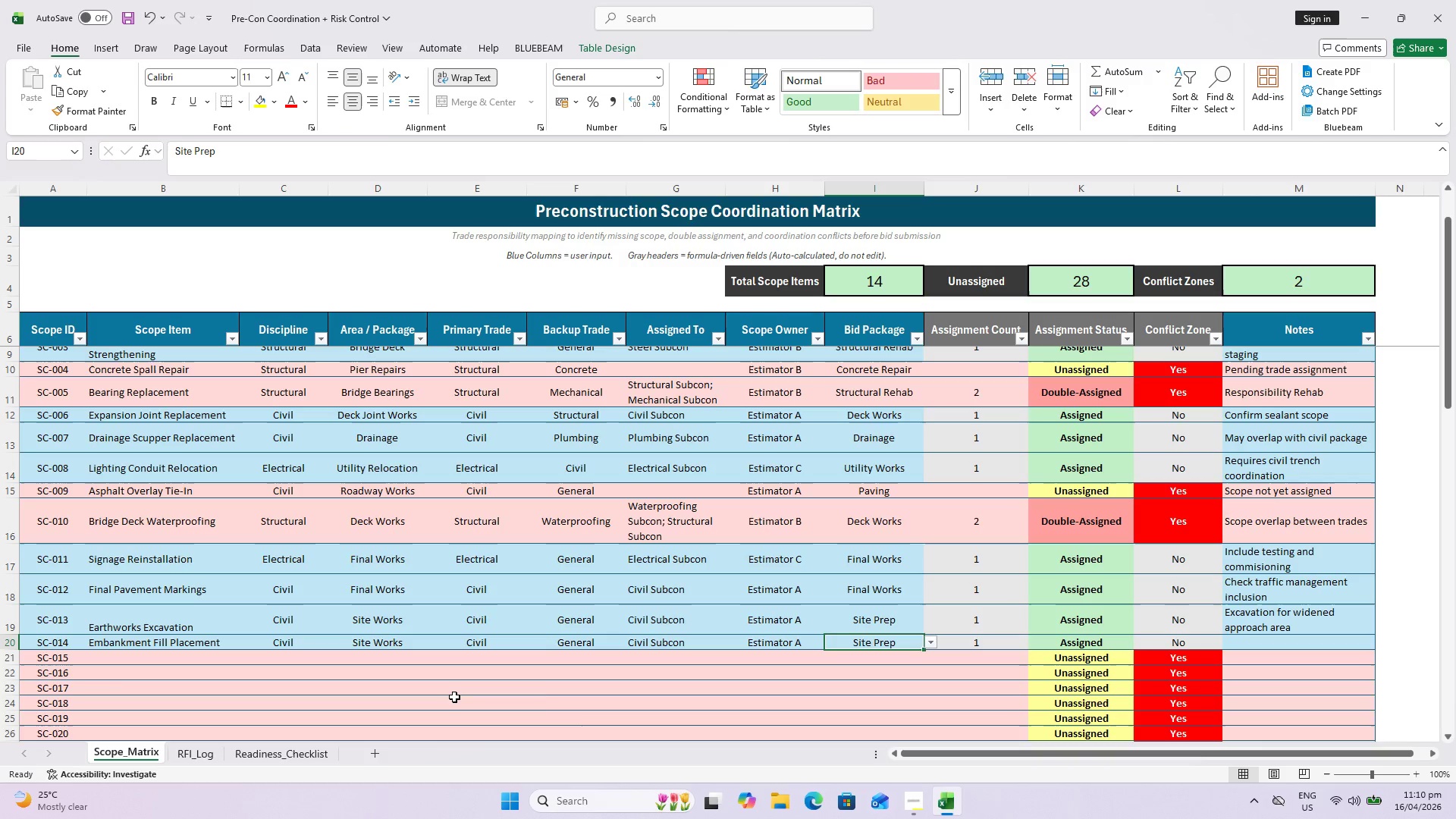 
left_click([1245, 647])
 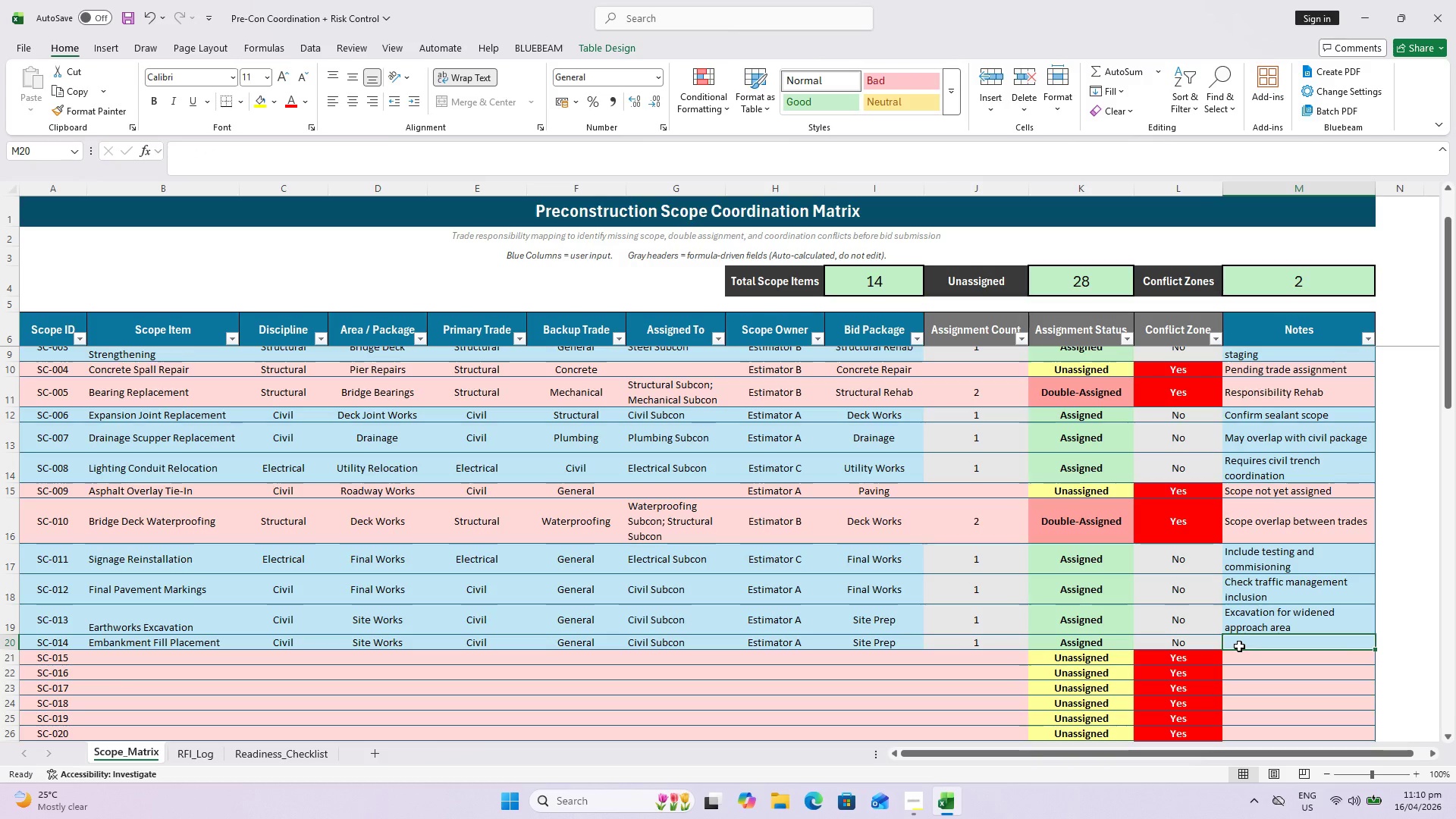 
type(Includesd)
key(Backspace)
type( compact)
key(Backspace)
key(Backspace)
type(ction)
 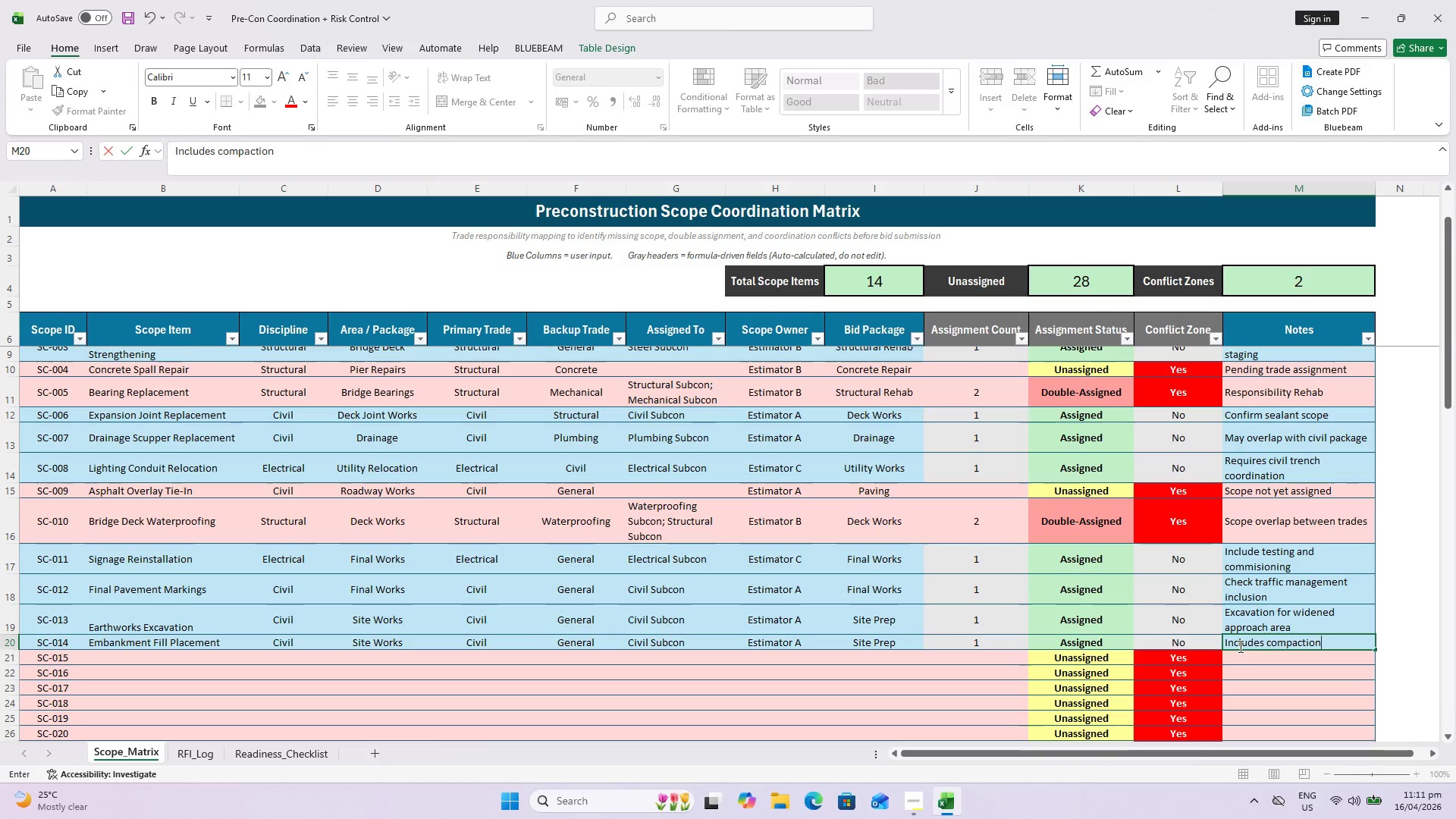 
key(Enter)
 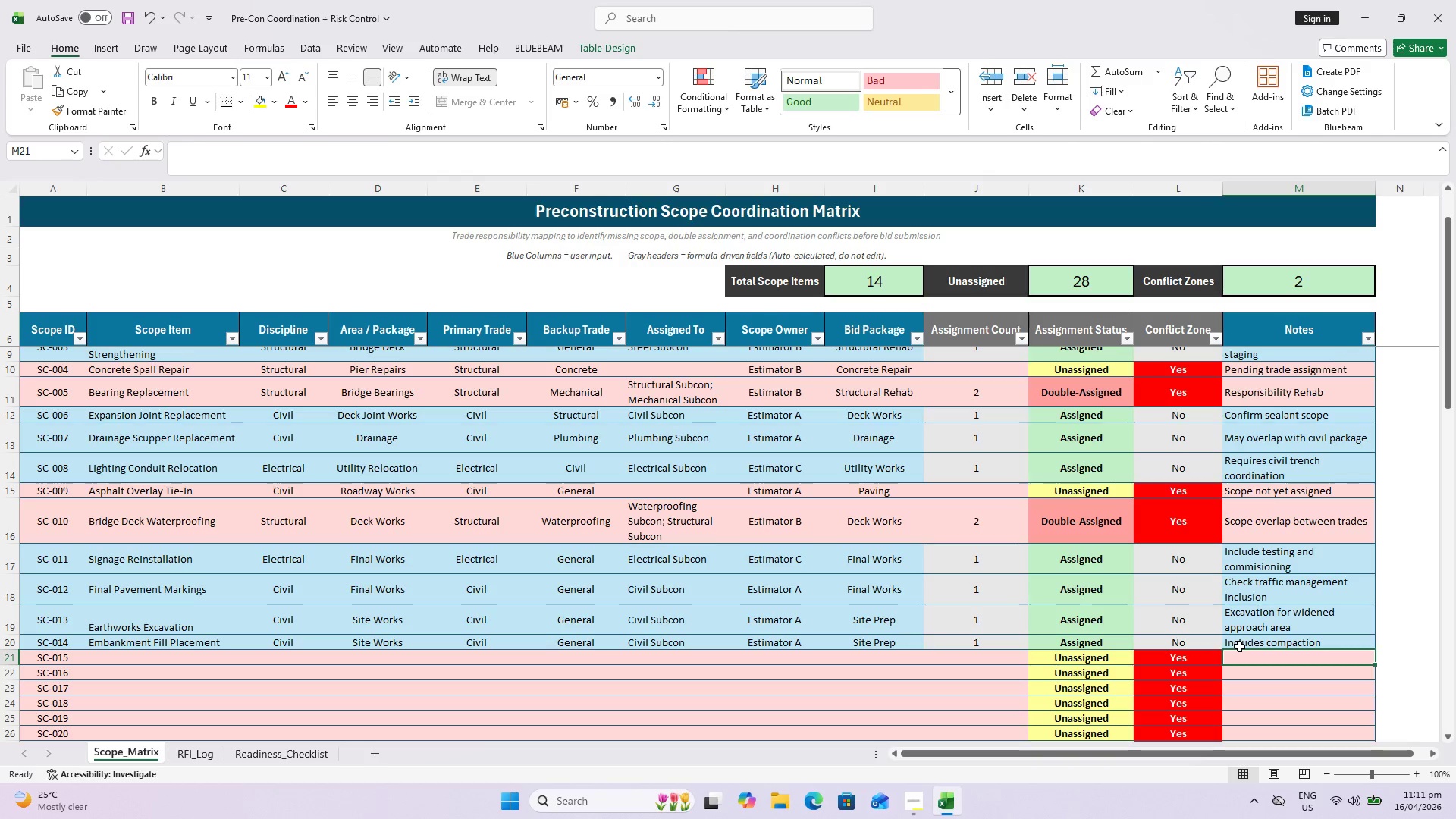 
key(Control+S)
 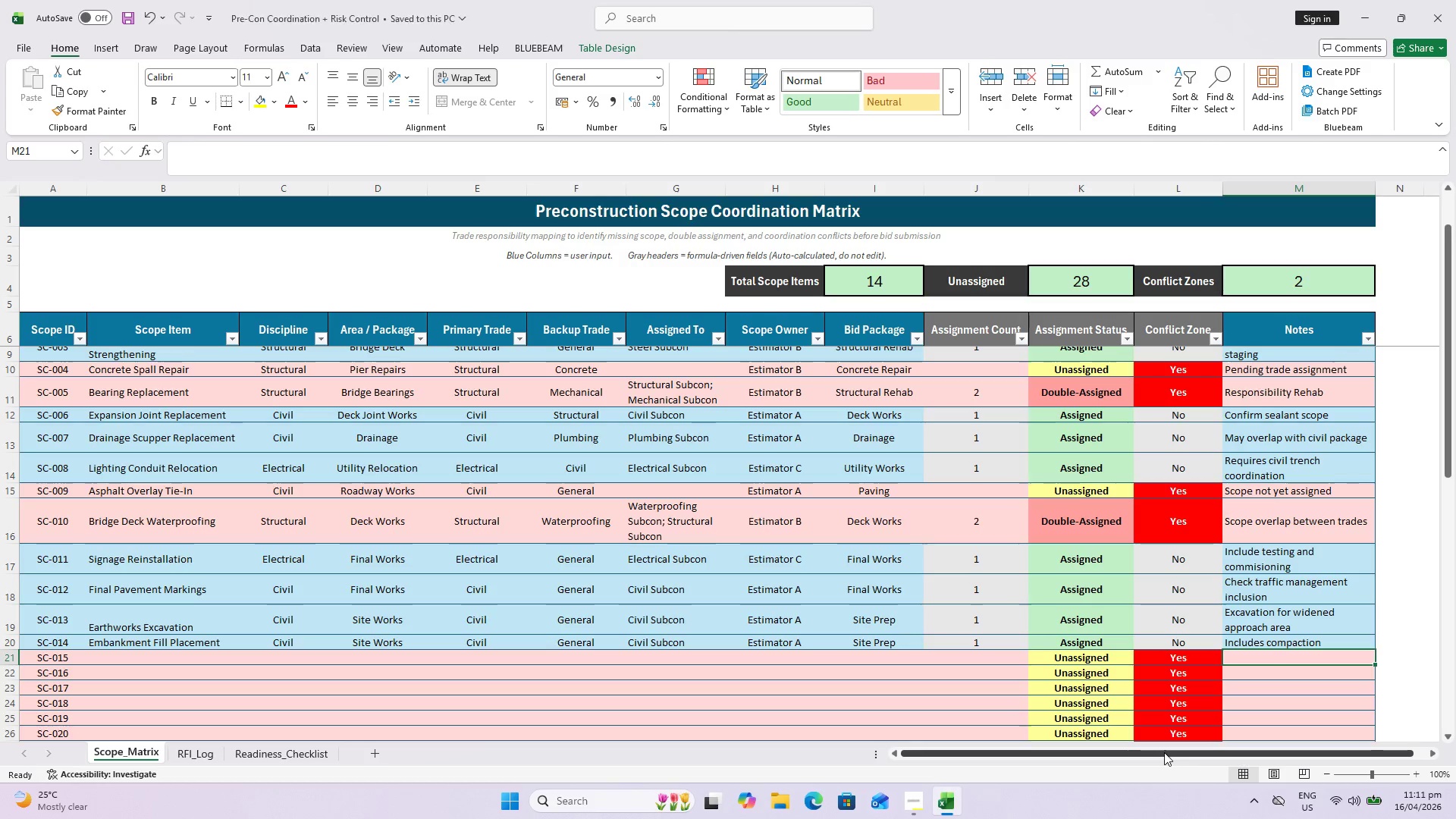 
left_click_drag(start_coordinate=[1166, 756], to_coordinate=[703, 792])
 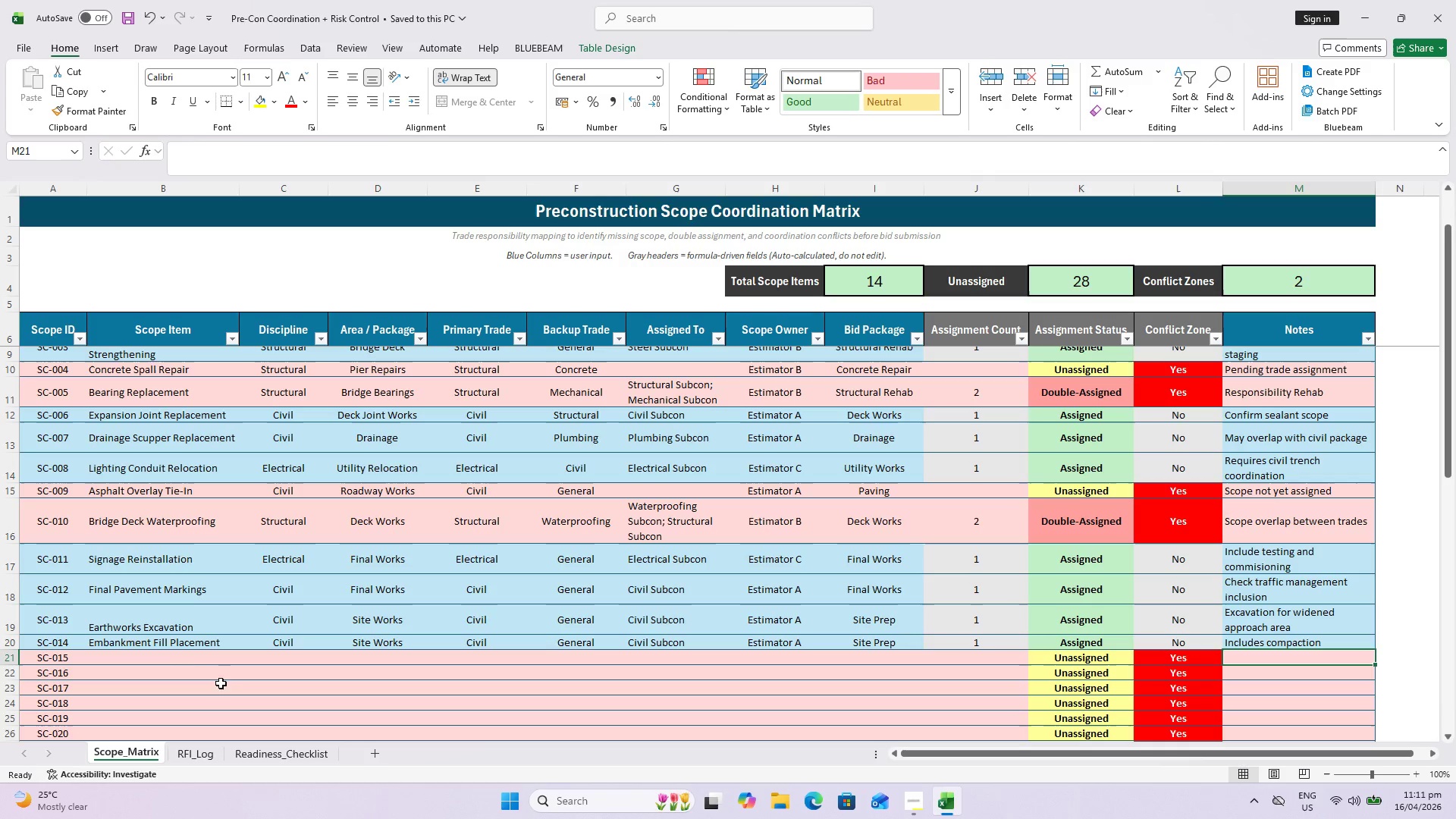 
left_click([164, 664])
 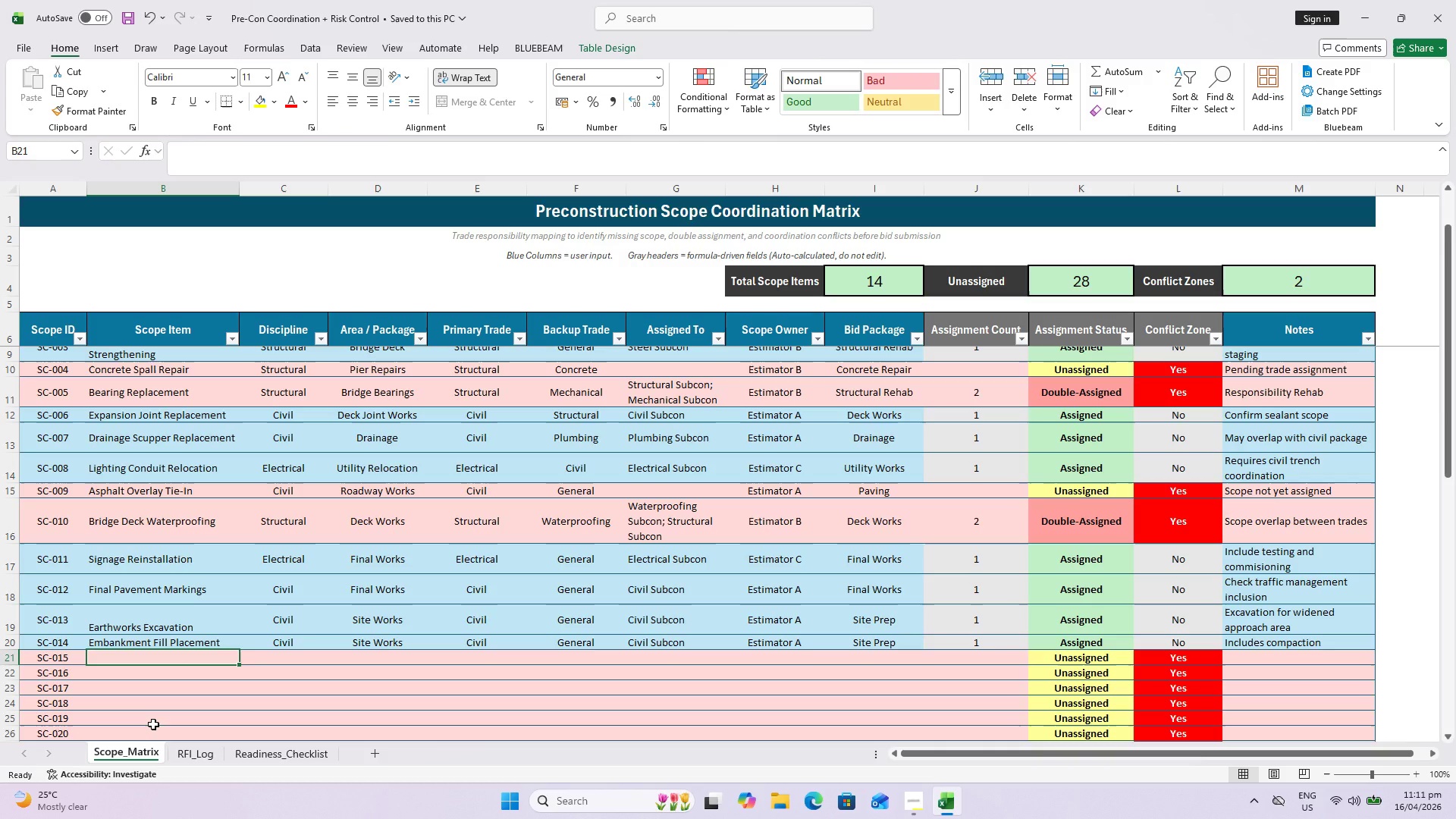 
wait(11.31)
 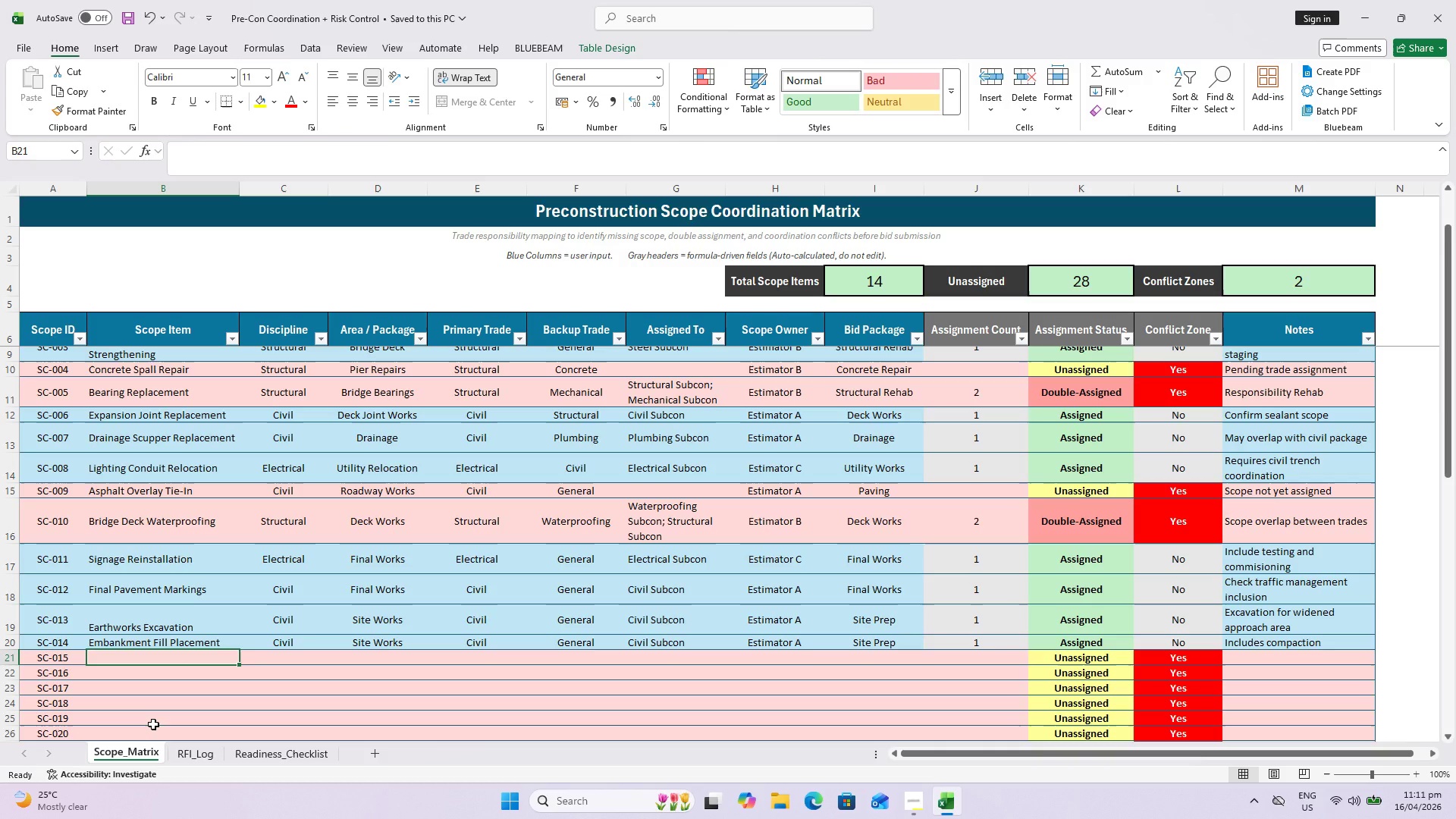 
scroll: coordinate [173, 510], scroll_direction: down, amount: 5.0
 